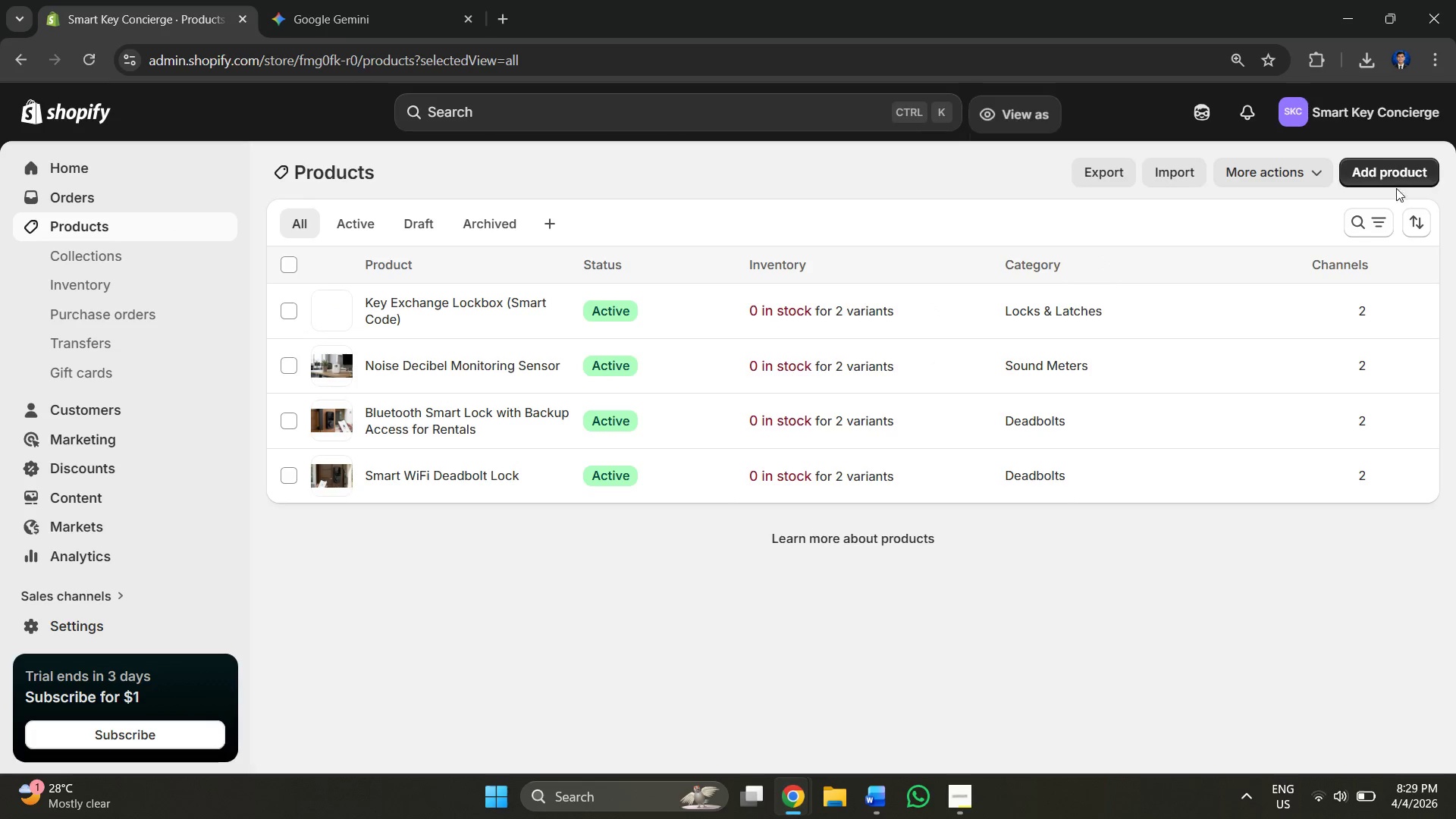 
left_click([1389, 168])
 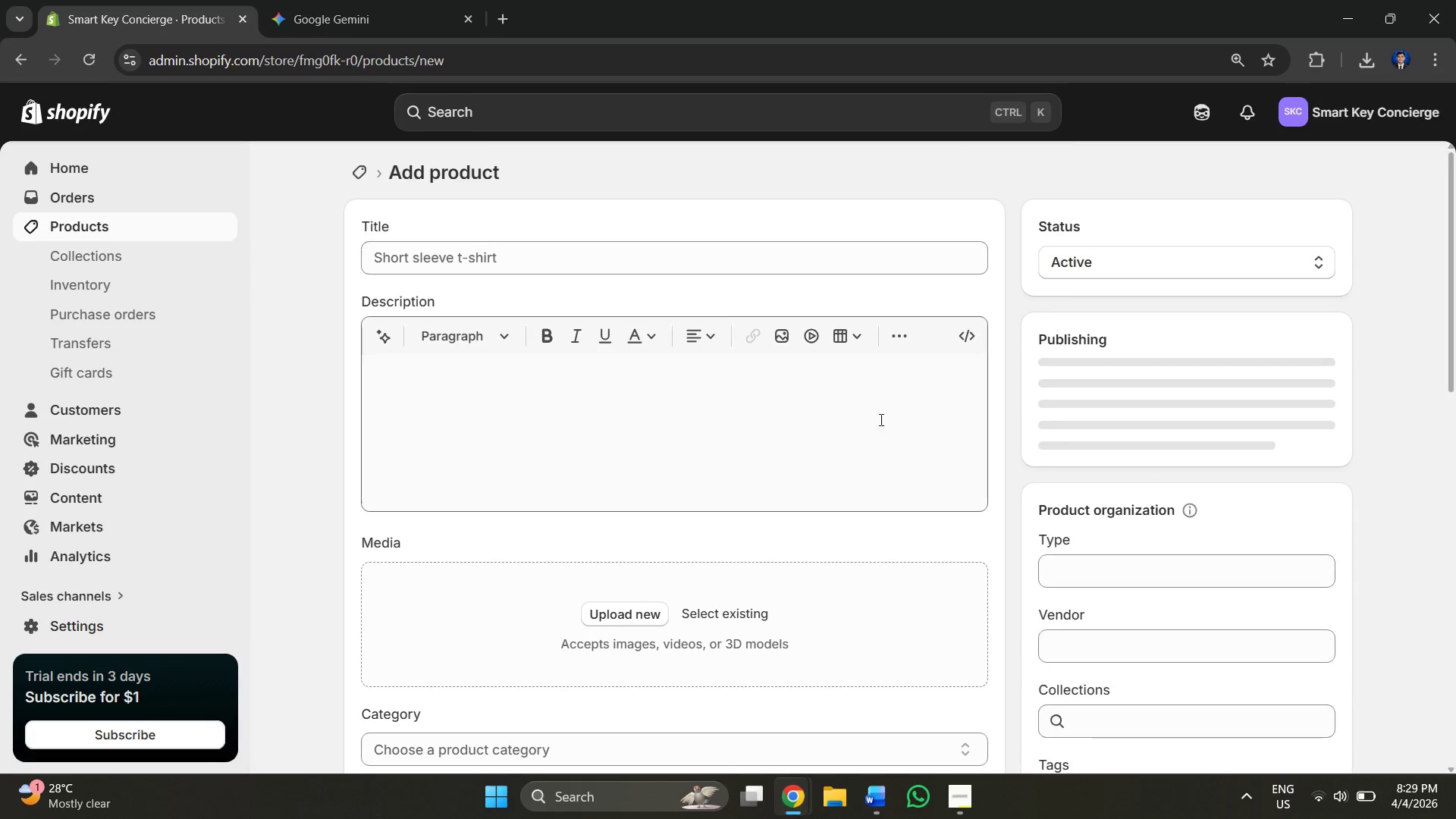 
left_click([580, 252])
 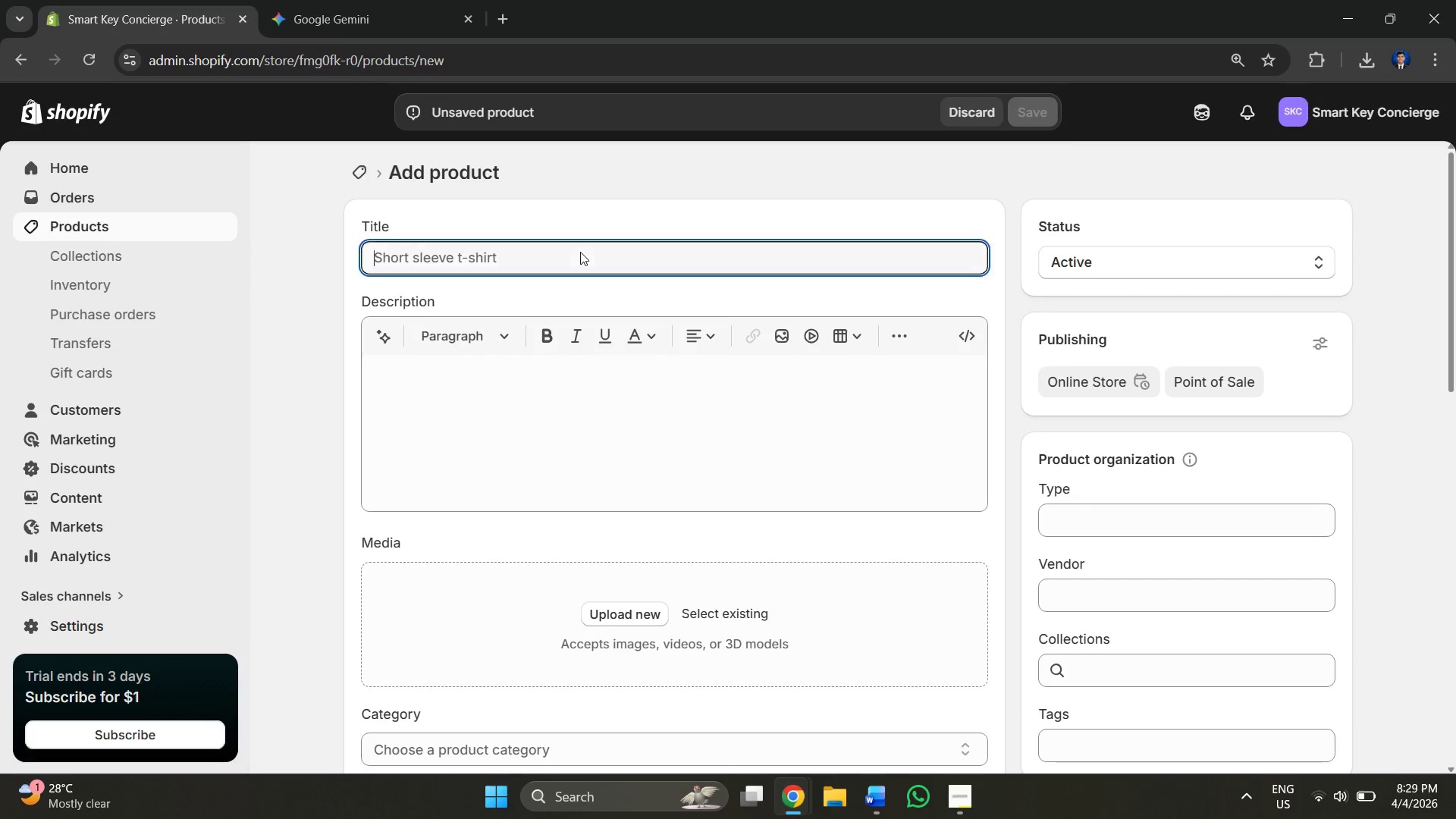 
key(Alt+AltLeft)
 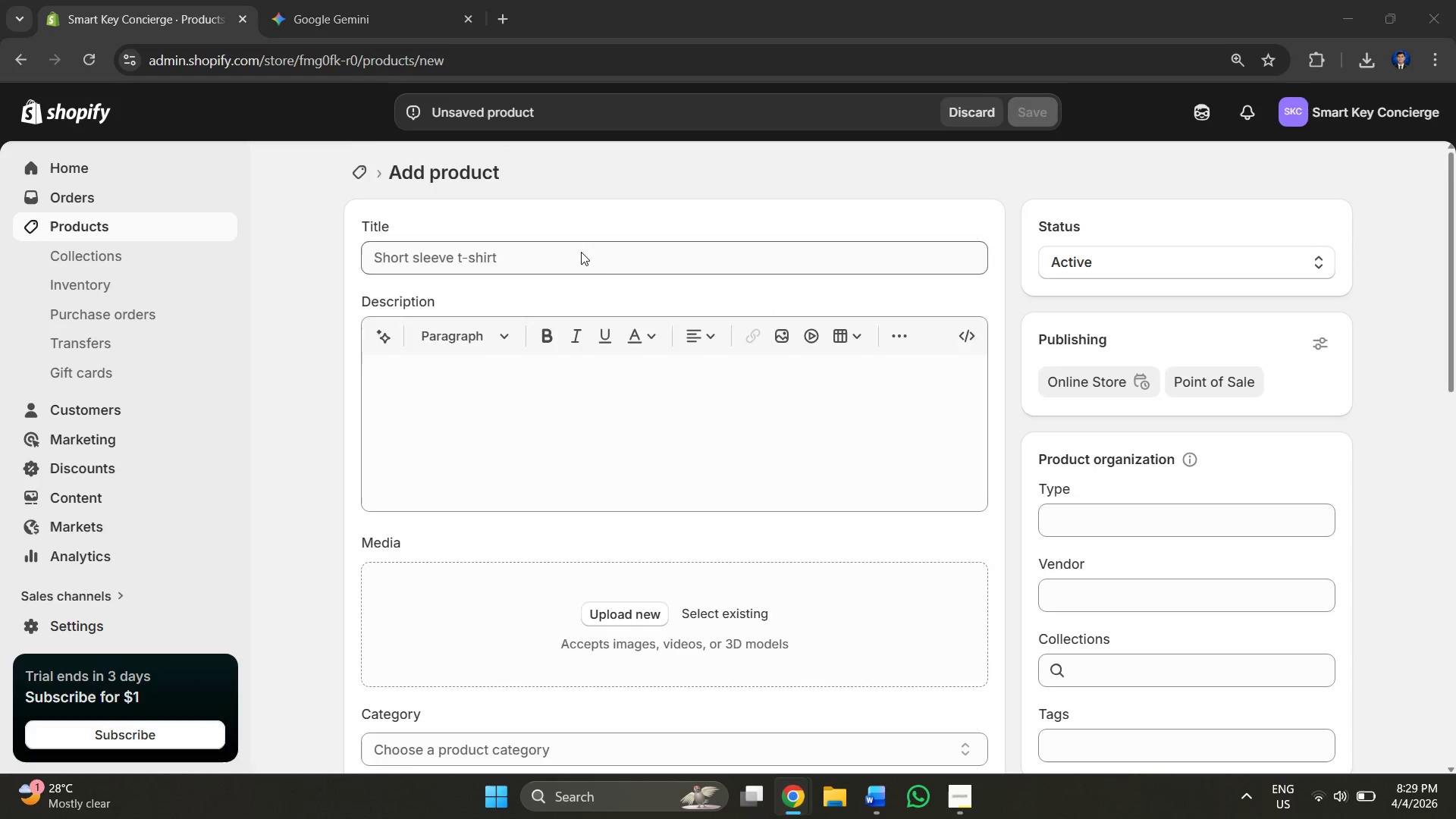 
key(Alt+Tab)
 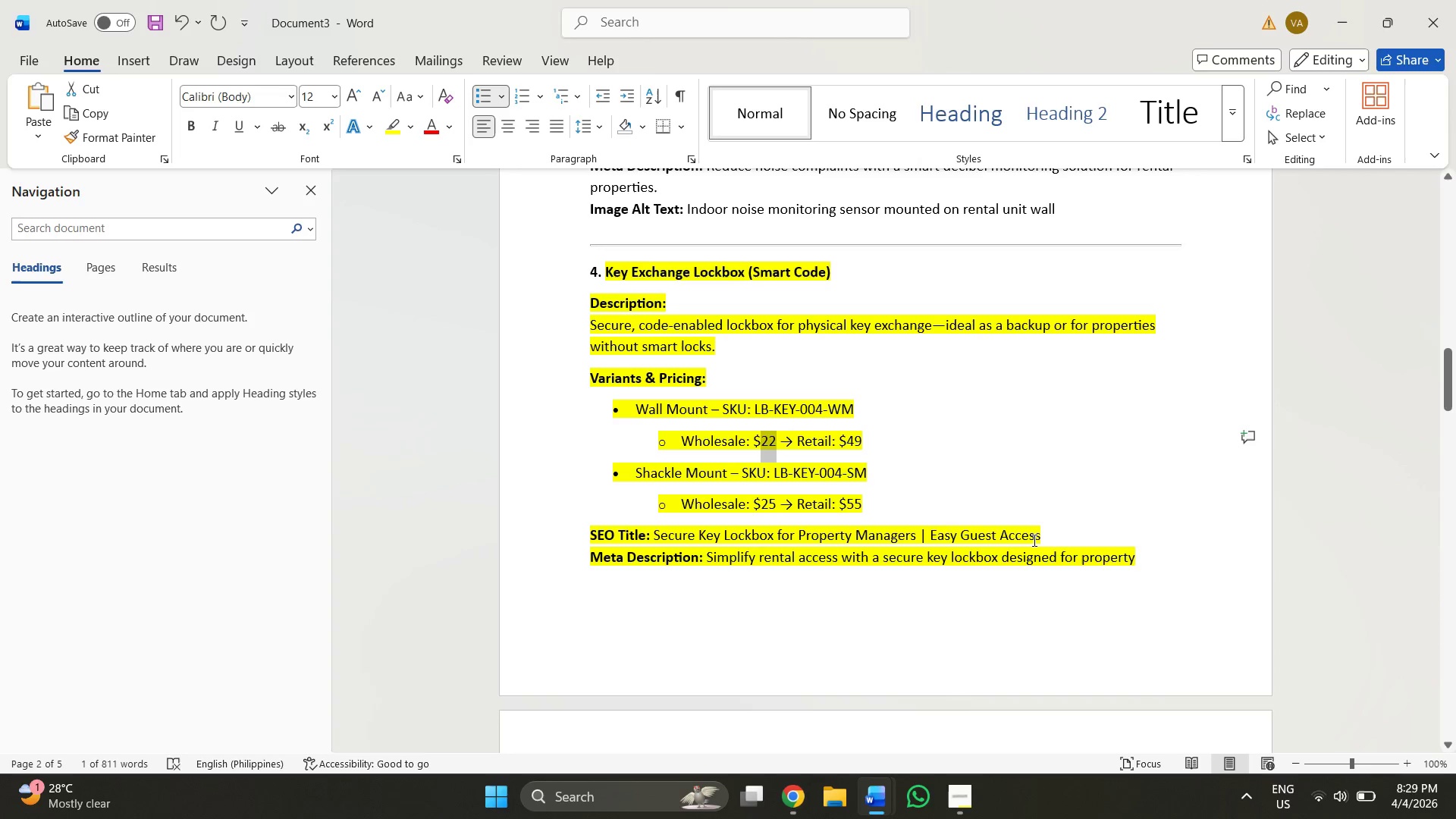 
left_click([924, 478])
 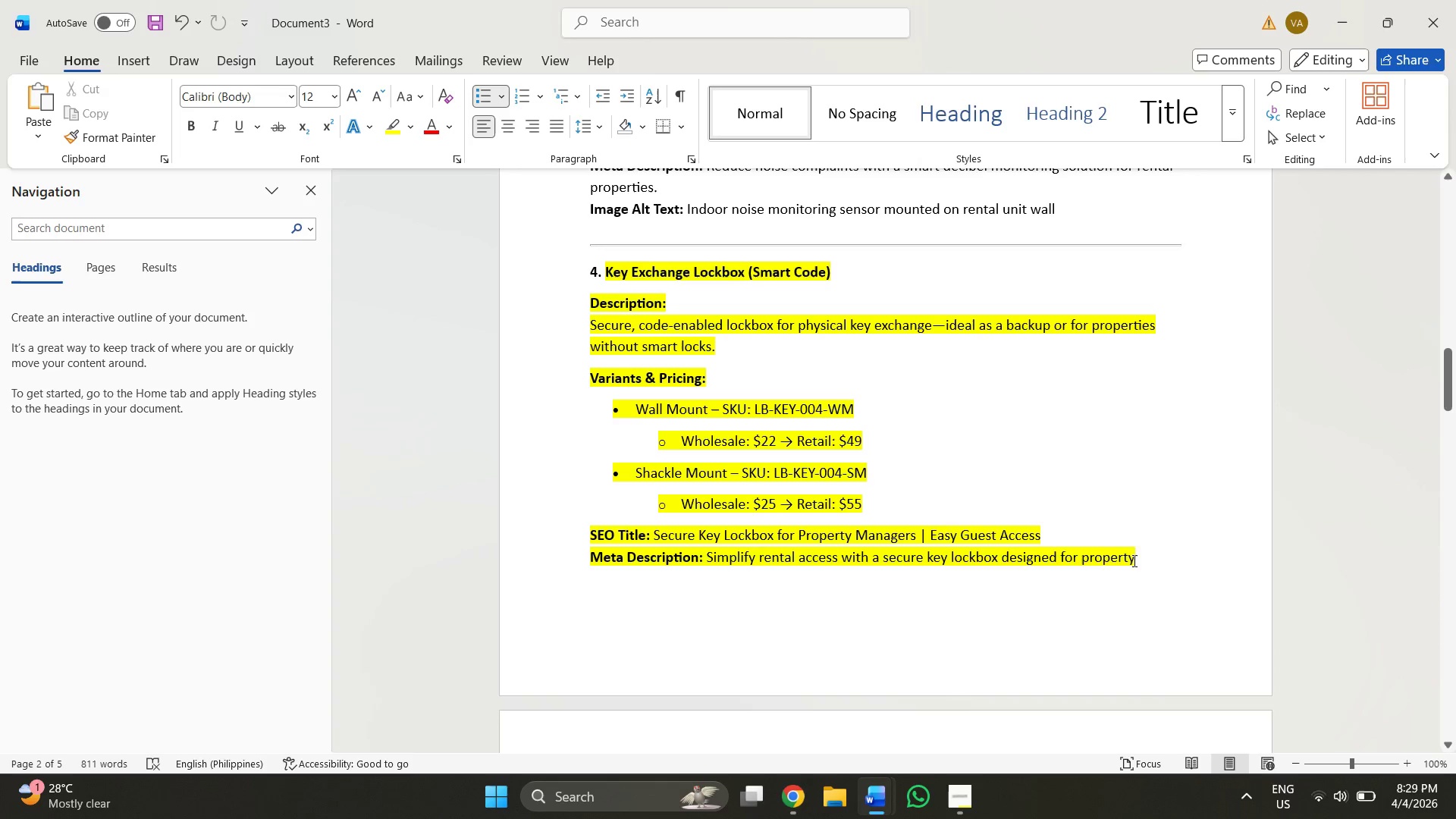 
left_click_drag(start_coordinate=[1188, 570], to_coordinate=[554, 278])
 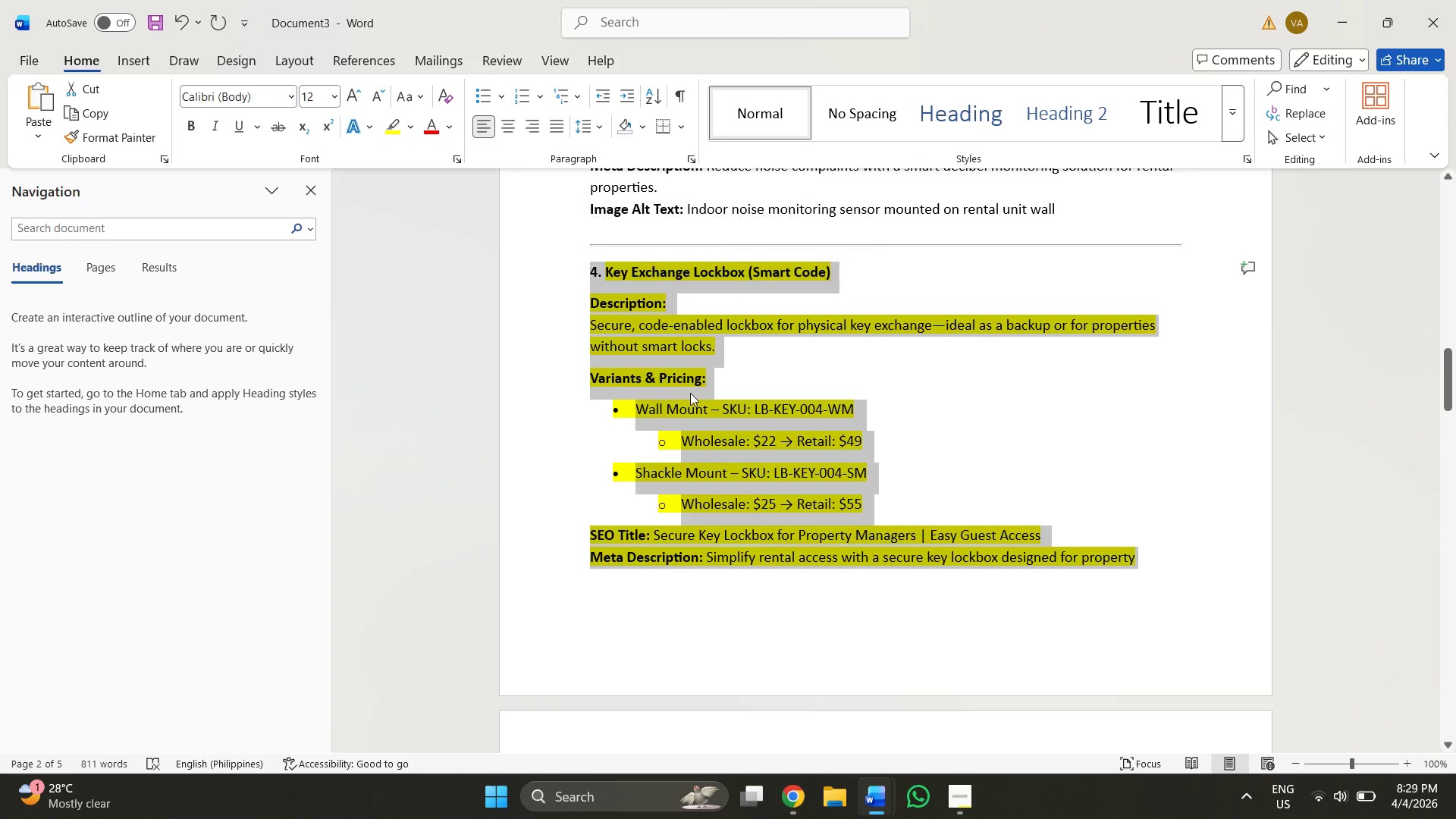 
scroll: coordinate [774, 394], scroll_direction: down, amount: 4.0
 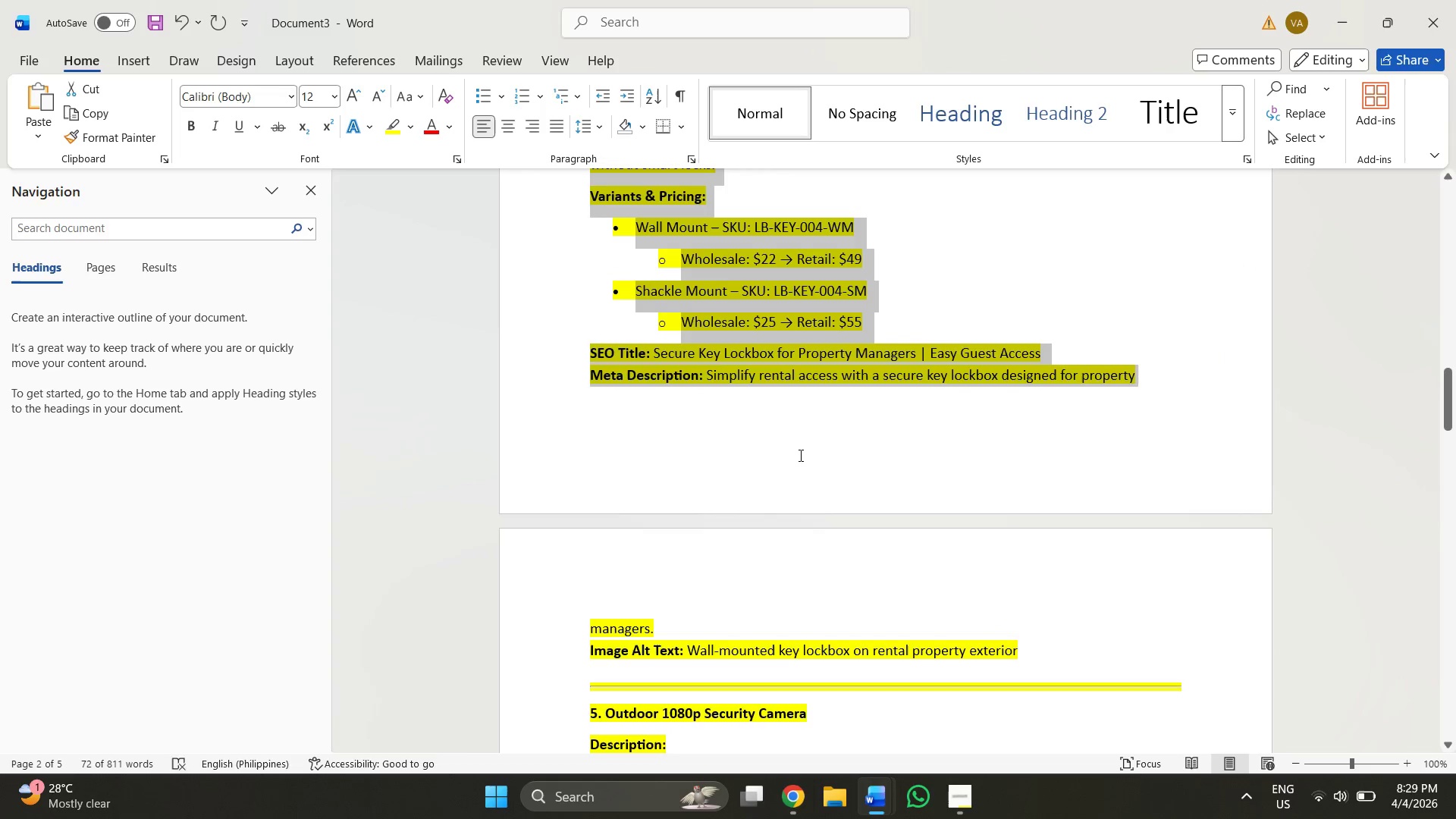 
left_click([833, 540])
 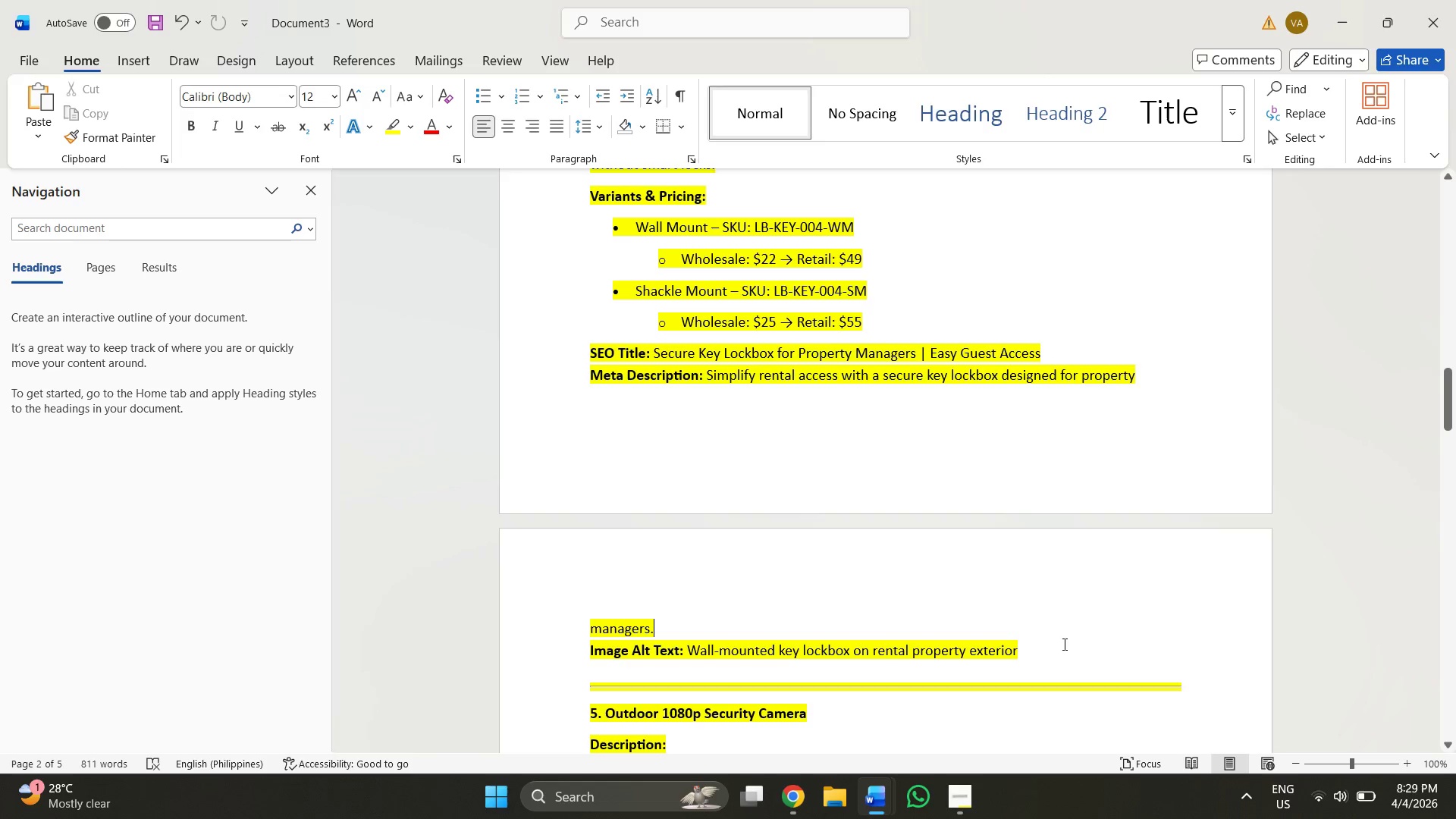 
left_click_drag(start_coordinate=[1060, 649], to_coordinate=[552, 268])
 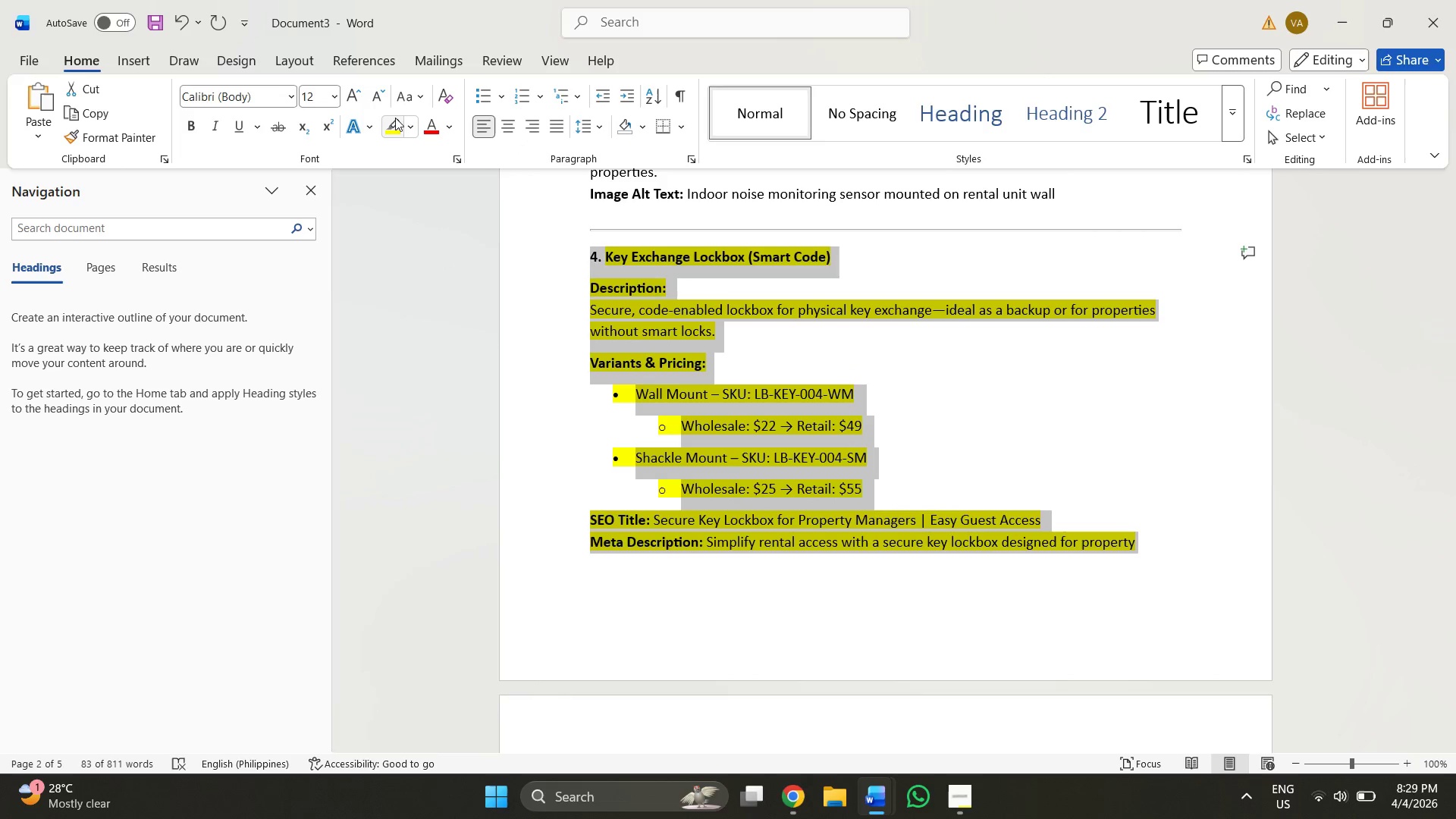 
left_click([392, 121])
 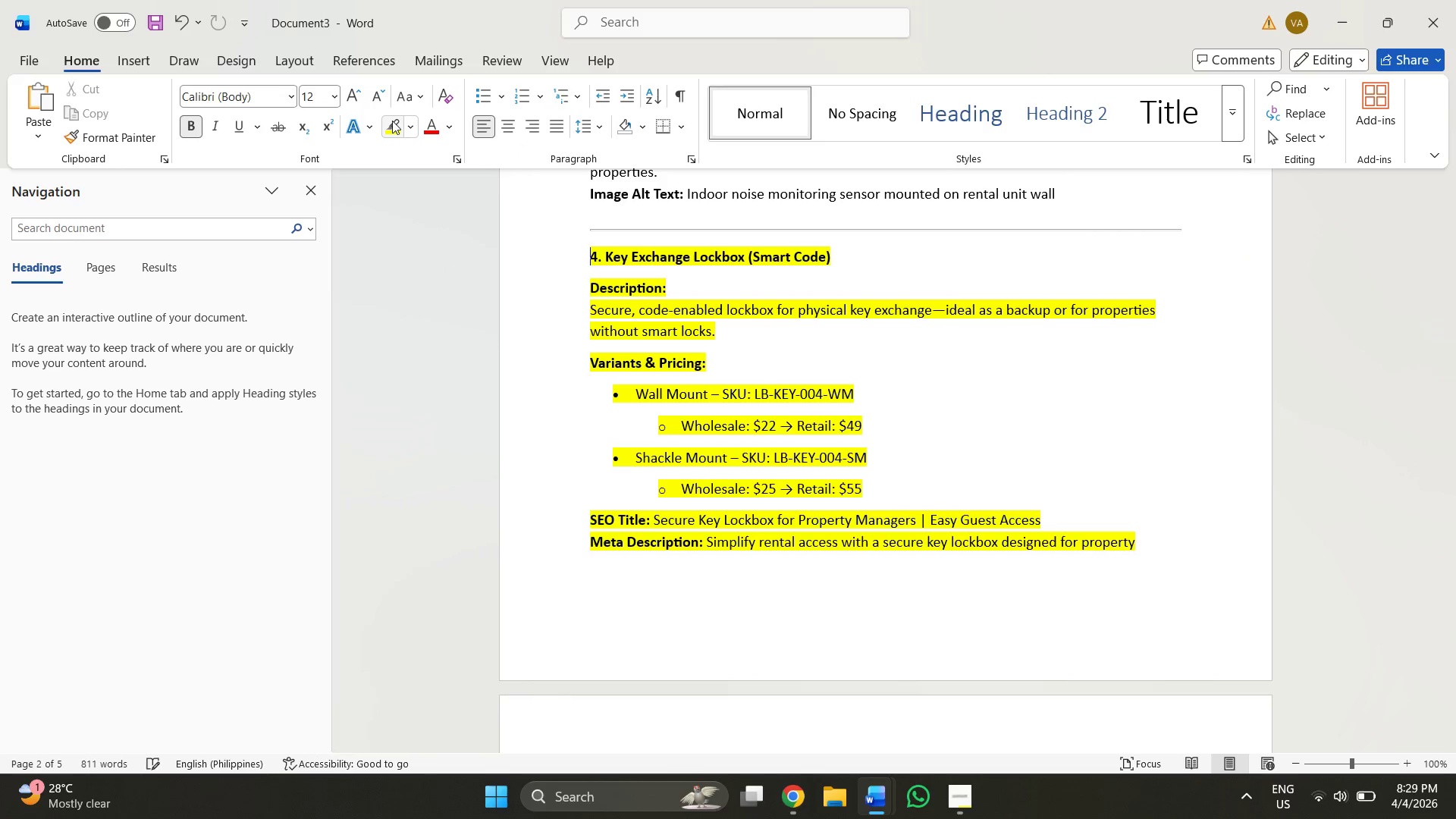 
left_click([392, 121])
 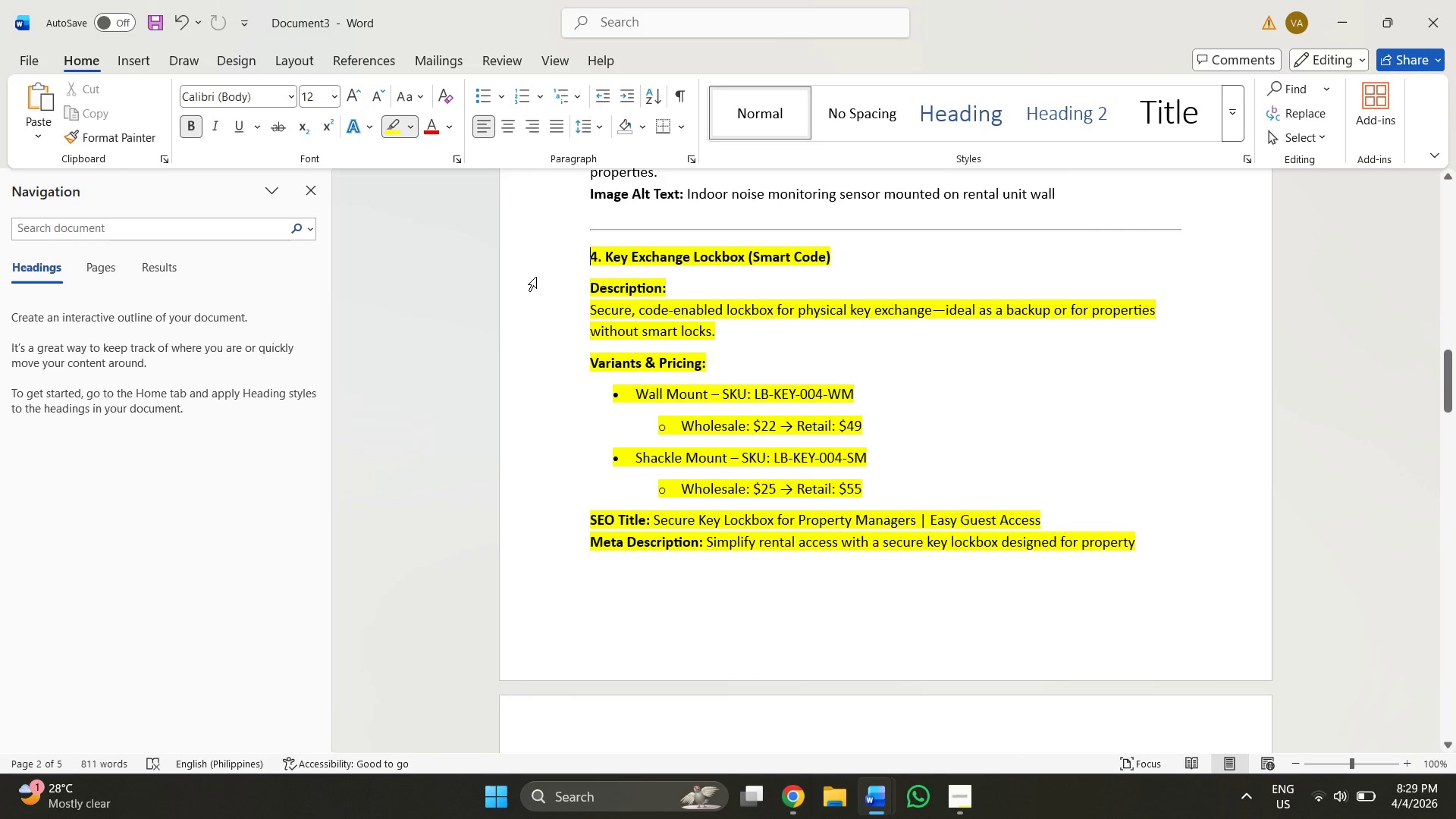 
left_click([536, 292])
 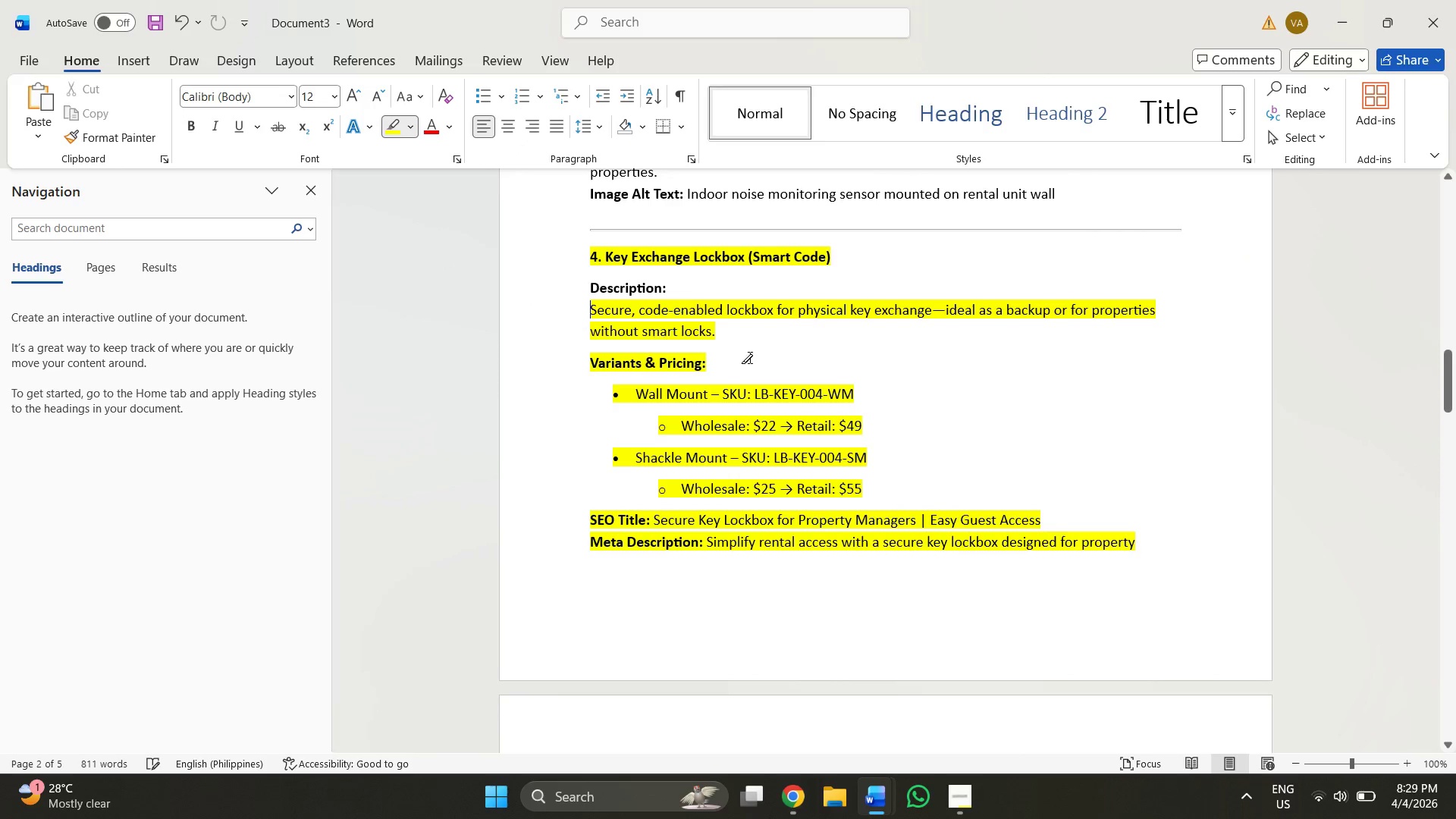 
scroll: coordinate [791, 363], scroll_direction: down, amount: 8.0
 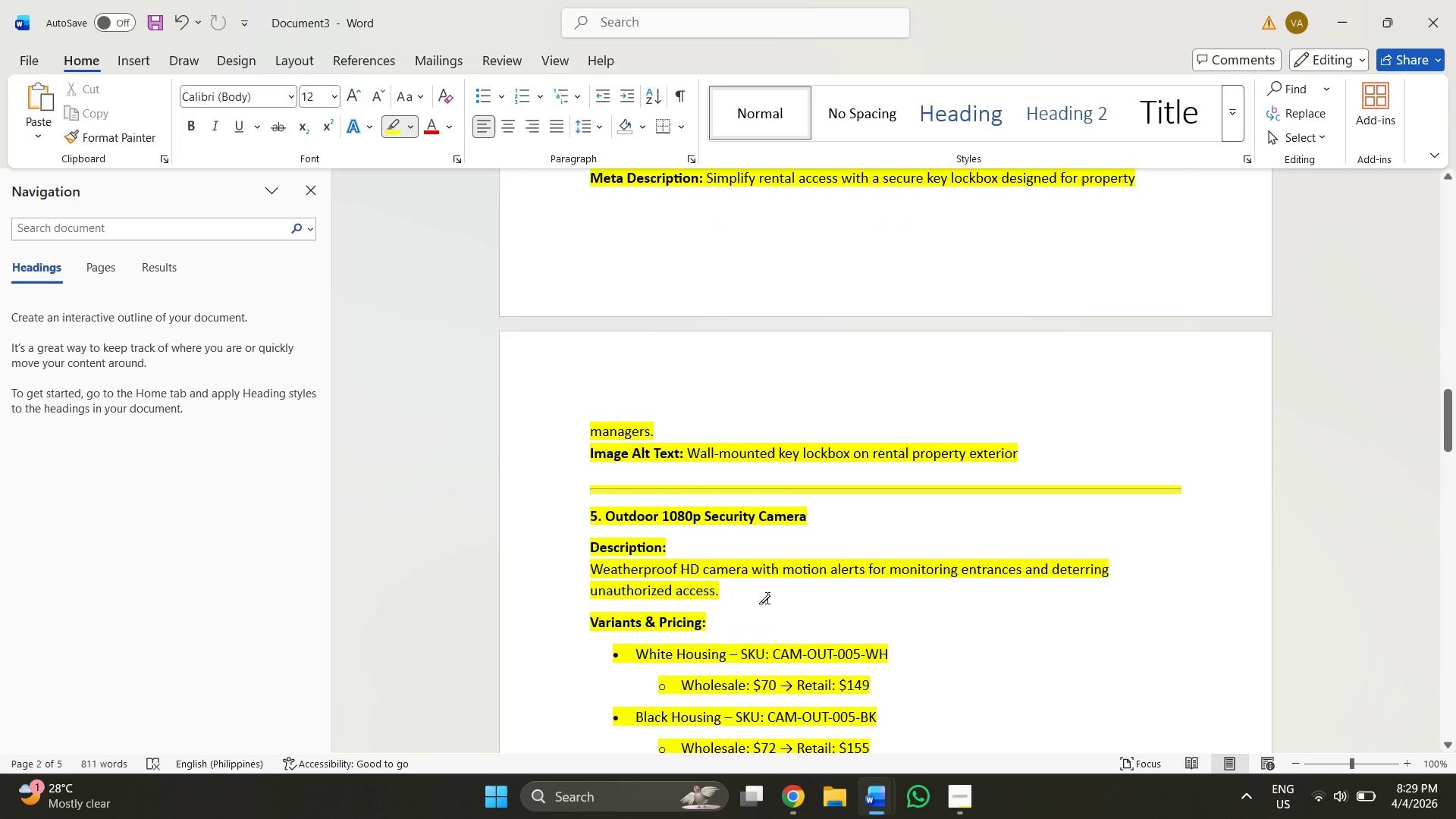 
scroll: coordinate [745, 560], scroll_direction: none, amount: 0.0
 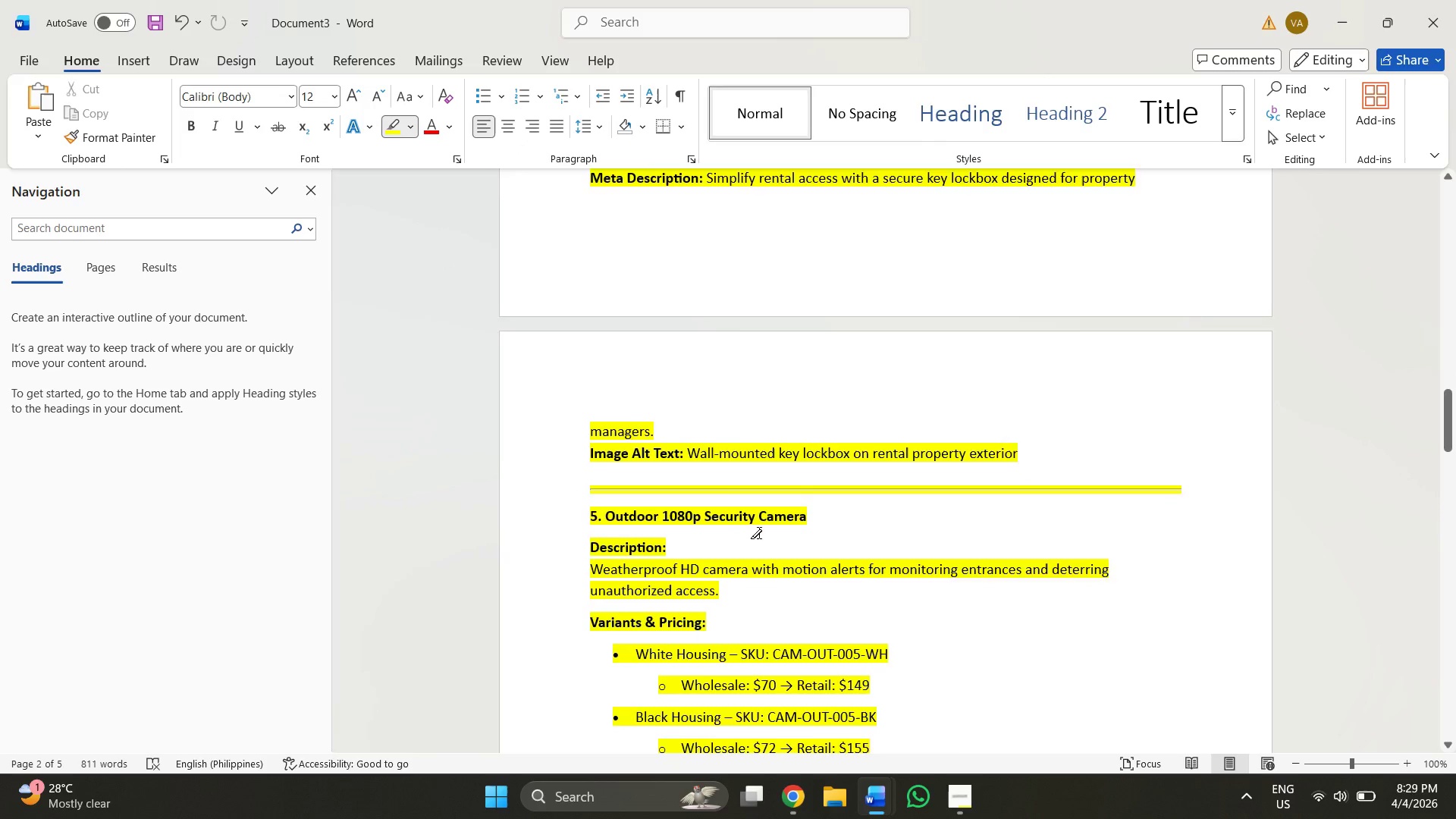 
scroll: coordinate [767, 533], scroll_direction: down, amount: 1.0
 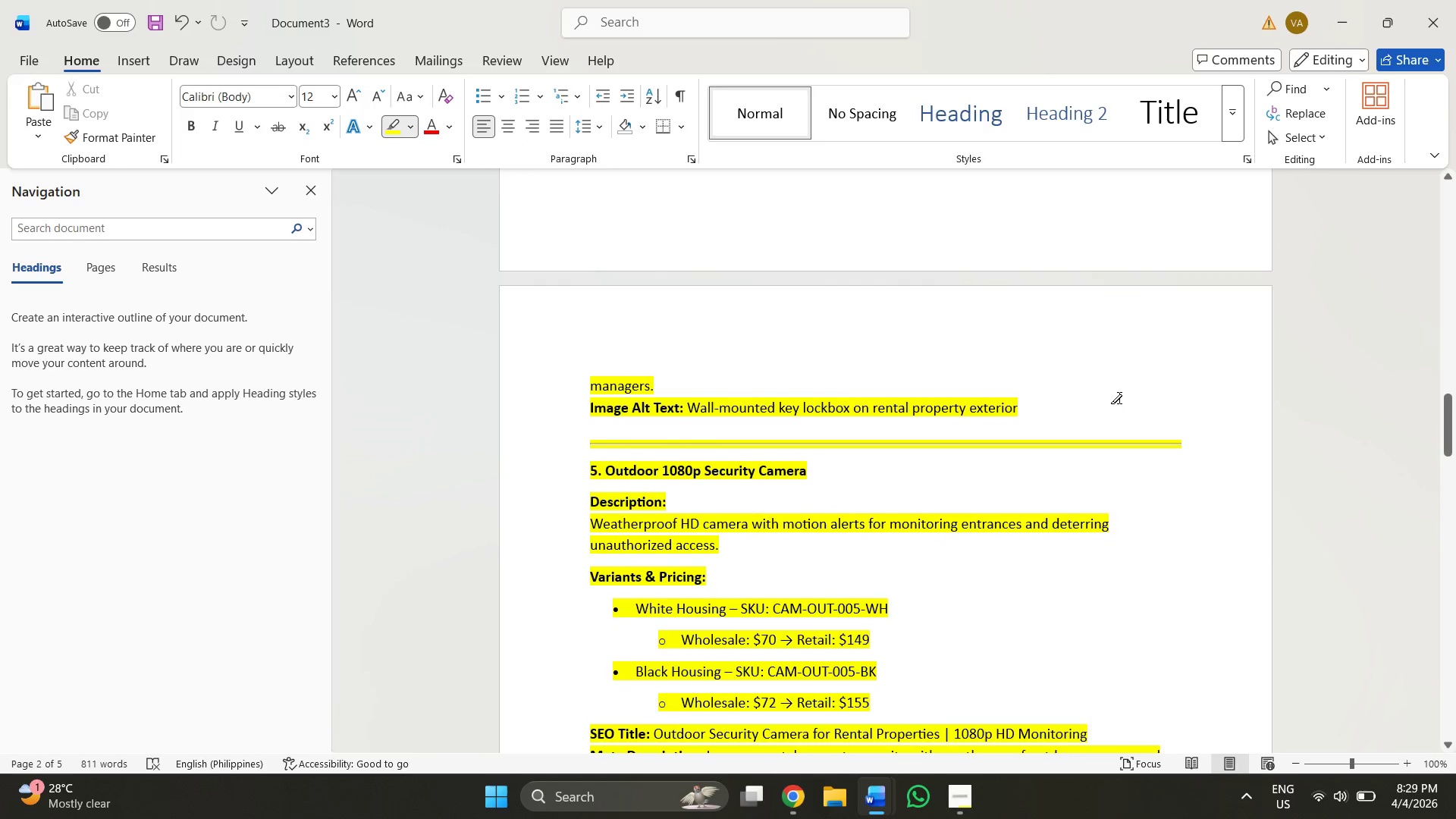 
left_click_drag(start_coordinate=[1009, 403], to_coordinate=[563, 216])
 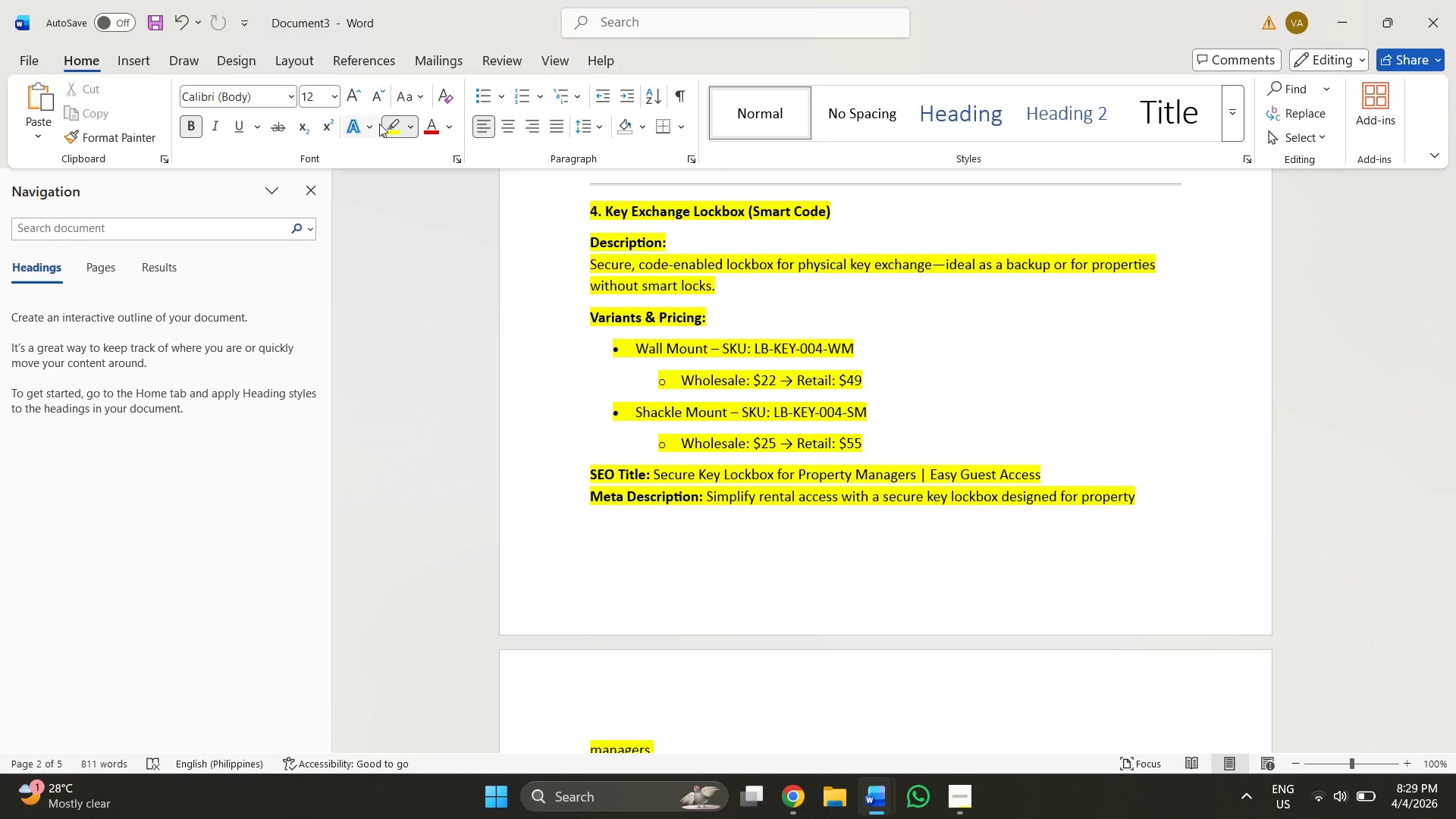 
left_click([390, 124])
 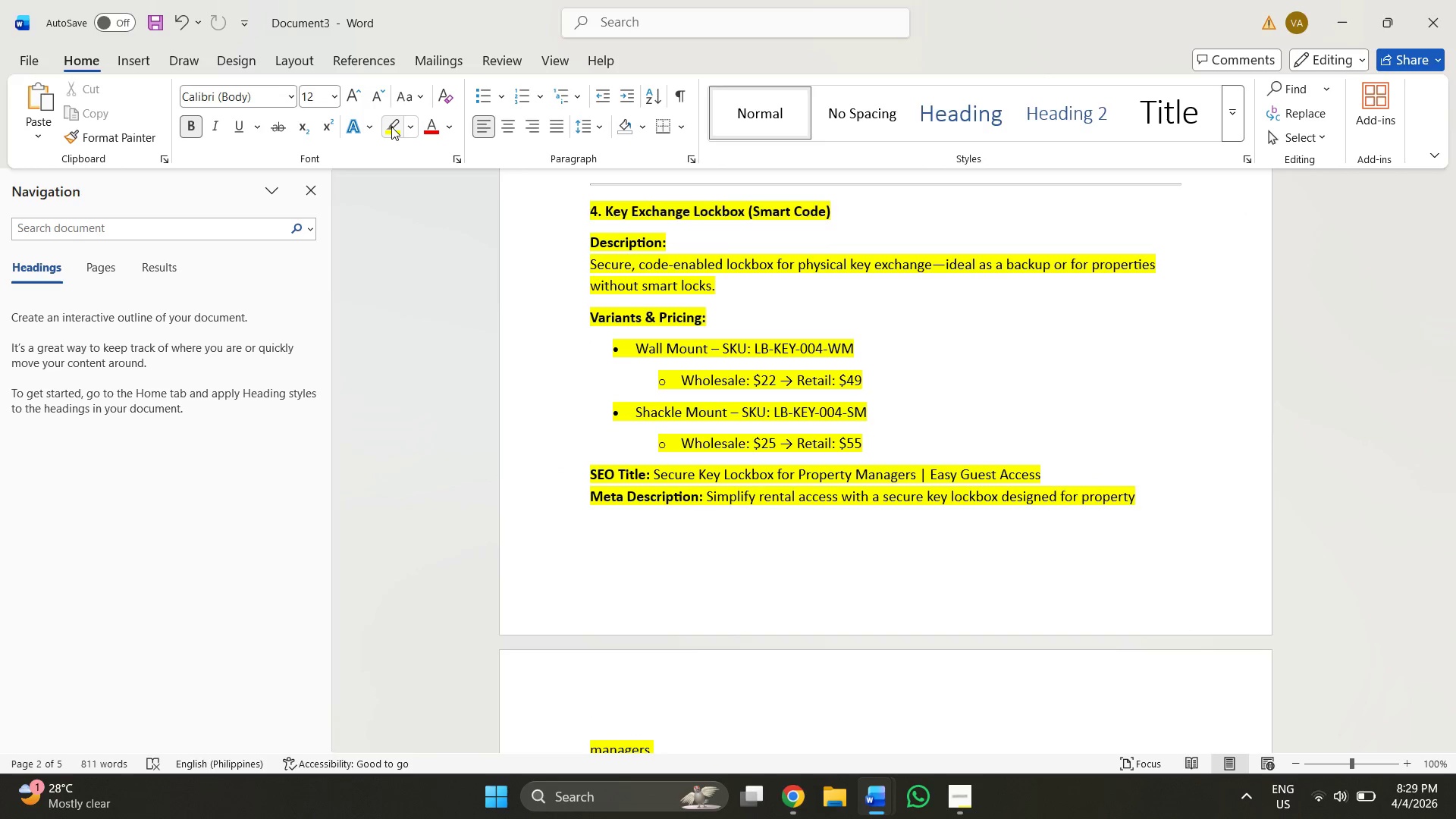 
left_click([391, 127])
 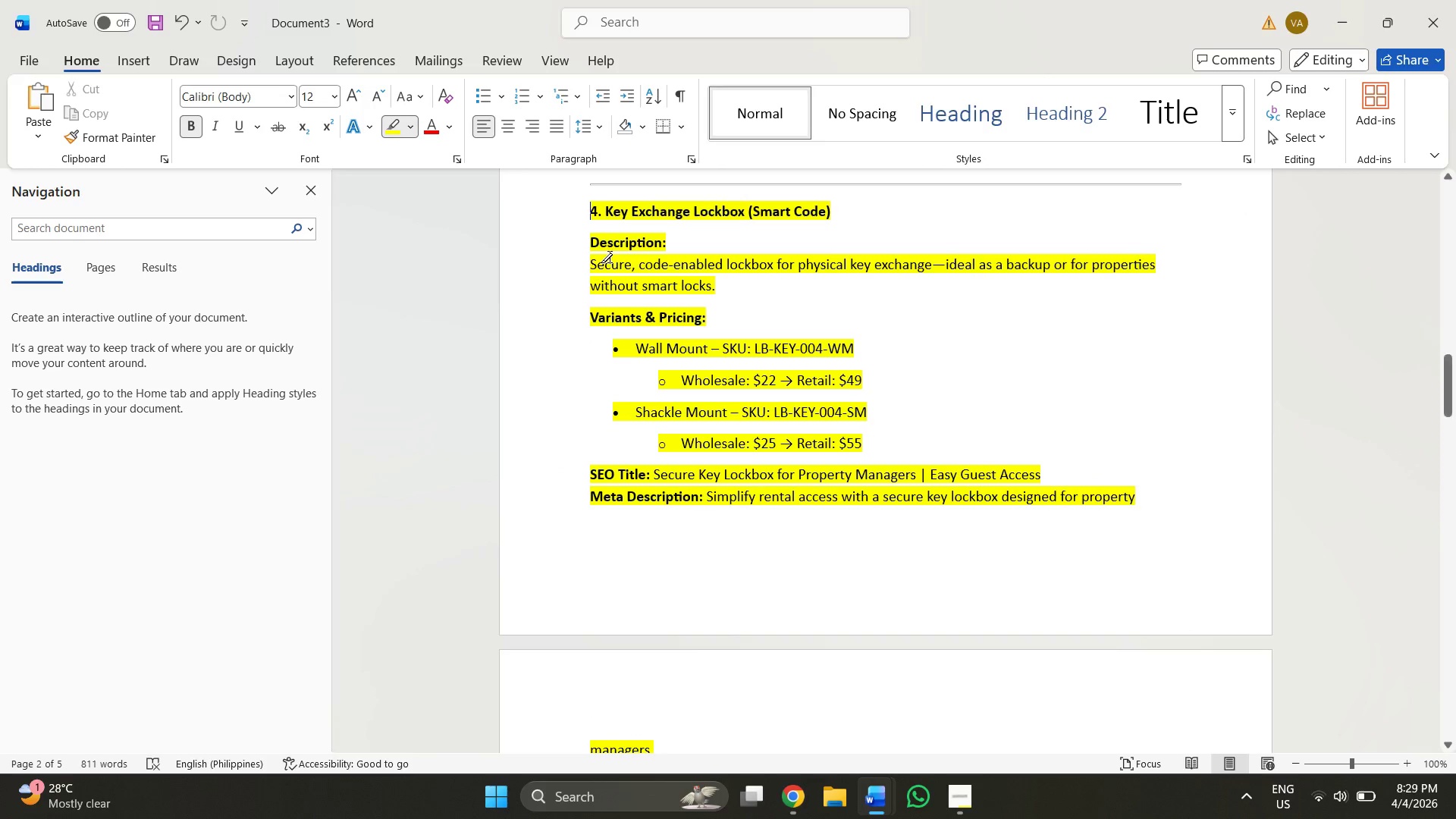 
left_click([618, 257])
 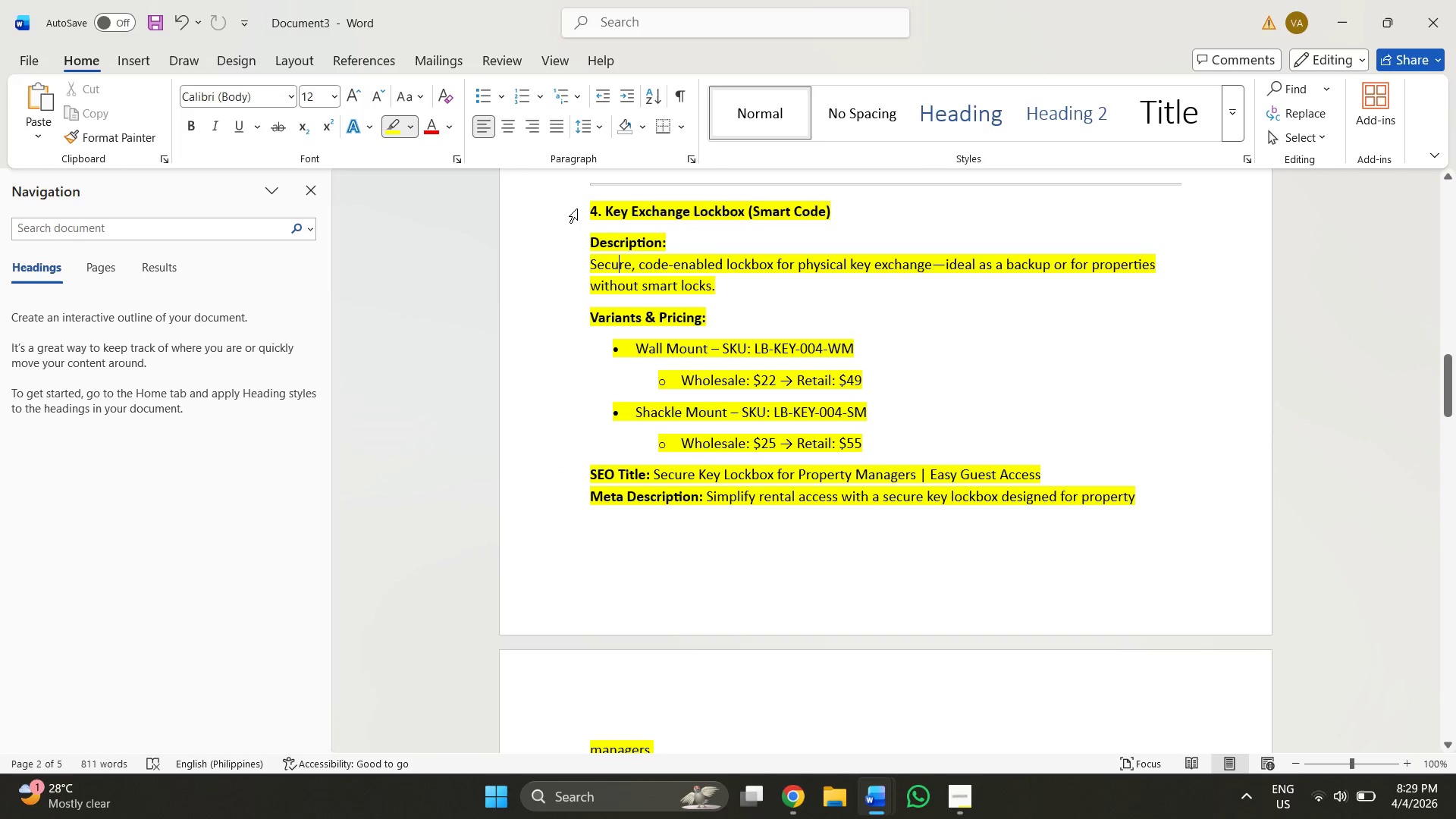 
left_click_drag(start_coordinate=[577, 209], to_coordinate=[1037, 447])
 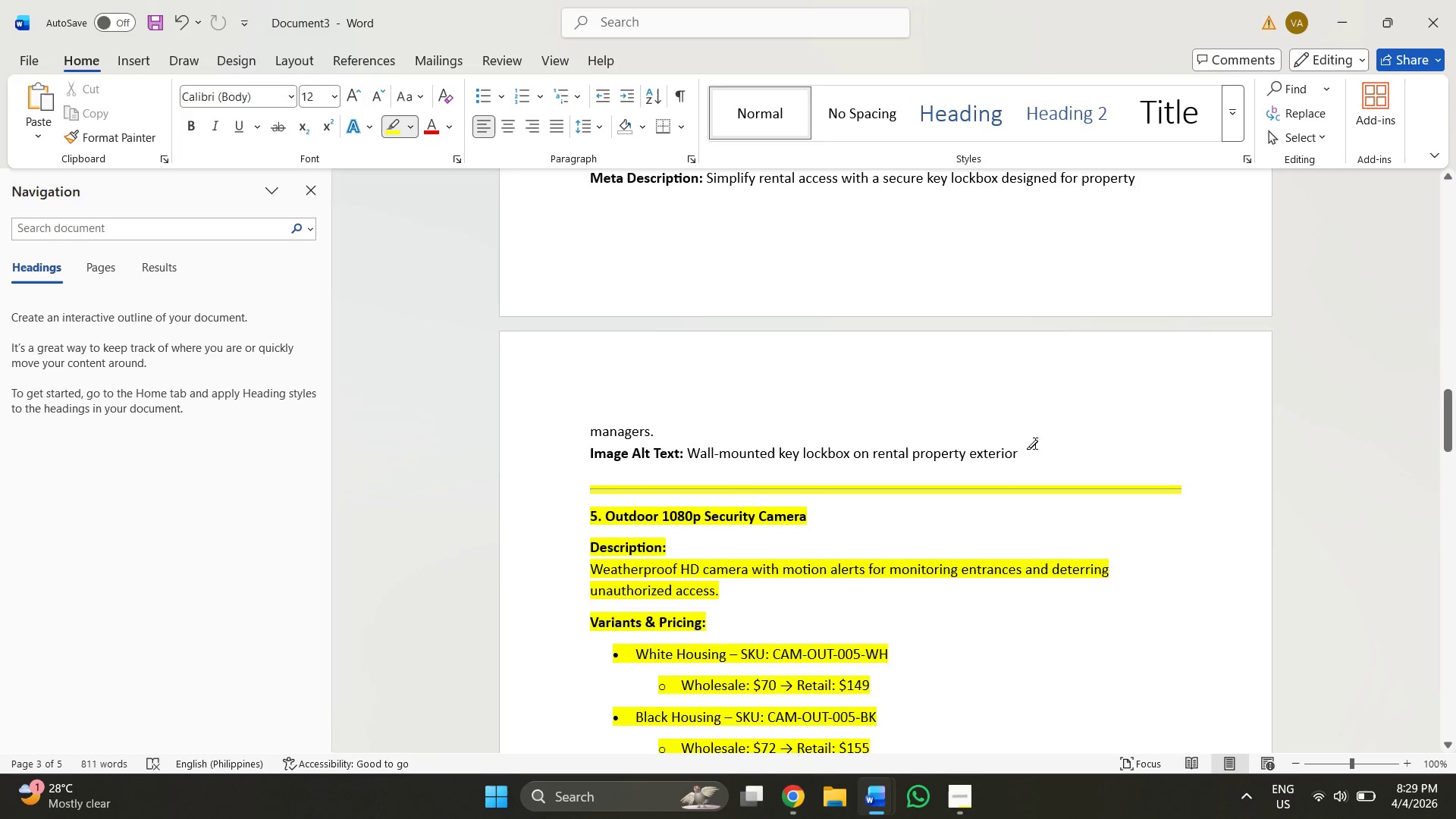 
scroll: coordinate [927, 410], scroll_direction: down, amount: 7.0
 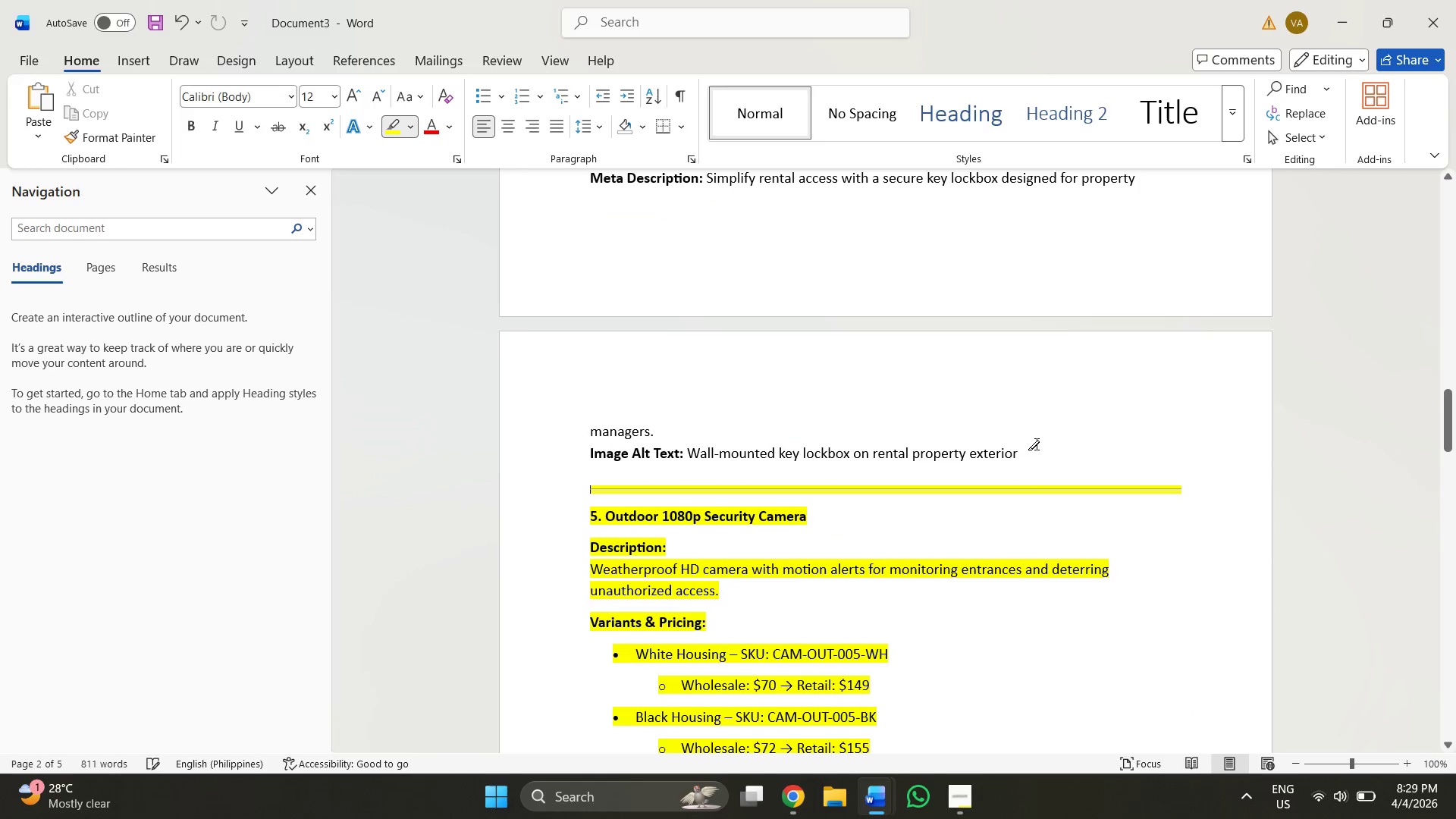 
left_click([854, 366])
 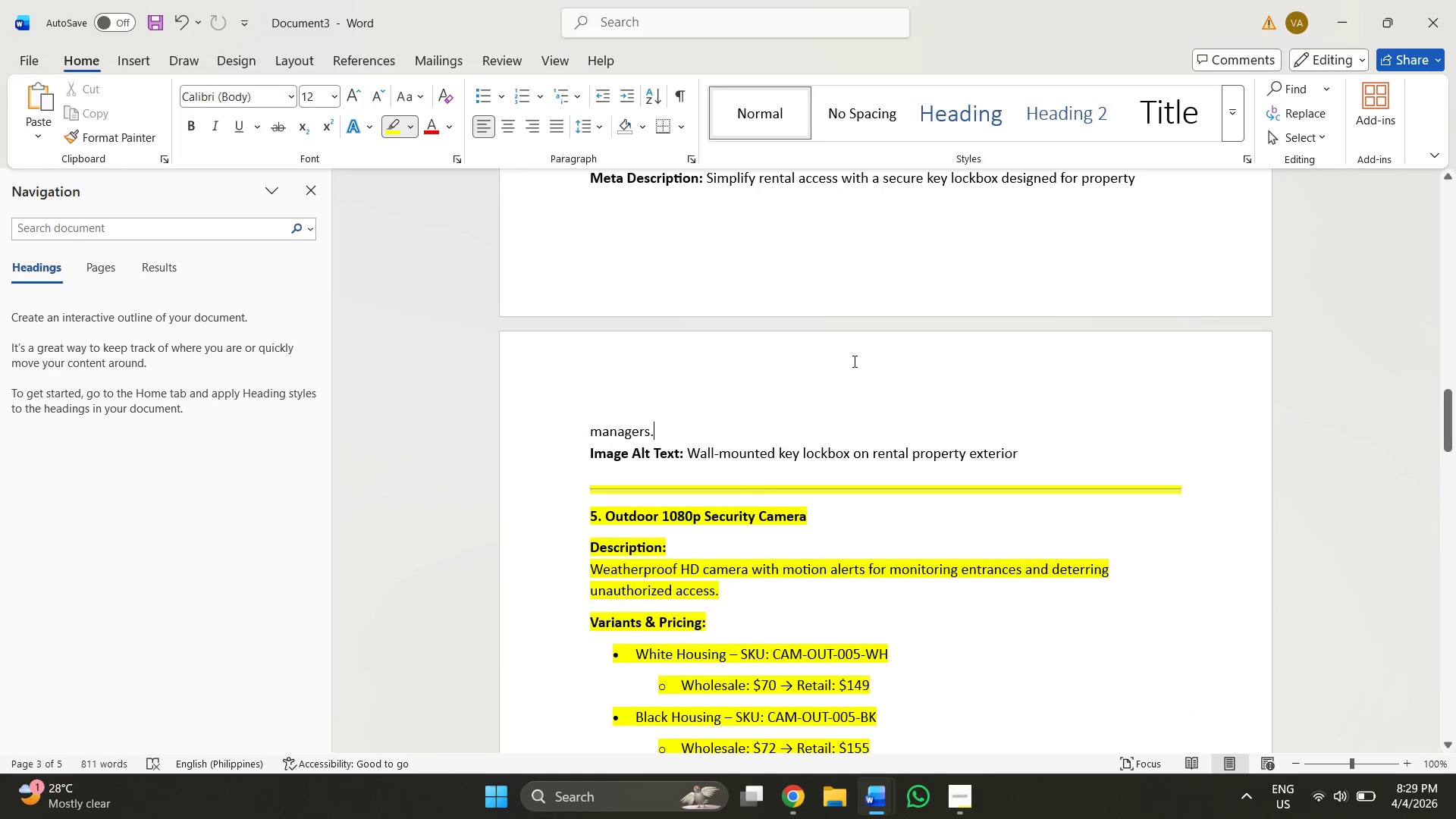 
scroll: coordinate [802, 331], scroll_direction: down, amount: 3.0
 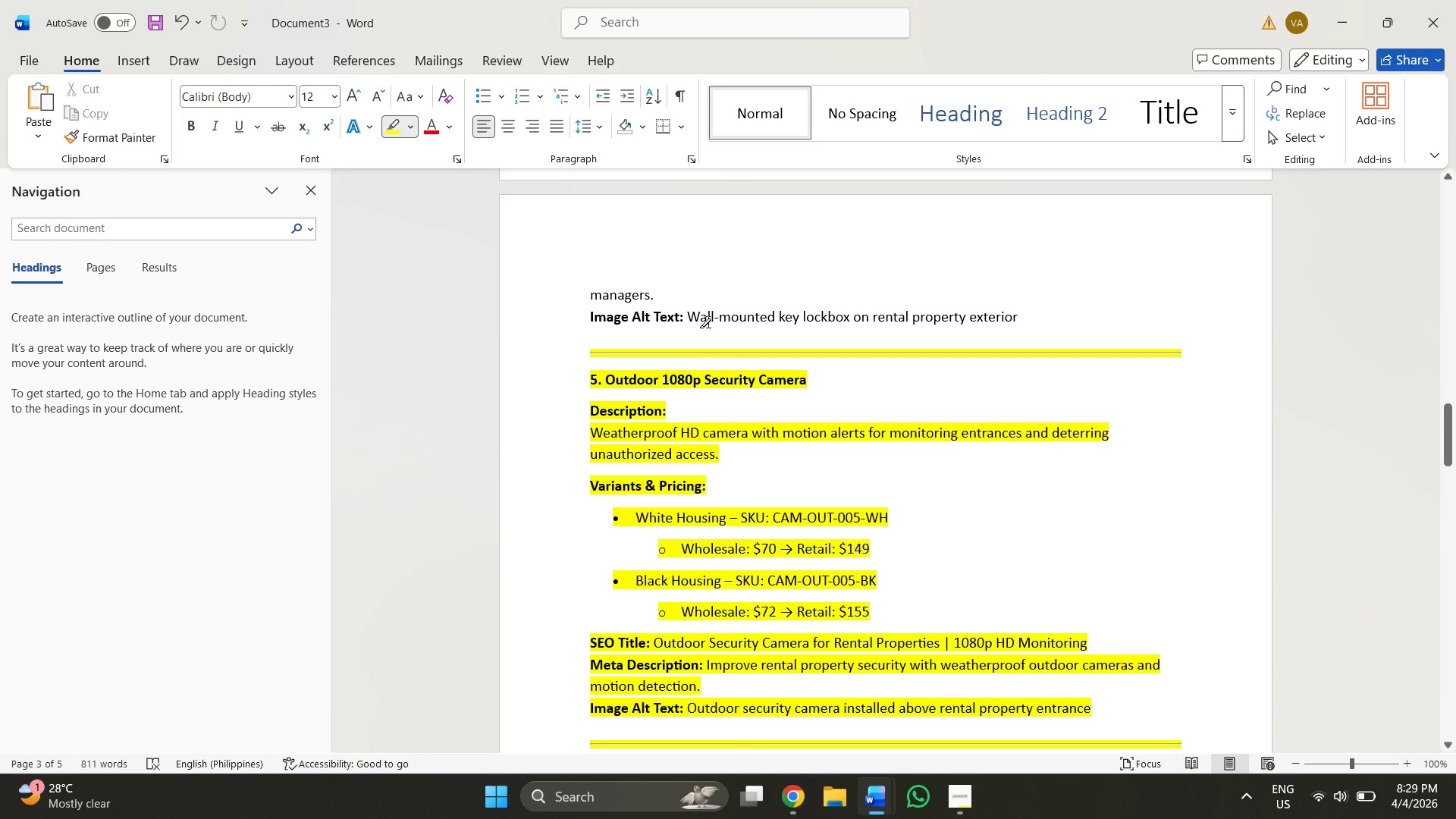 
left_click([726, 240])
 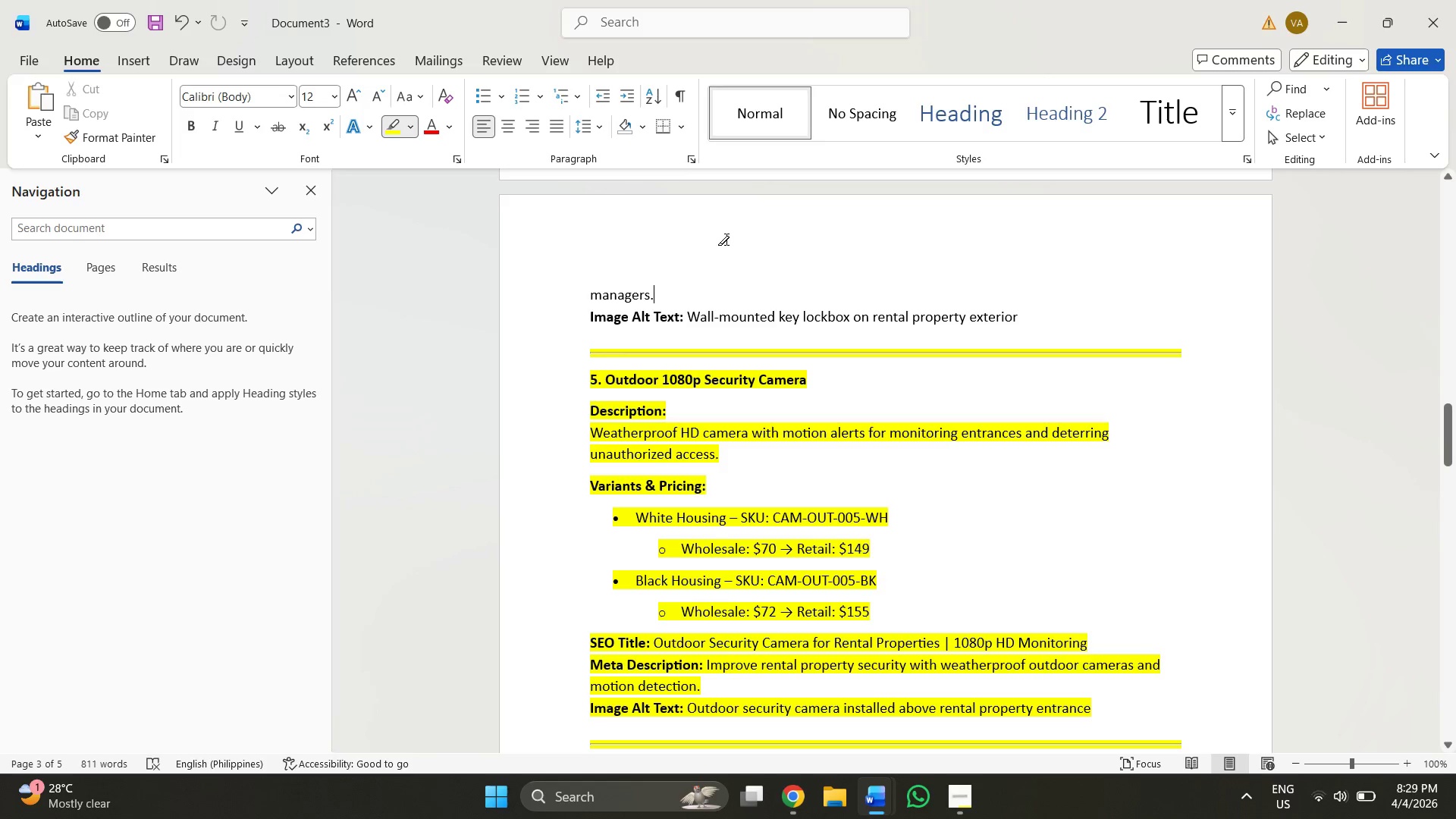 
scroll: coordinate [726, 240], scroll_direction: down, amount: 4.0
 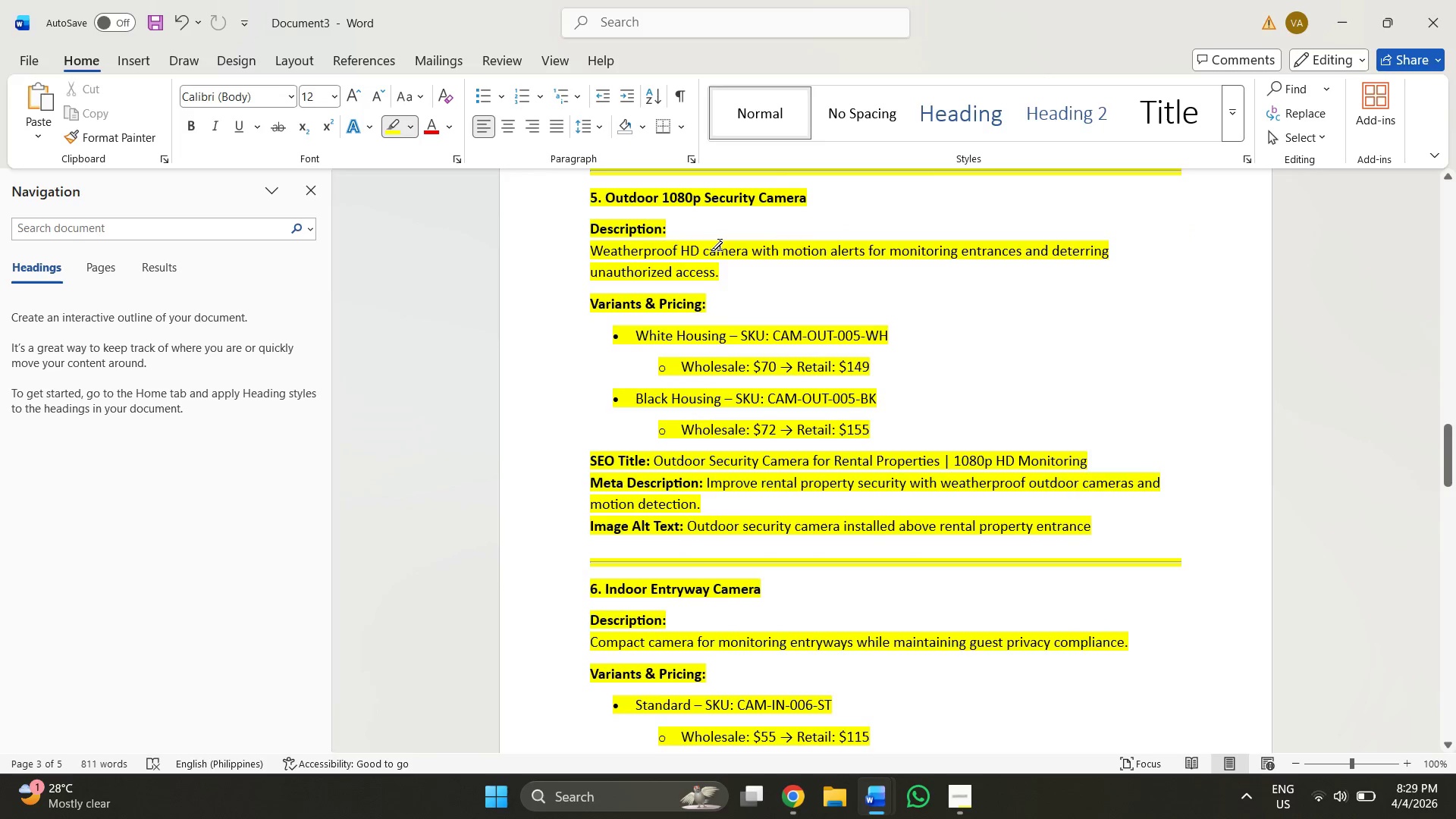 
left_click_drag(start_coordinate=[720, 245], to_coordinate=[974, 254])
 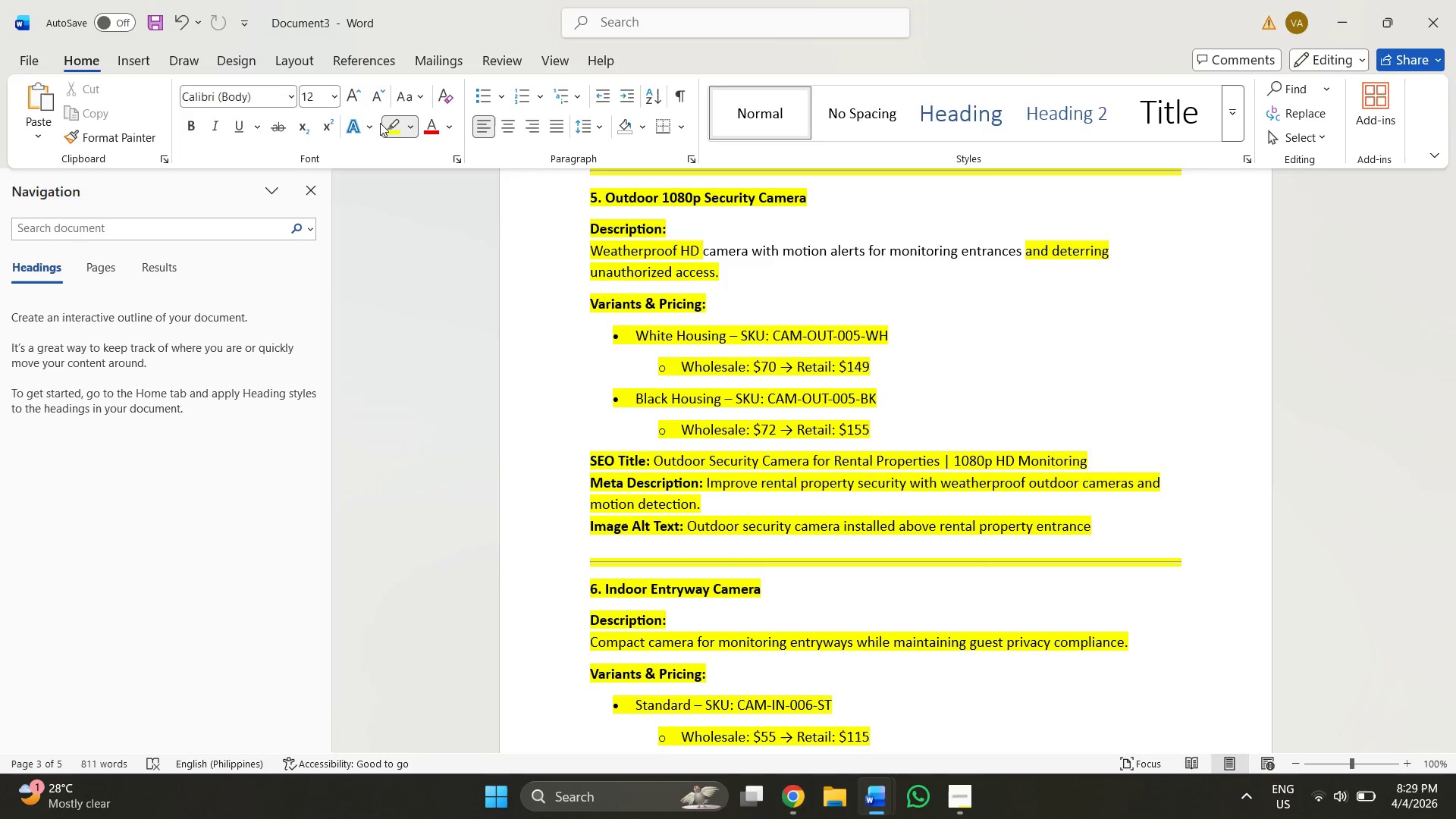 
left_click([387, 124])
 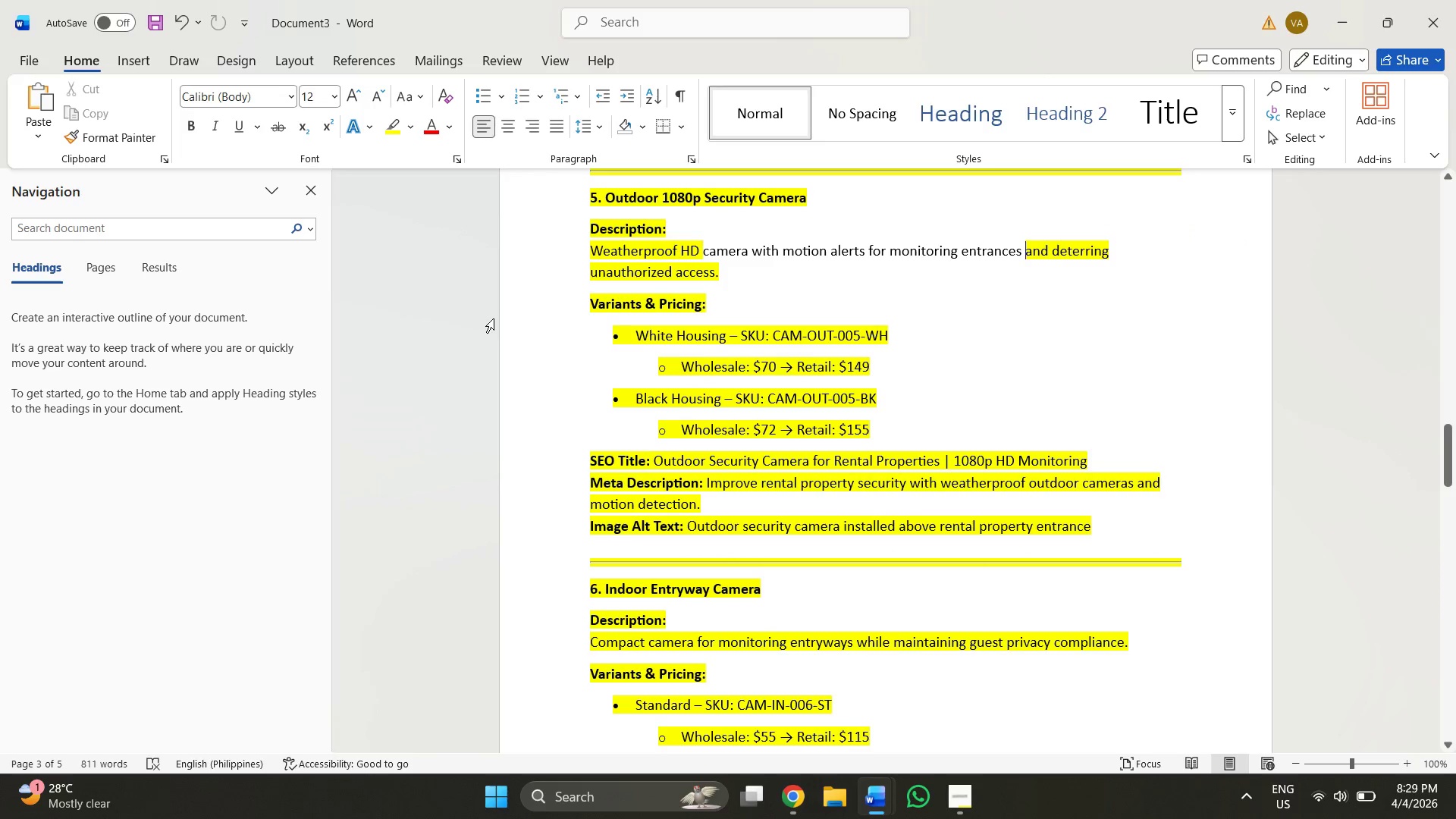 
left_click([573, 310])
 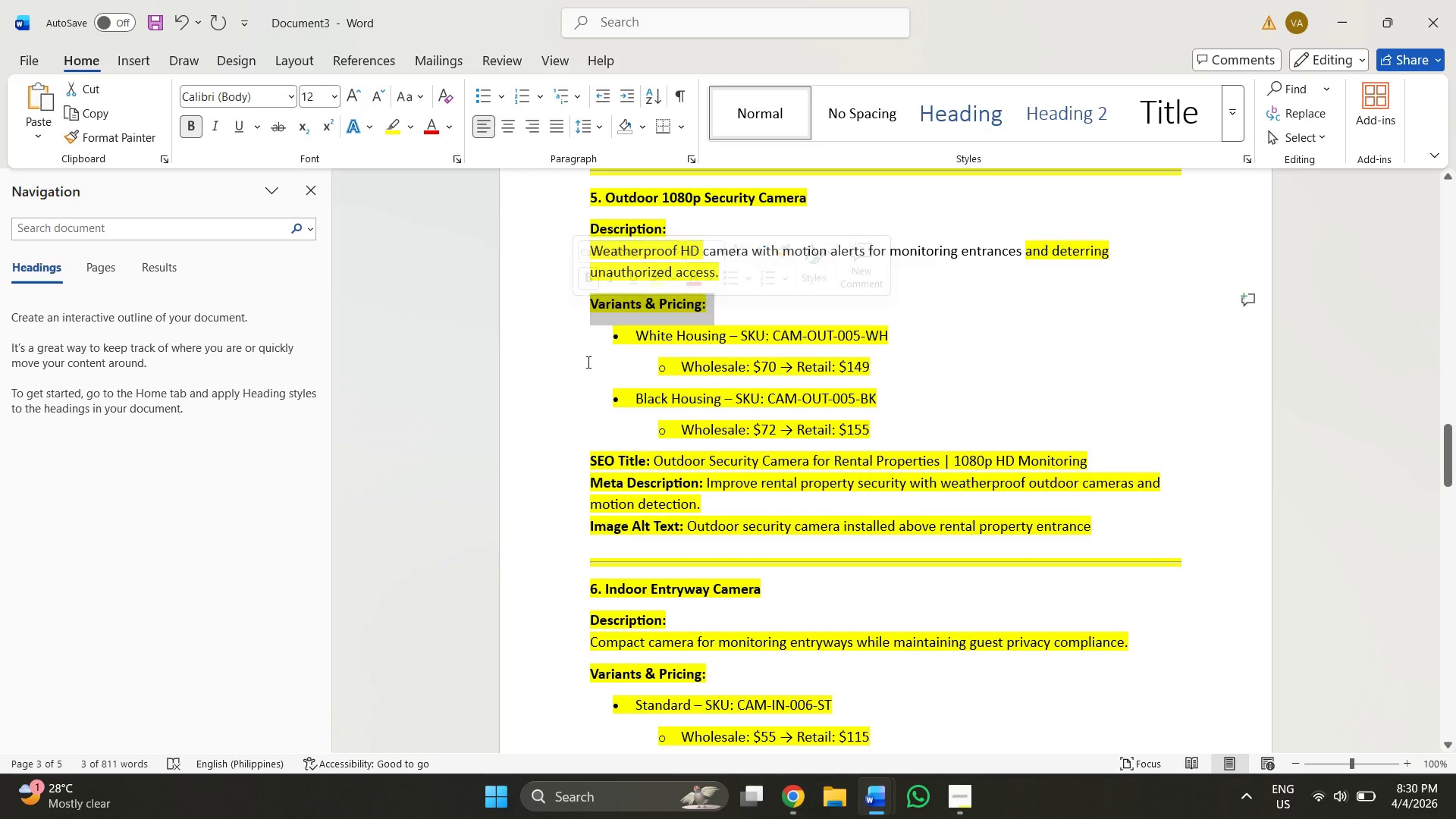 
left_click([641, 382])
 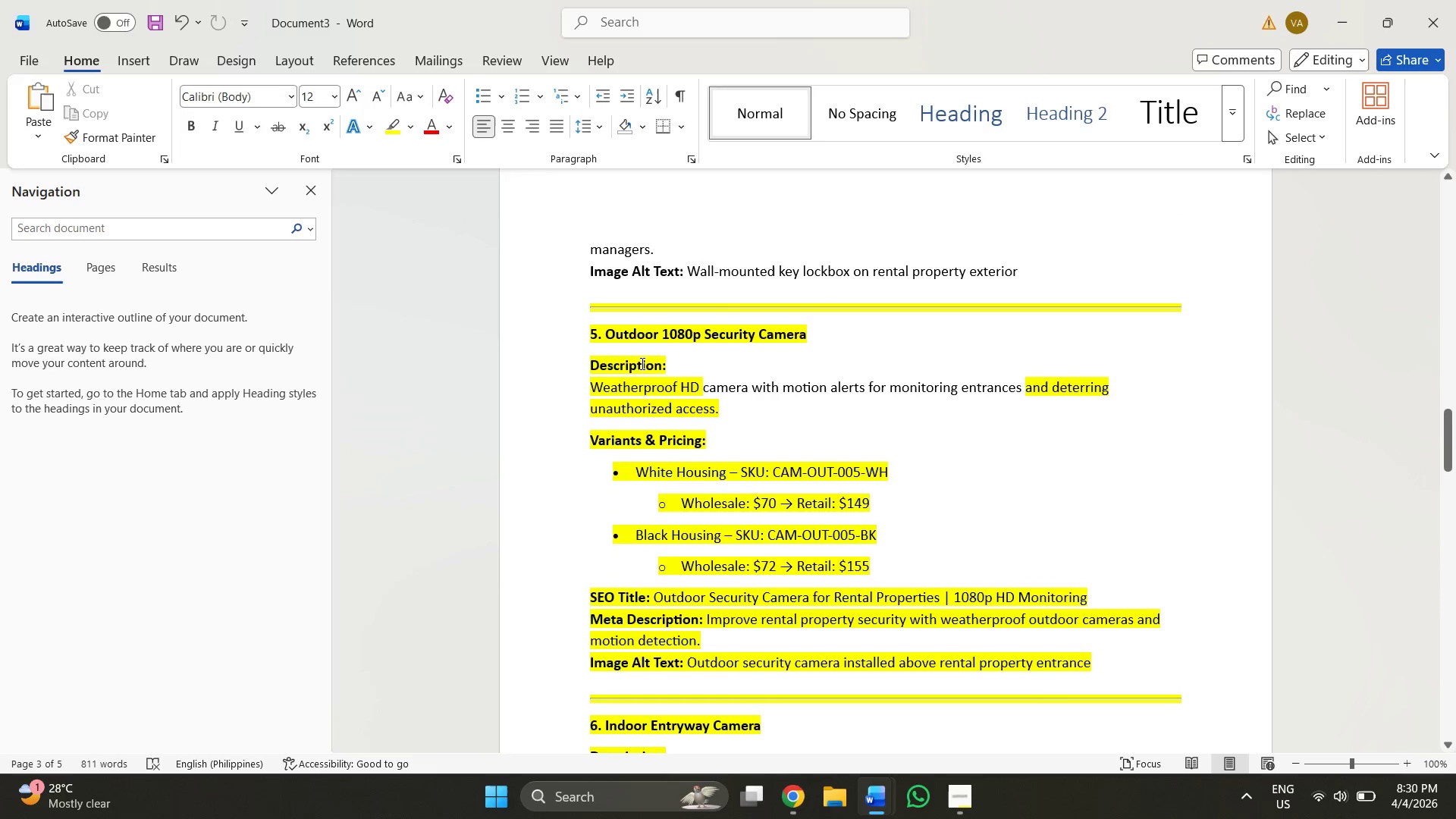 
scroll: coordinate [580, 371], scroll_direction: up, amount: 3.0
 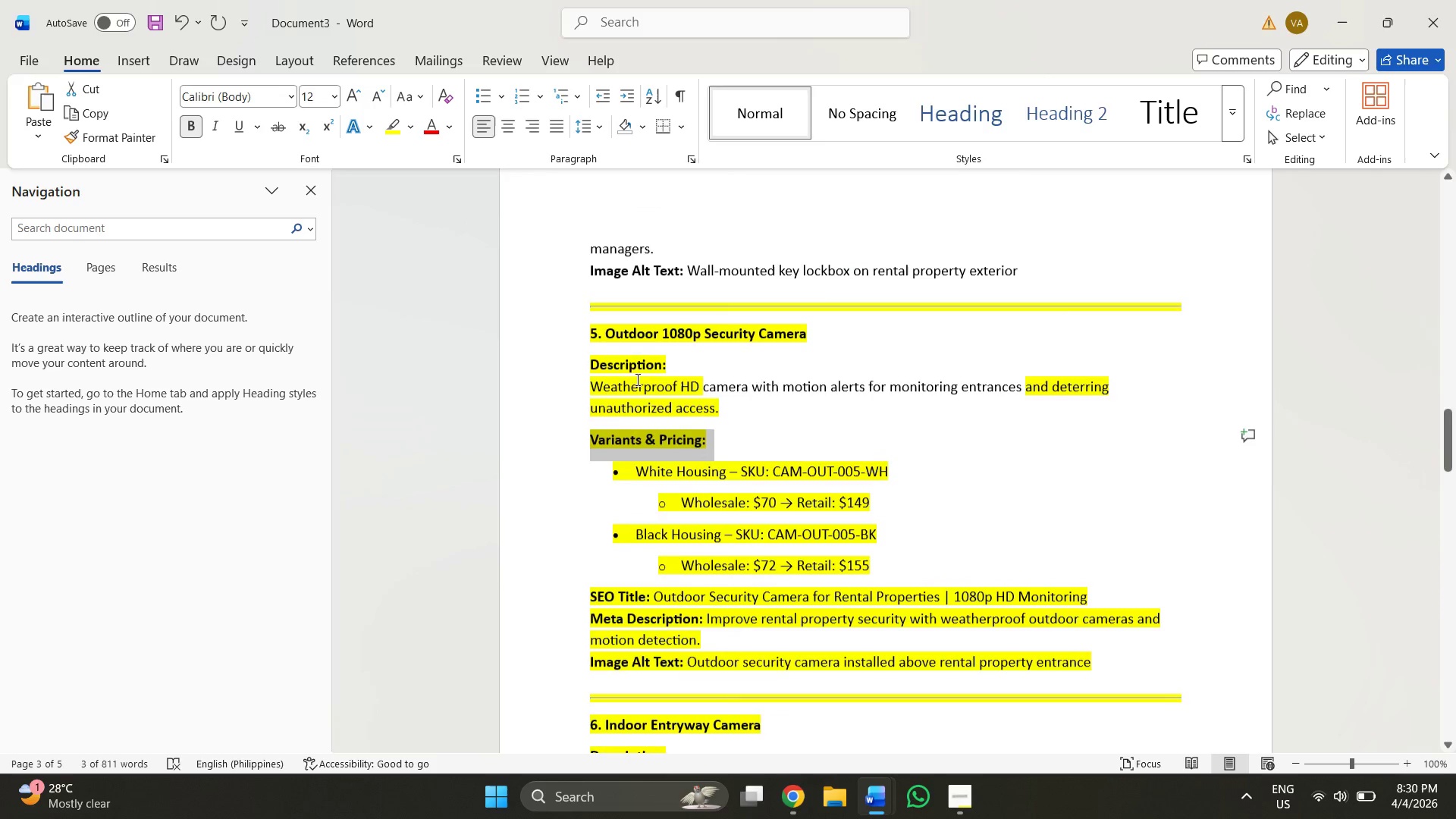 
scroll: coordinate [663, 354], scroll_direction: down, amount: 2.0
 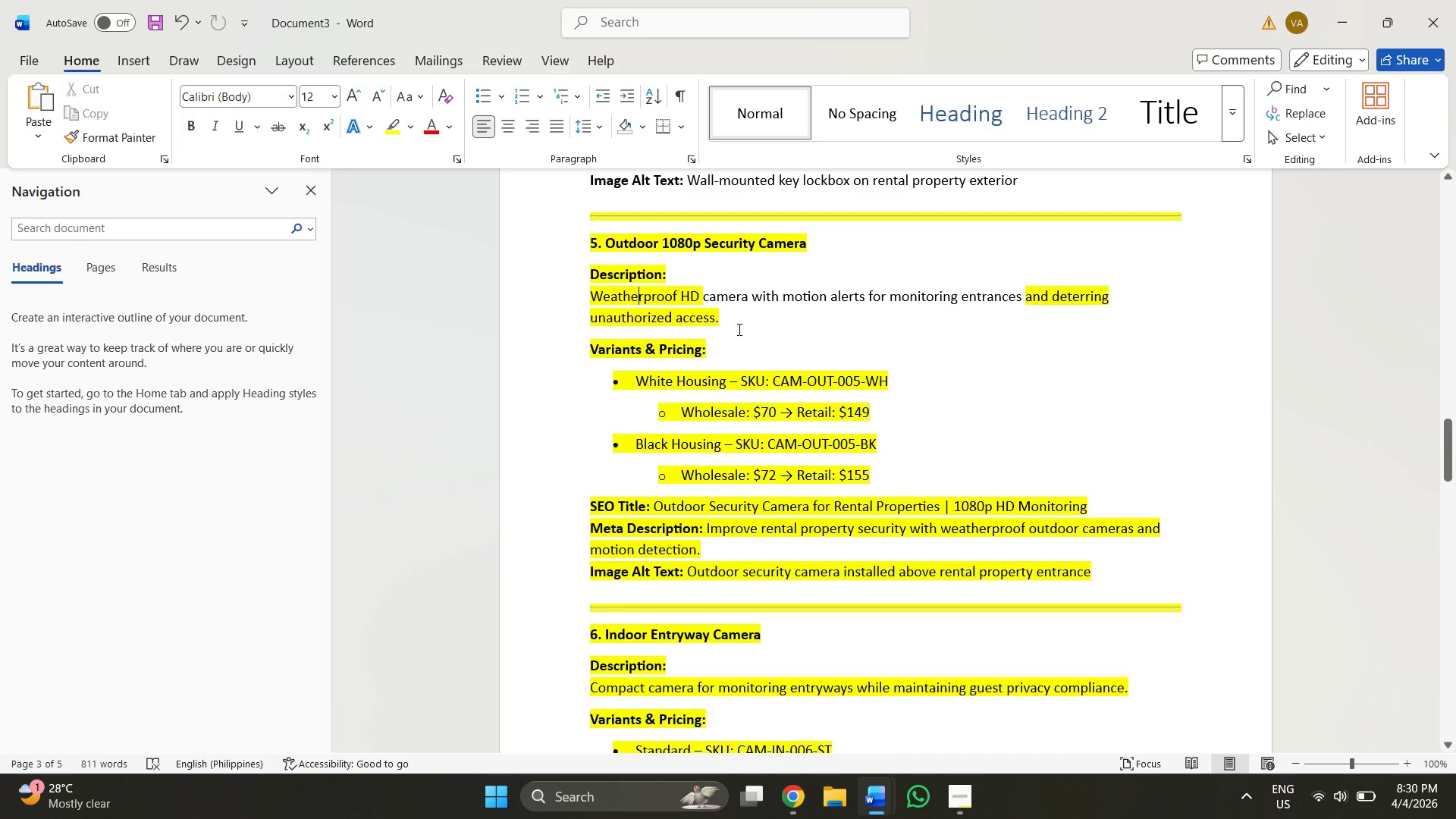 
key(Alt+AltLeft)
 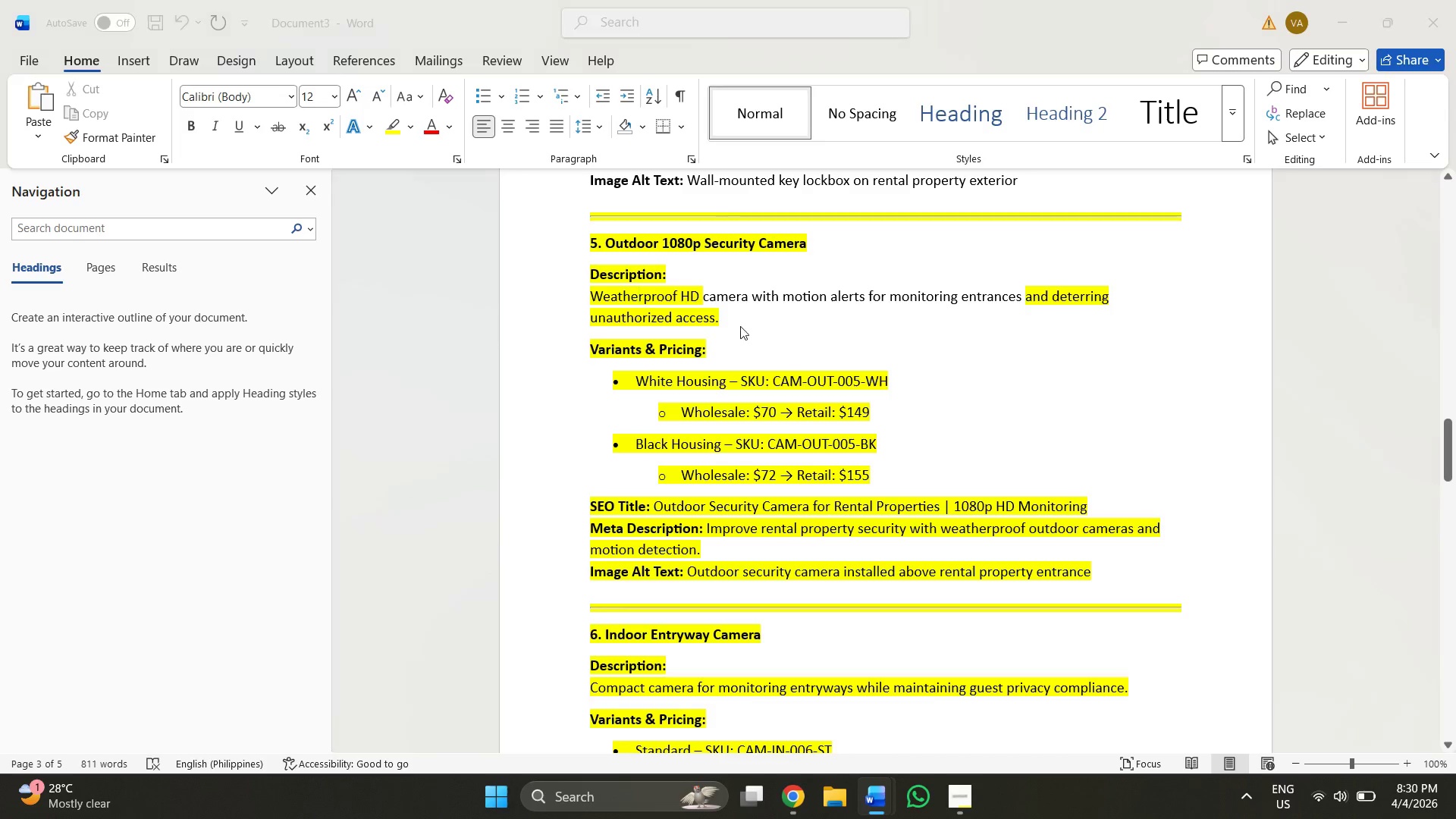 
key(Alt+Tab)
 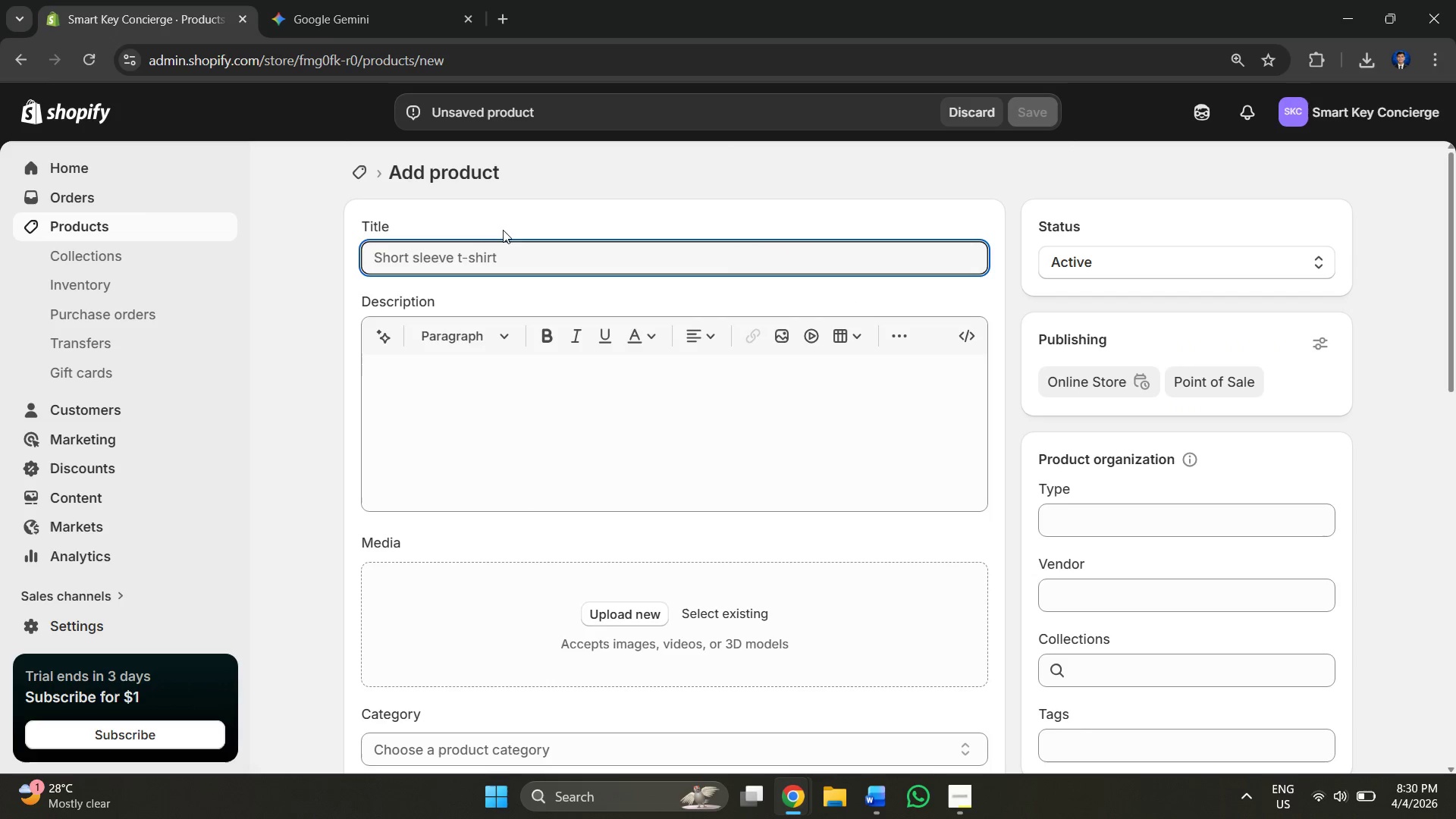 
left_click([514, 262])
 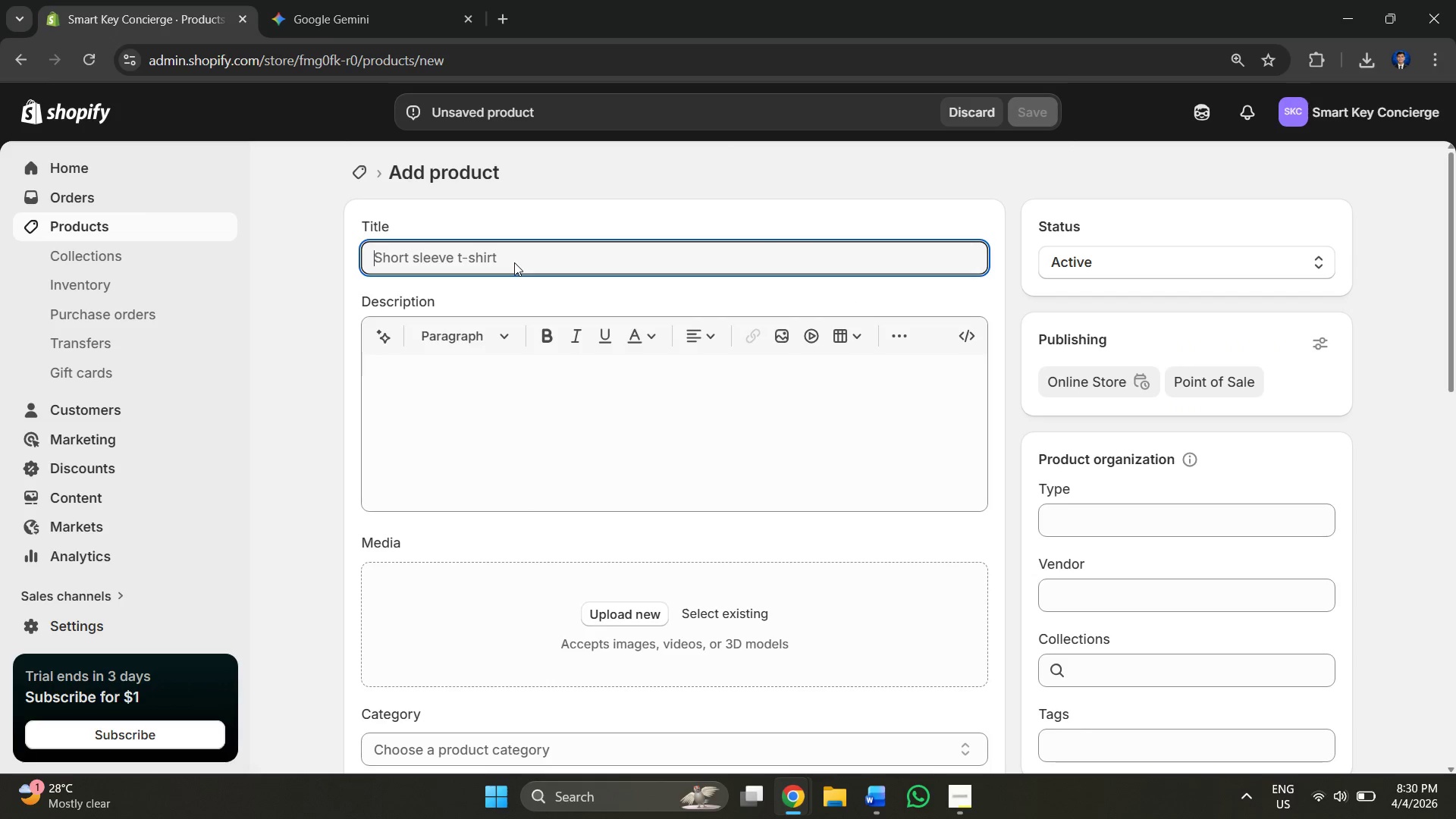 
key(Alt+AltLeft)
 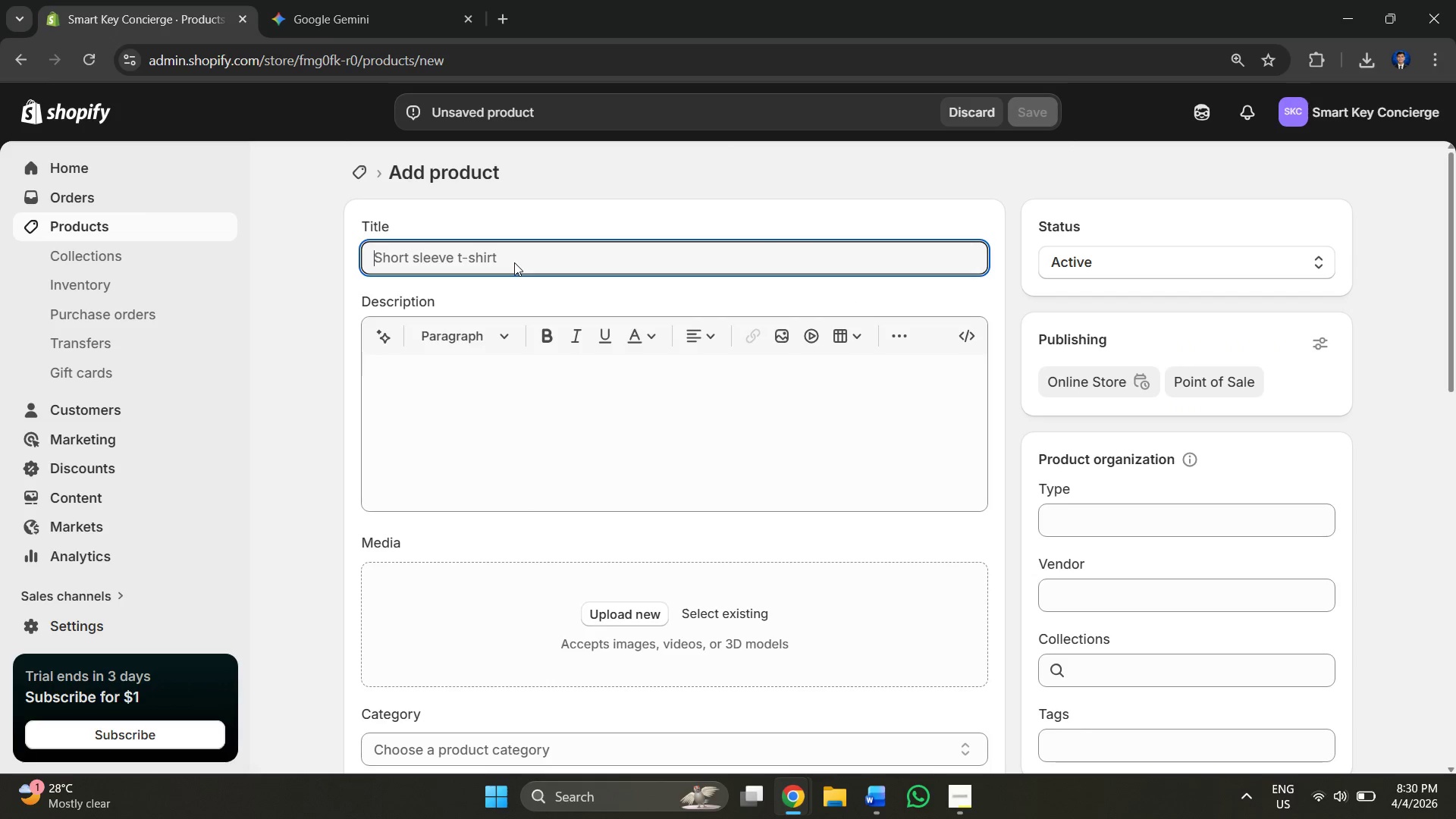 
key(Alt+Tab)
 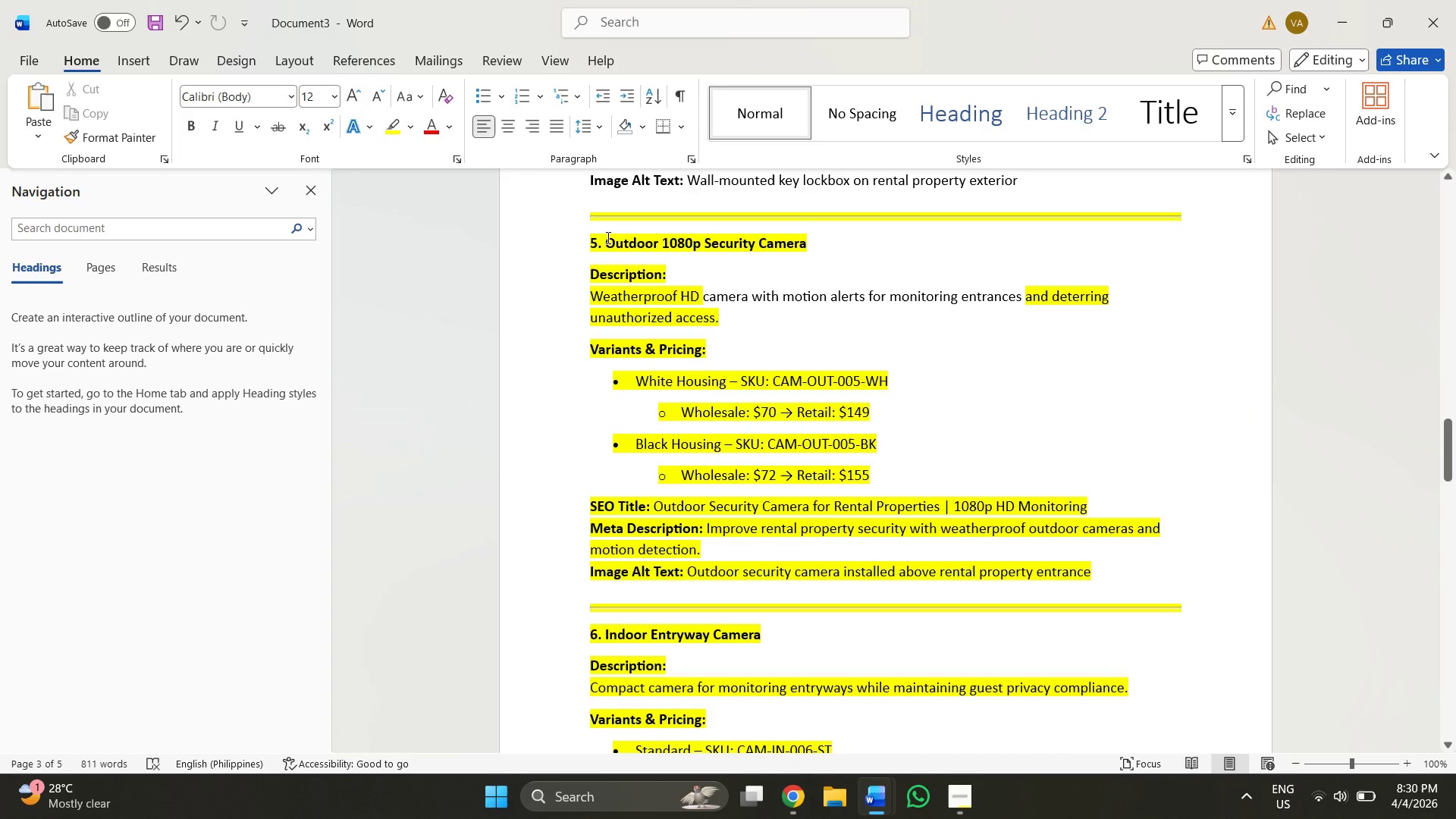 
left_click_drag(start_coordinate=[607, 240], to_coordinate=[800, 245])
 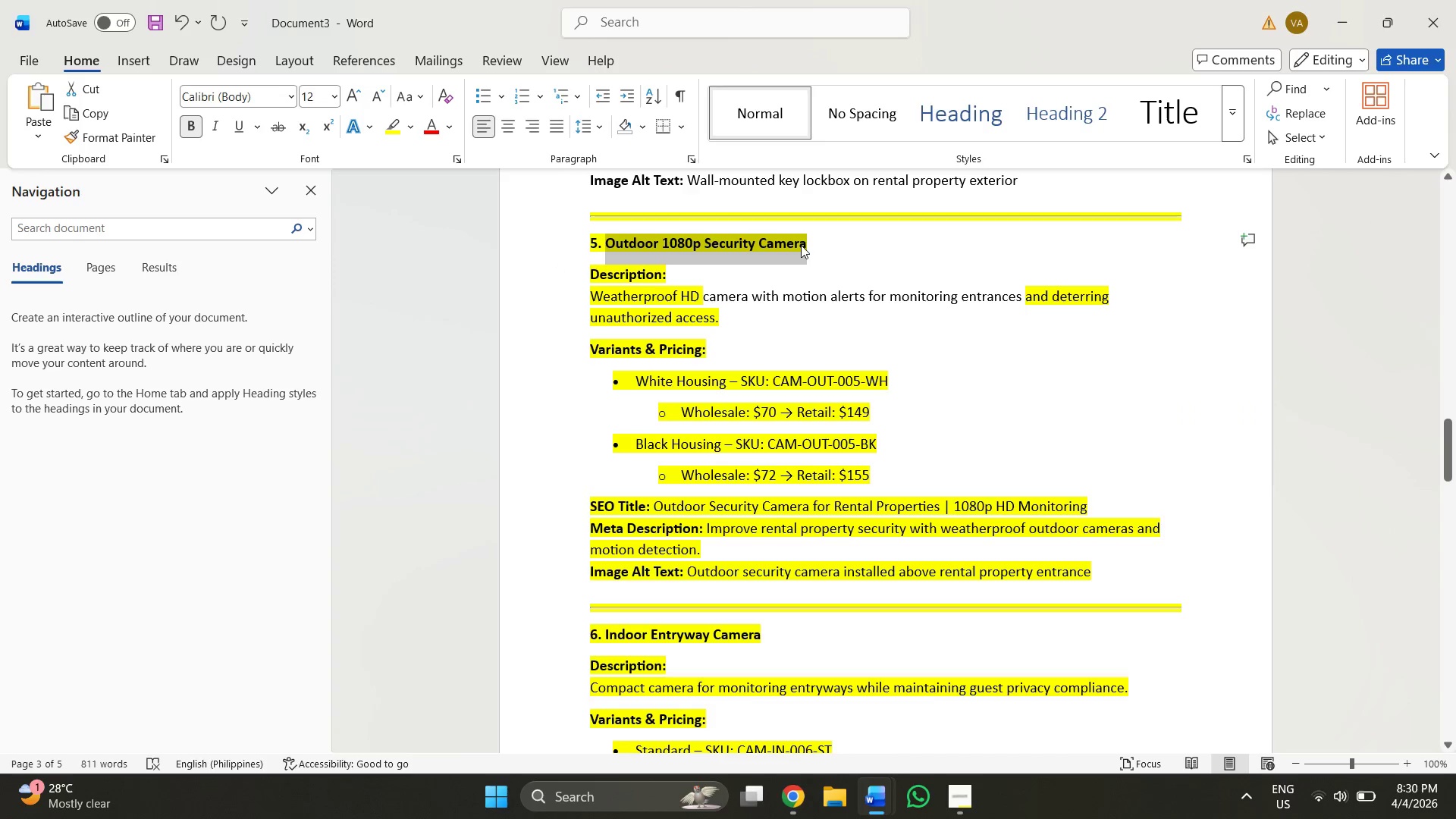 
key(Control+C)
 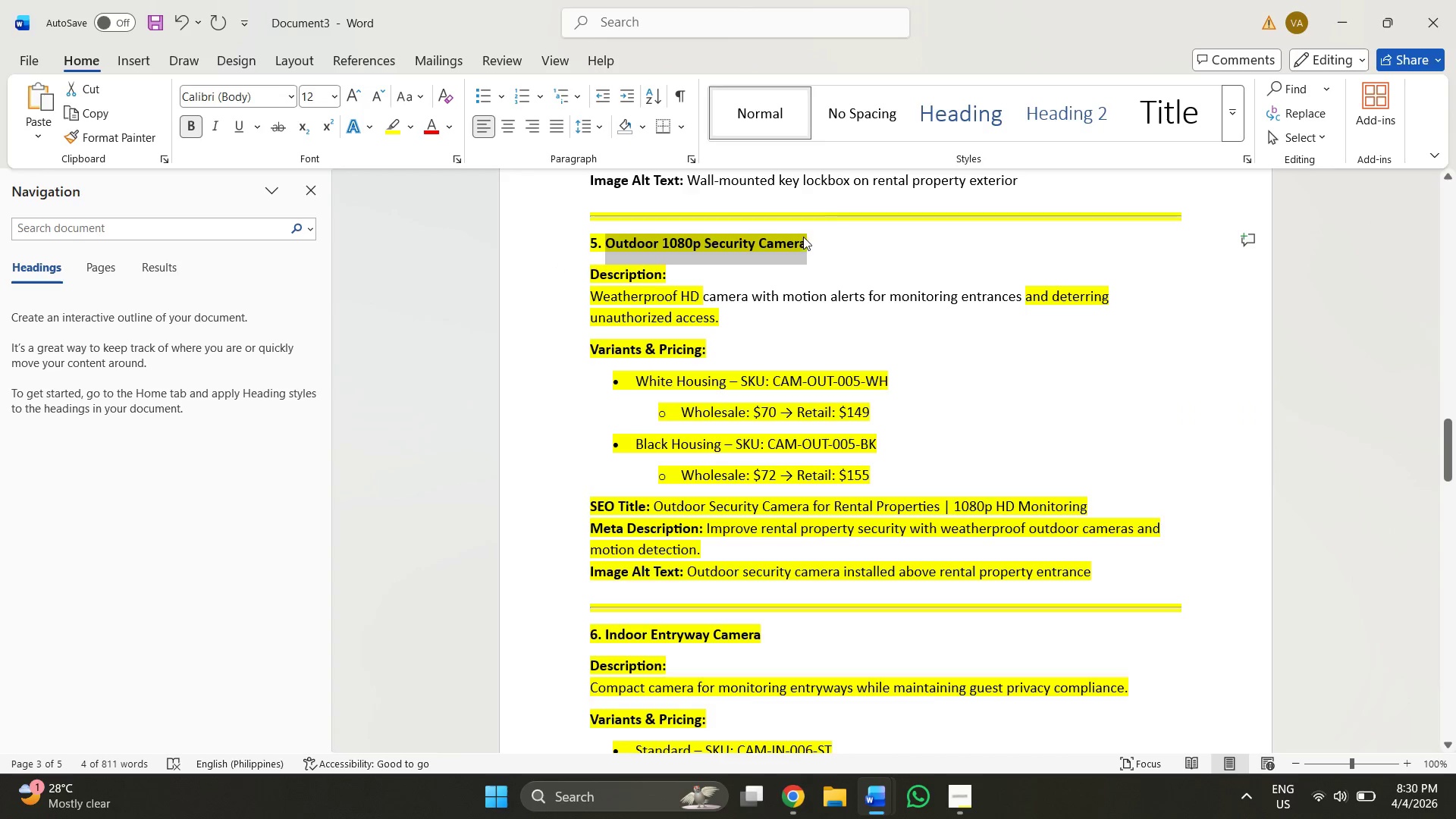 
key(Alt+AltLeft)
 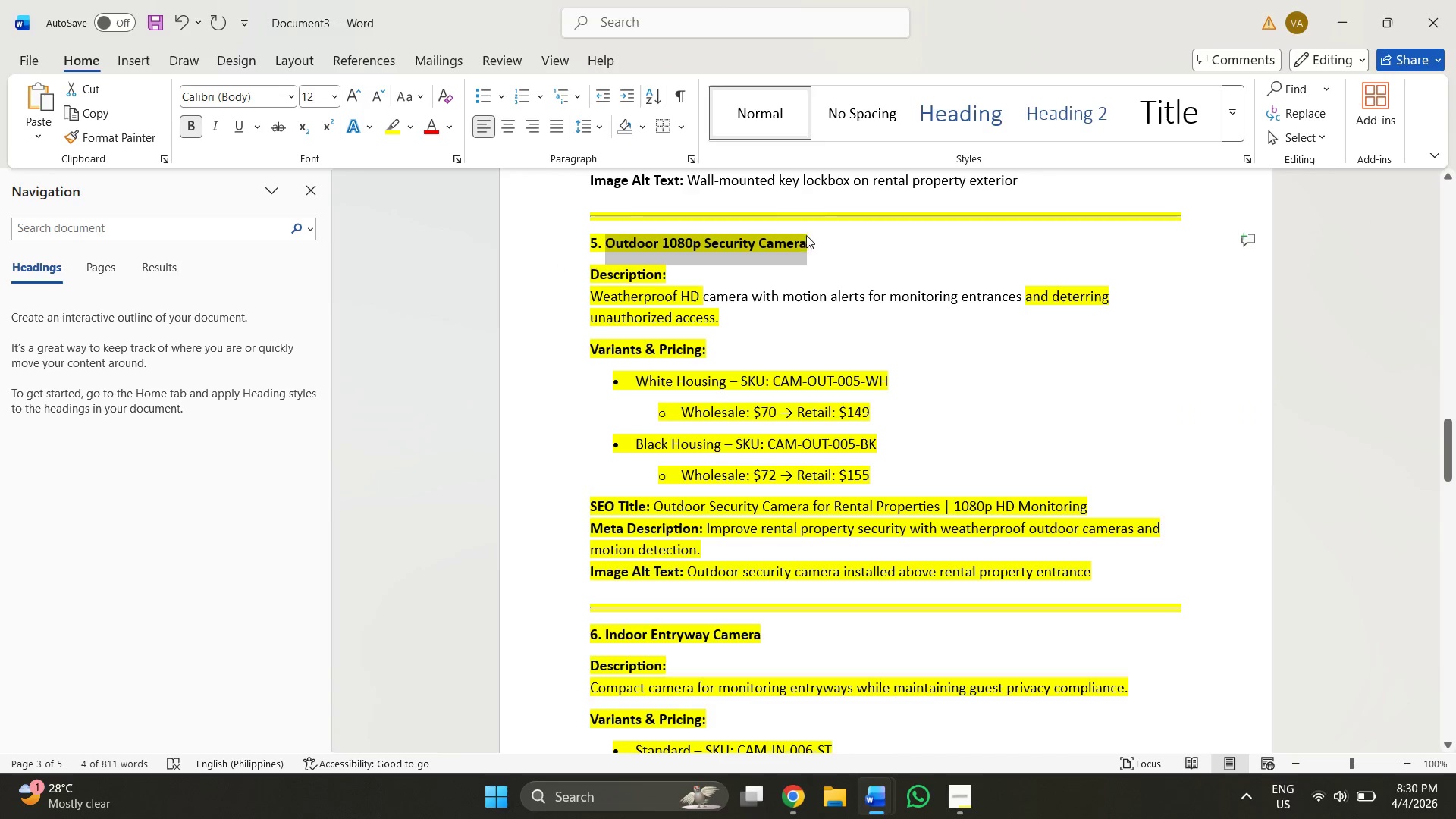 
key(Alt+Tab)
 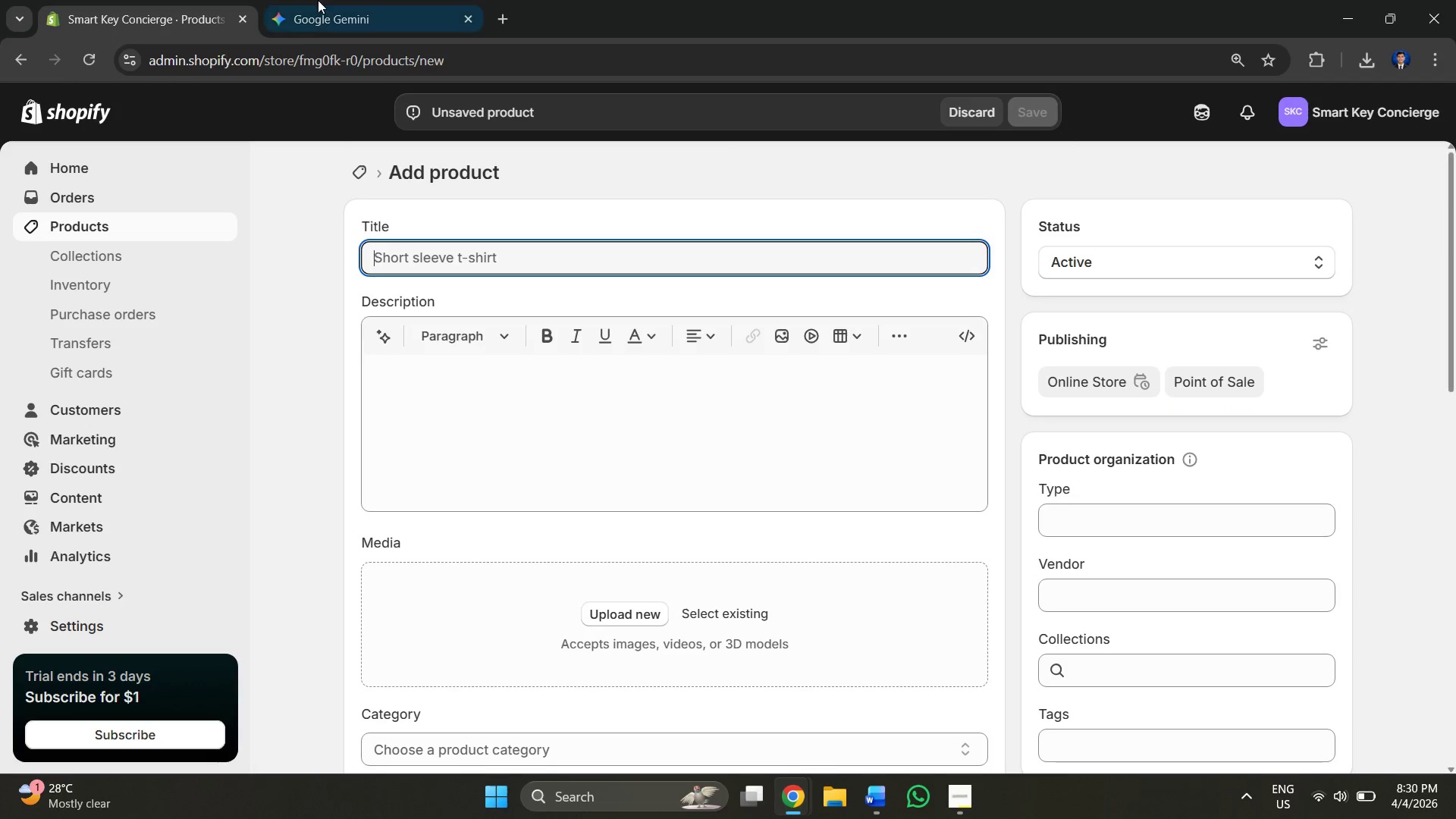 
left_click([338, 0])
 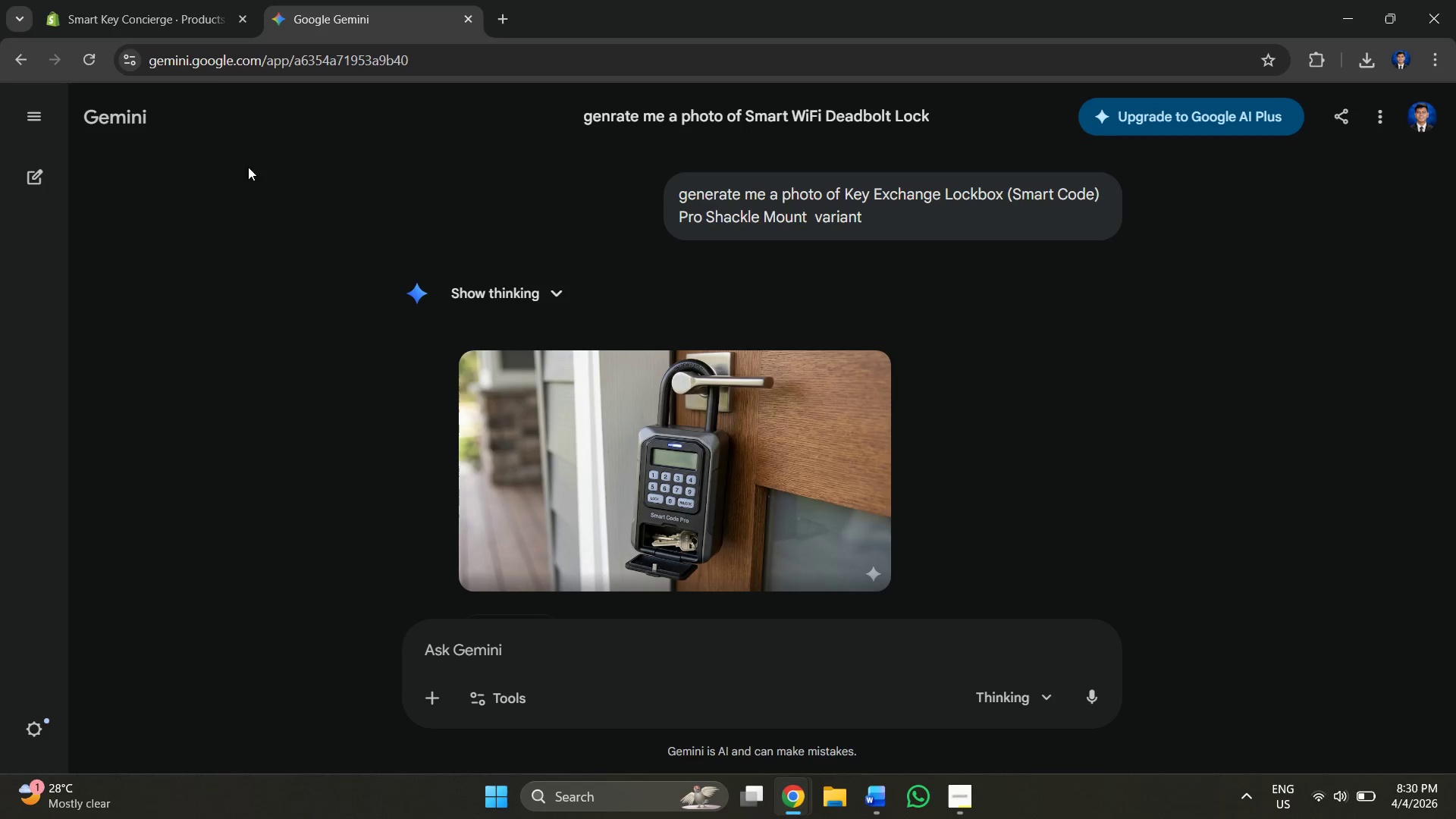 
left_click([193, 3])
 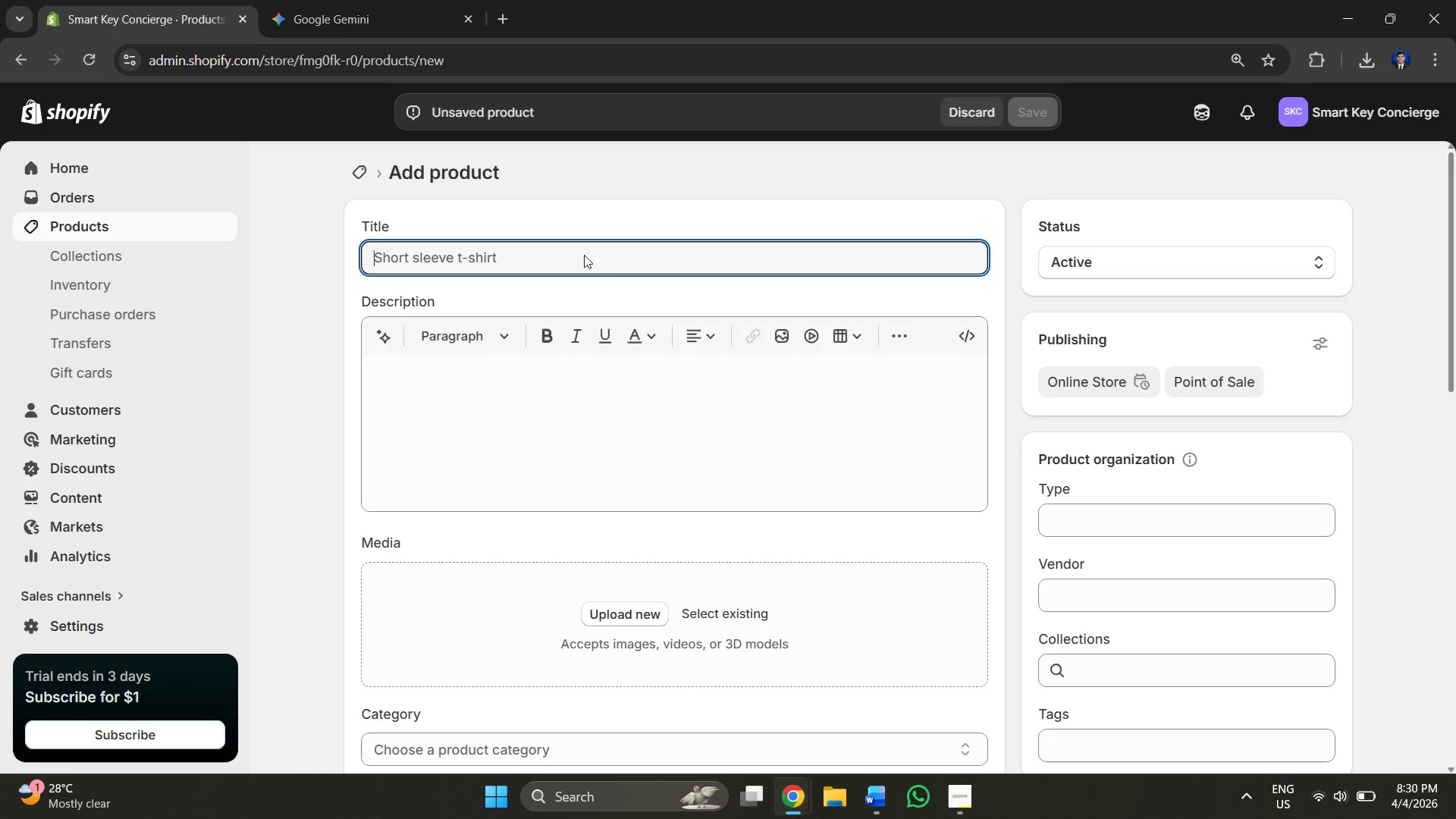 
left_click([582, 253])
 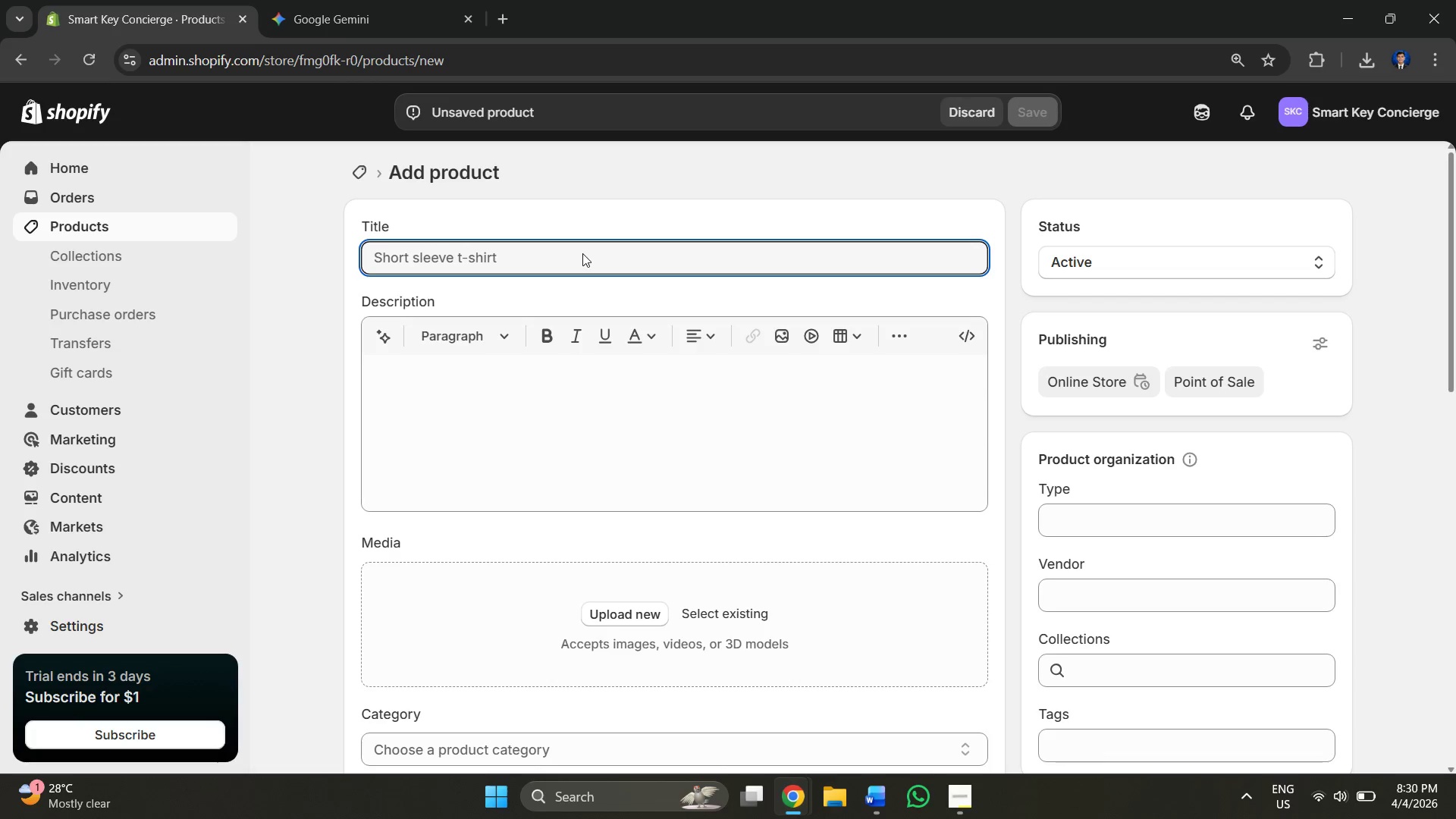 
key(Control+V)
 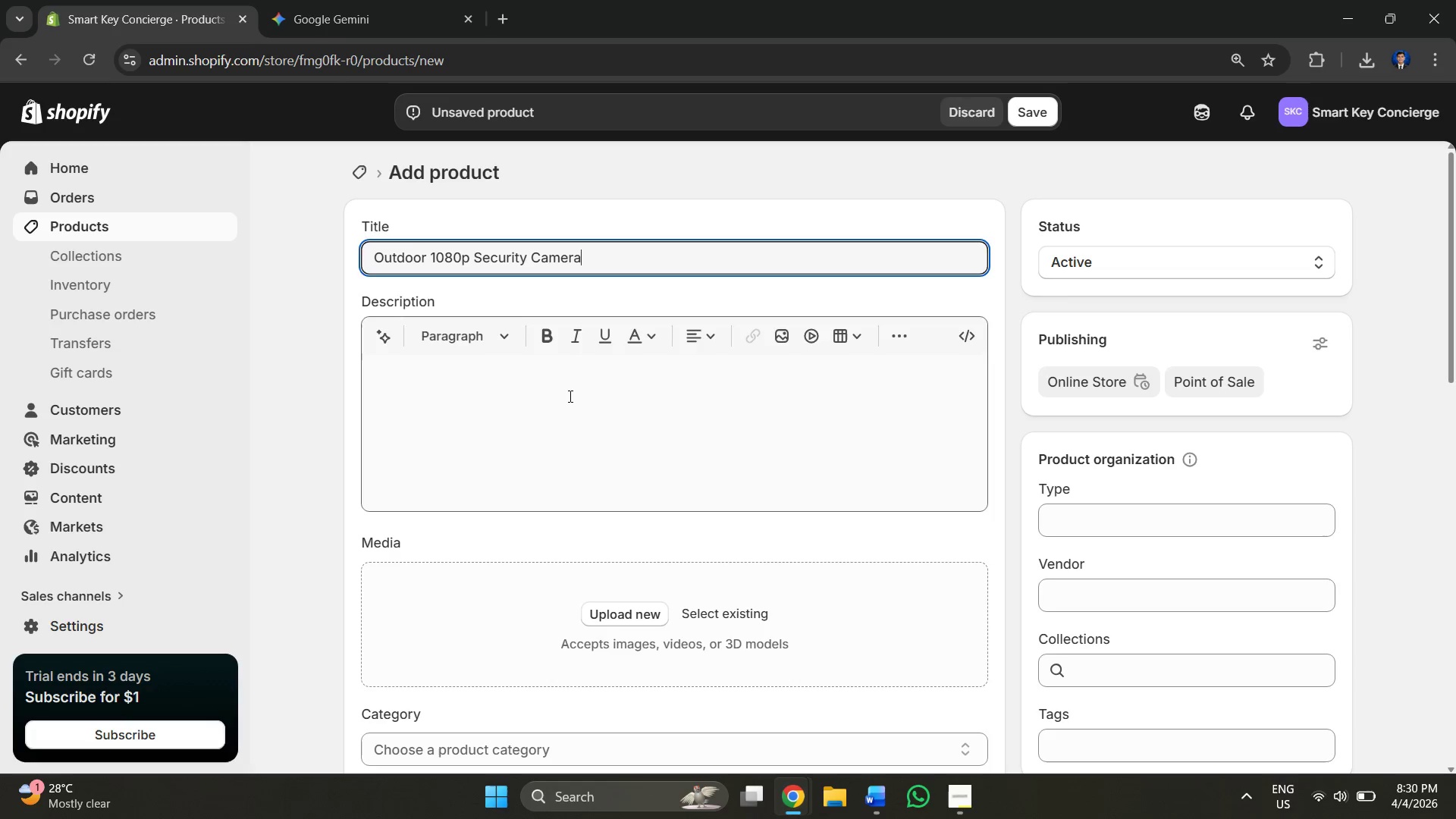 
key(Alt+AltLeft)
 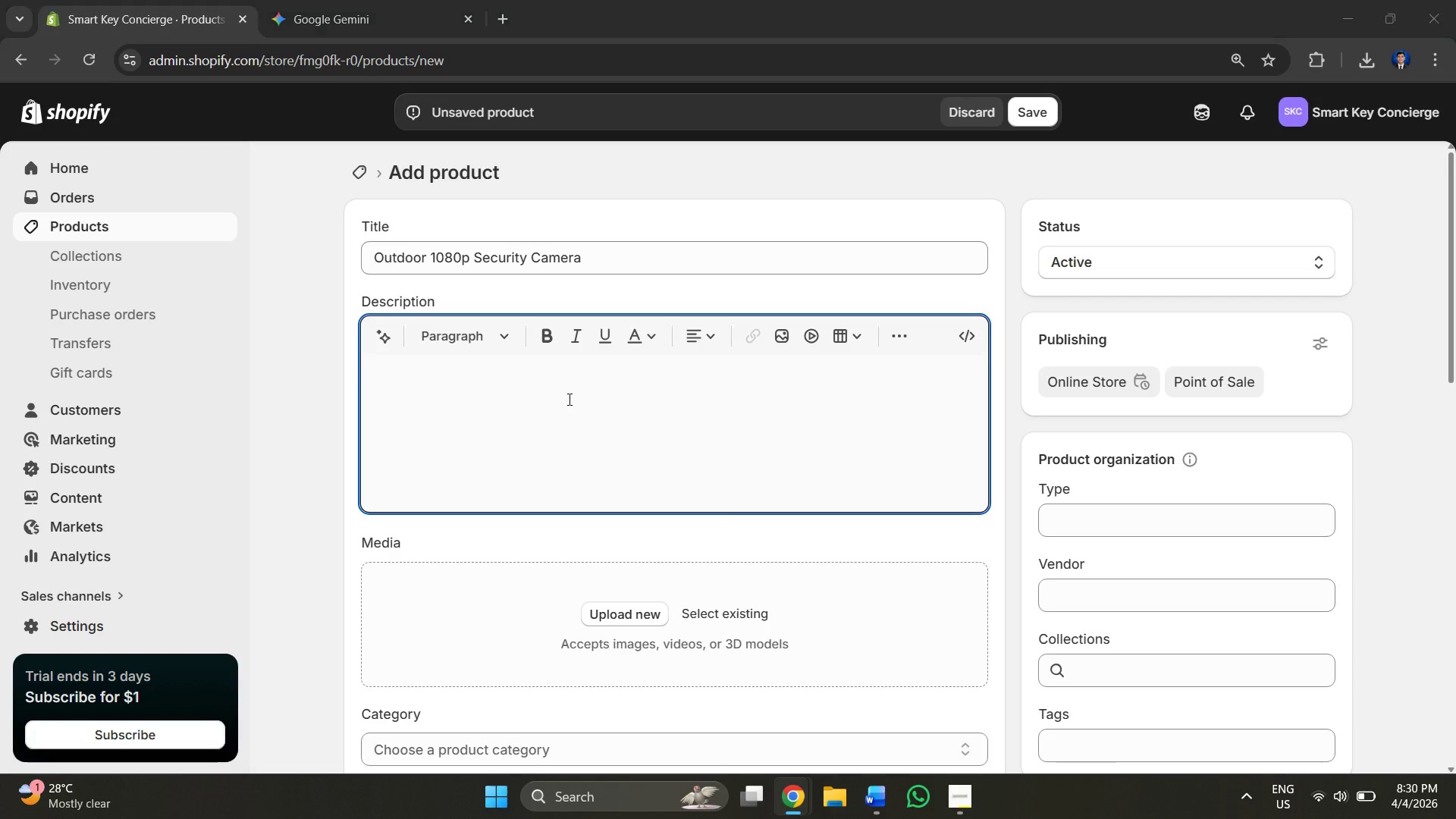 
key(Alt+Tab)
 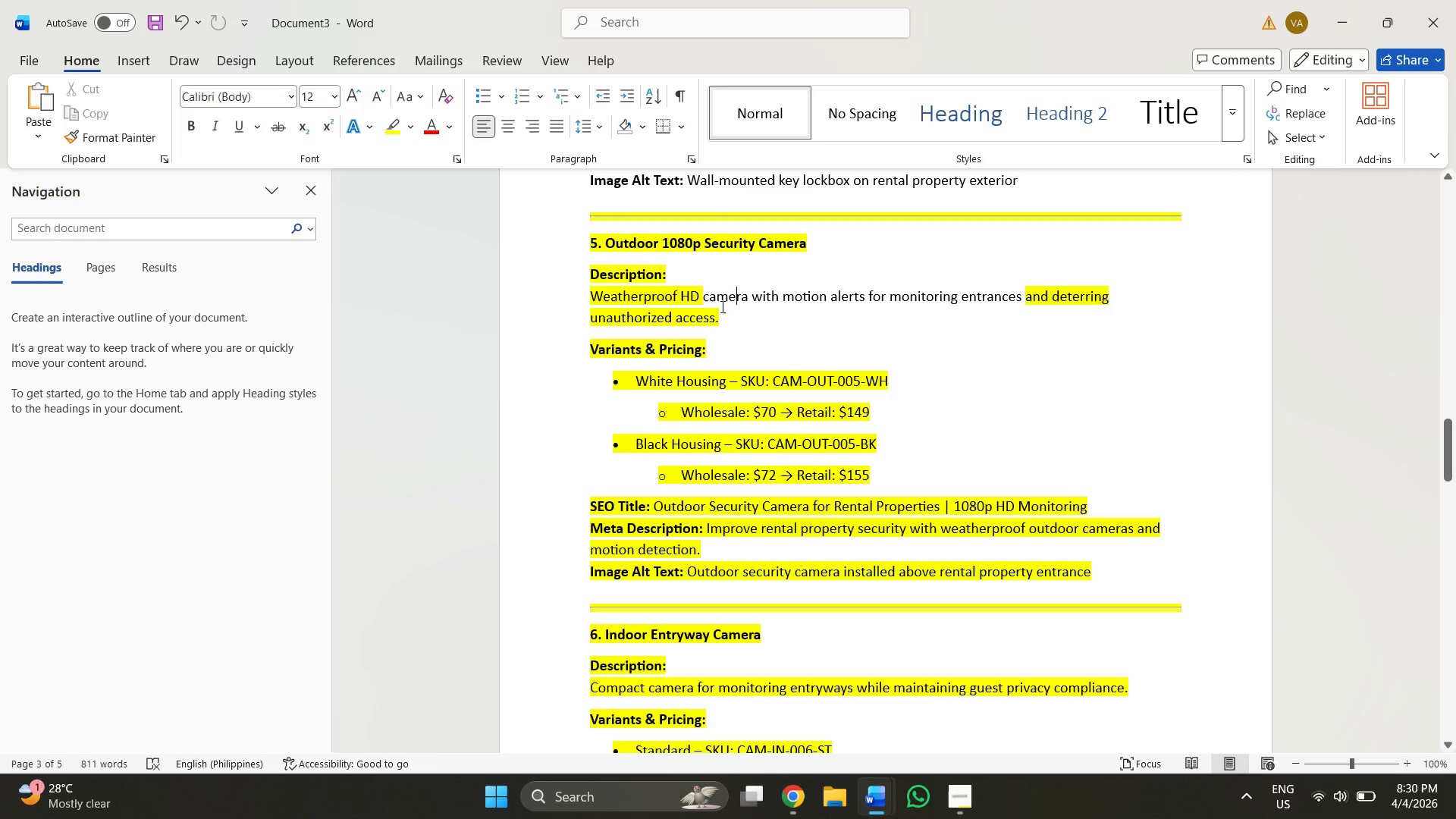 
key(Alt+AltLeft)
 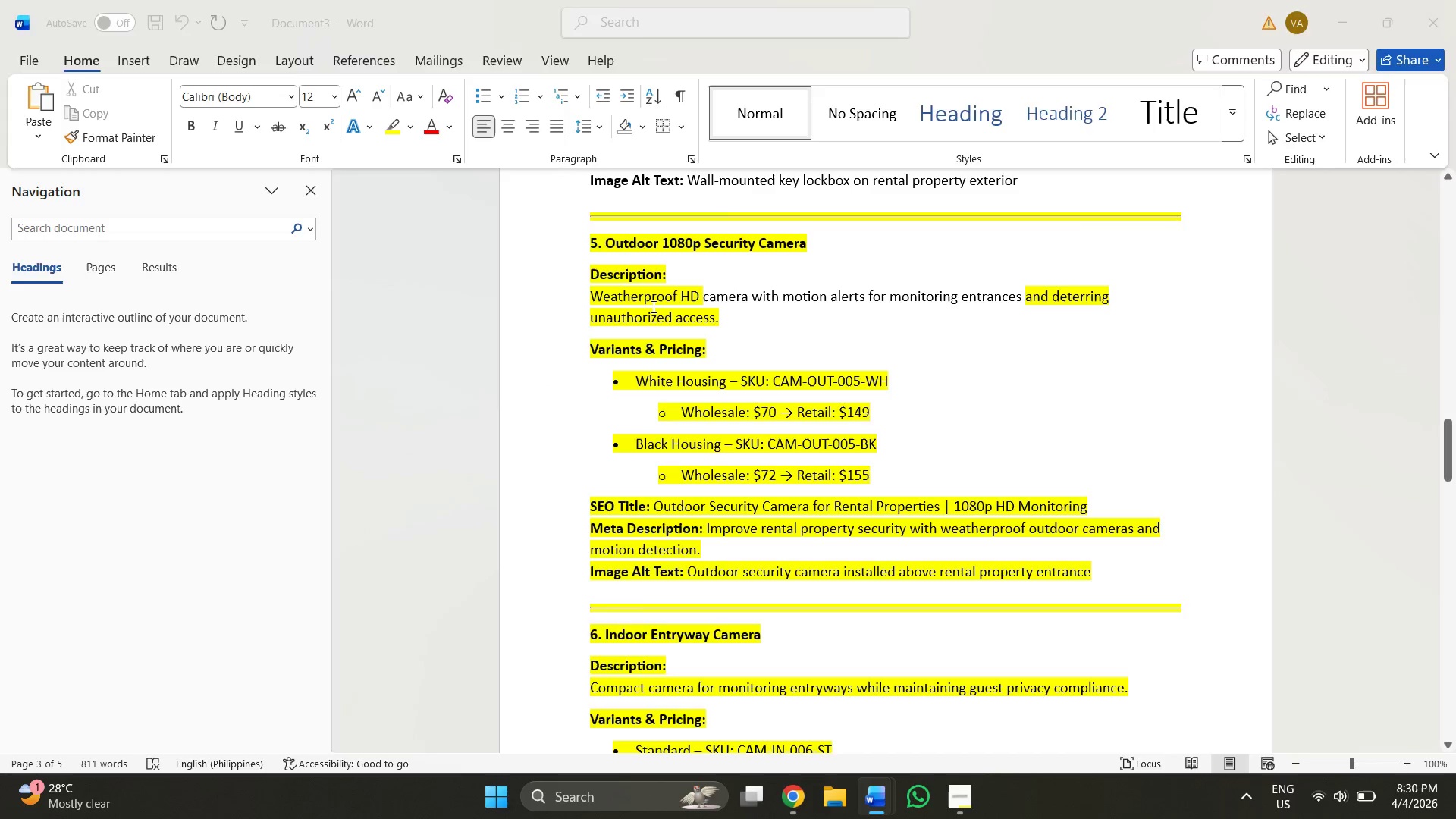 
key(Alt+Tab)
 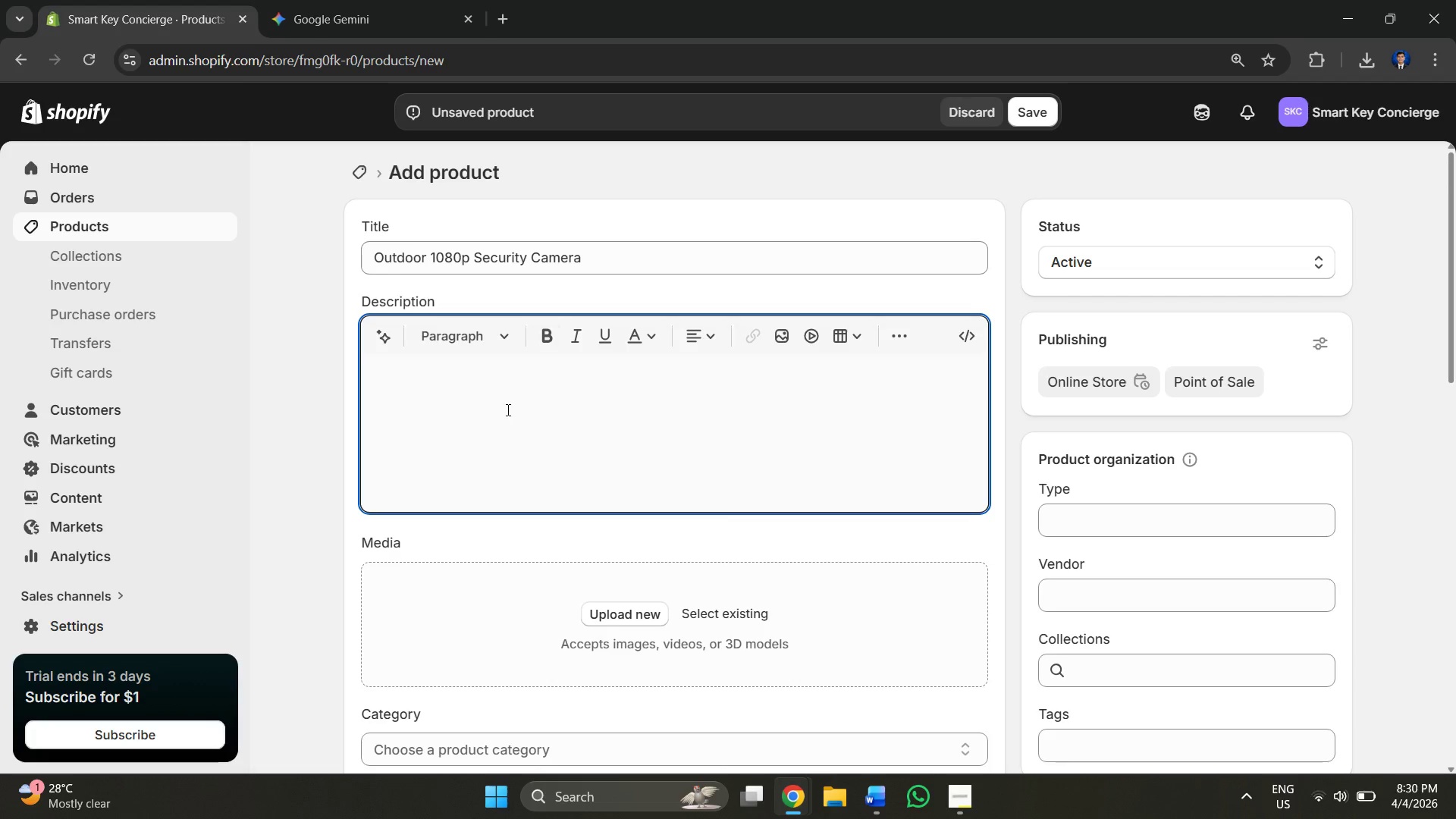 
key(Alt+AltLeft)
 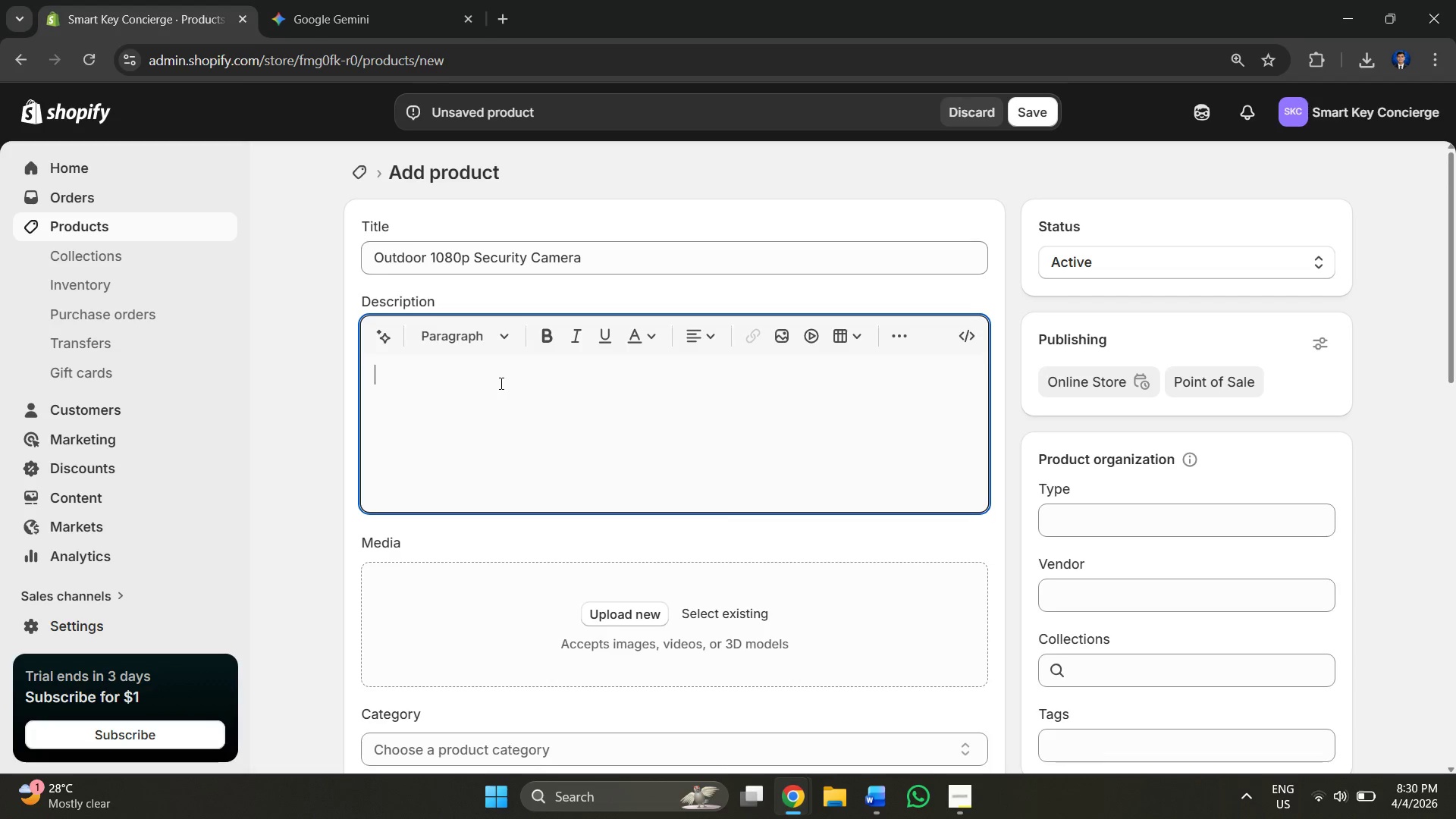 
key(Alt+Tab)
 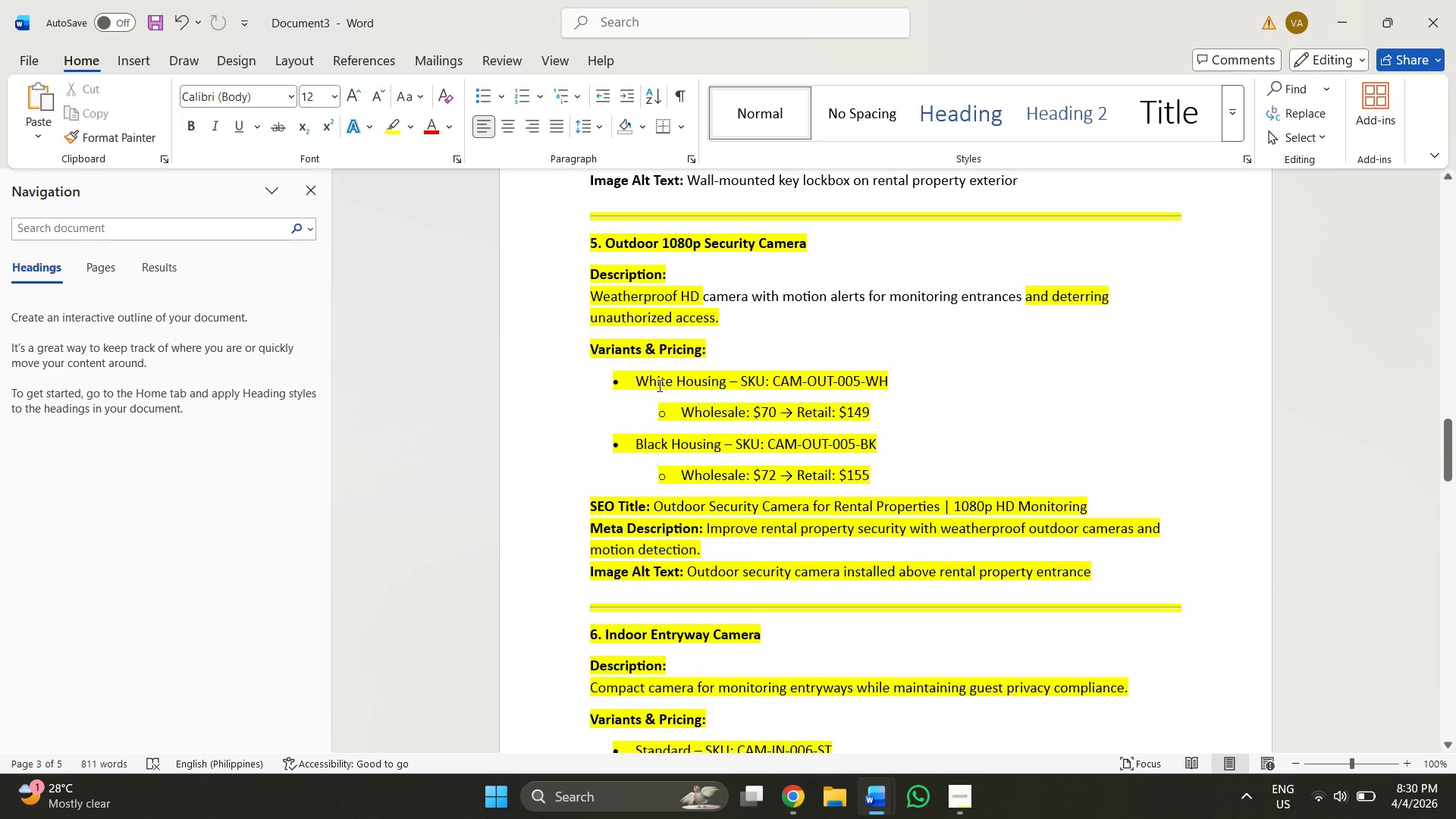 
left_click_drag(start_coordinate=[638, 378], to_coordinate=[706, 380])
 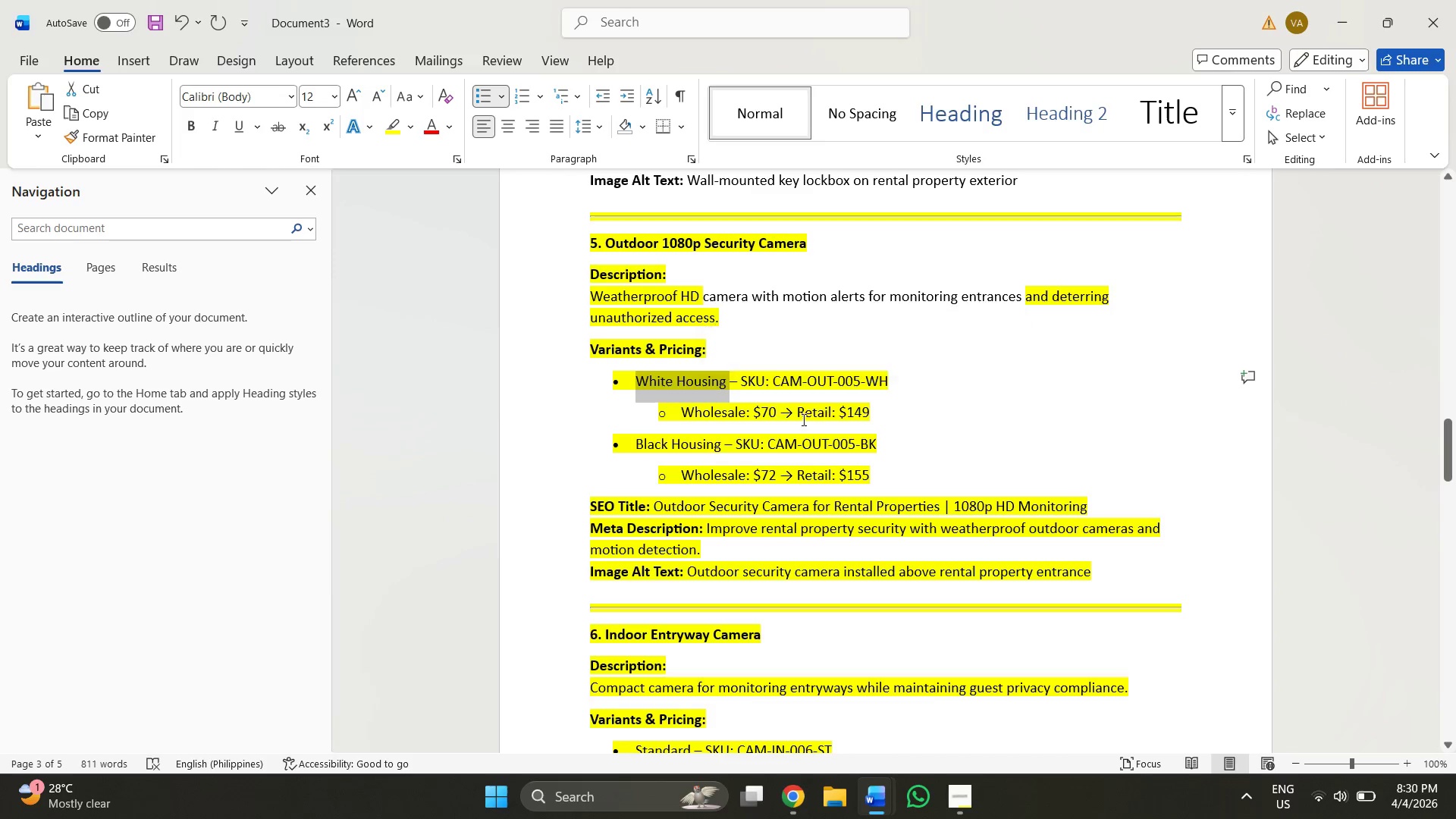 
key(Alt+AltLeft)
 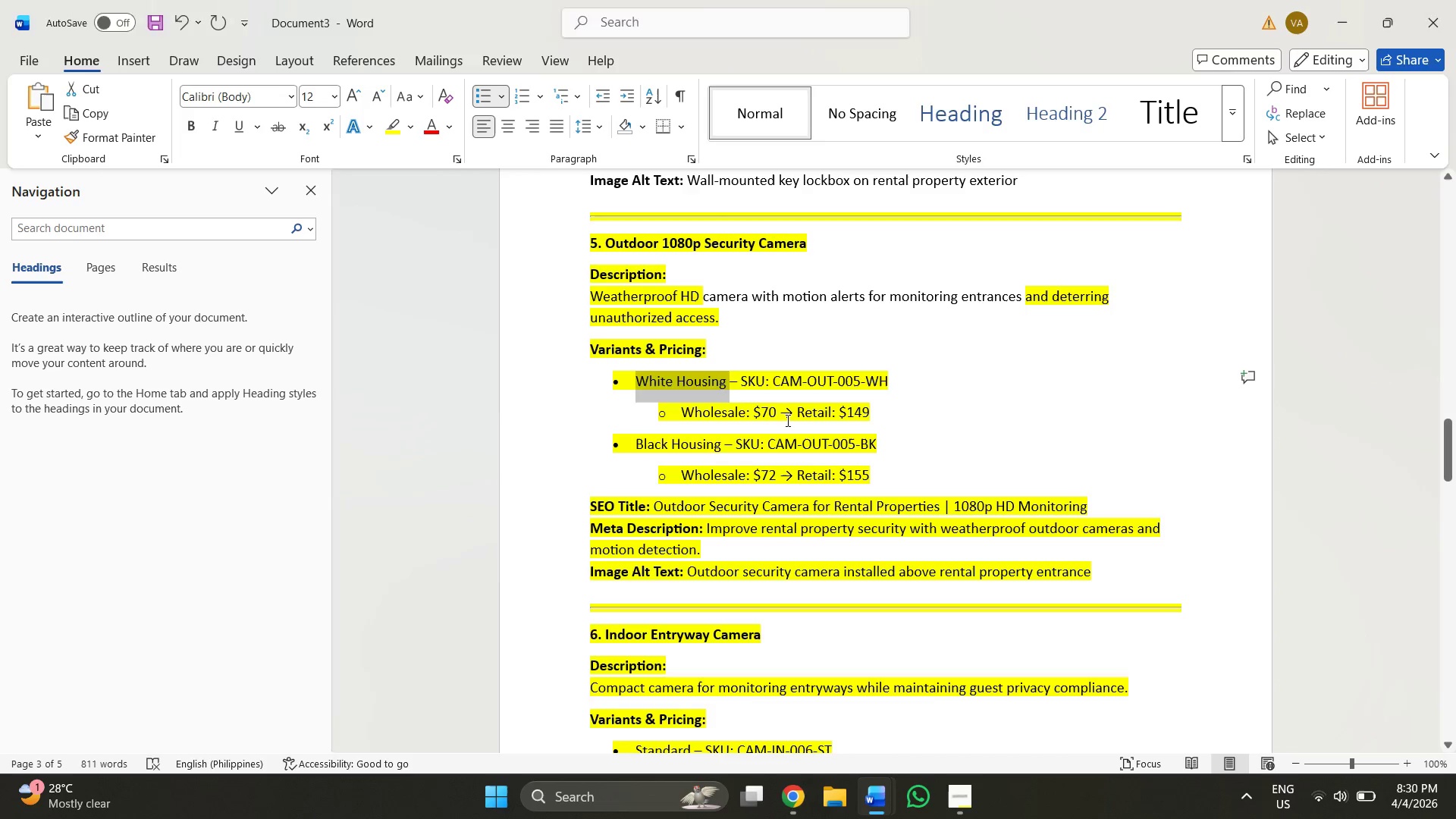 
key(Alt+Tab)
 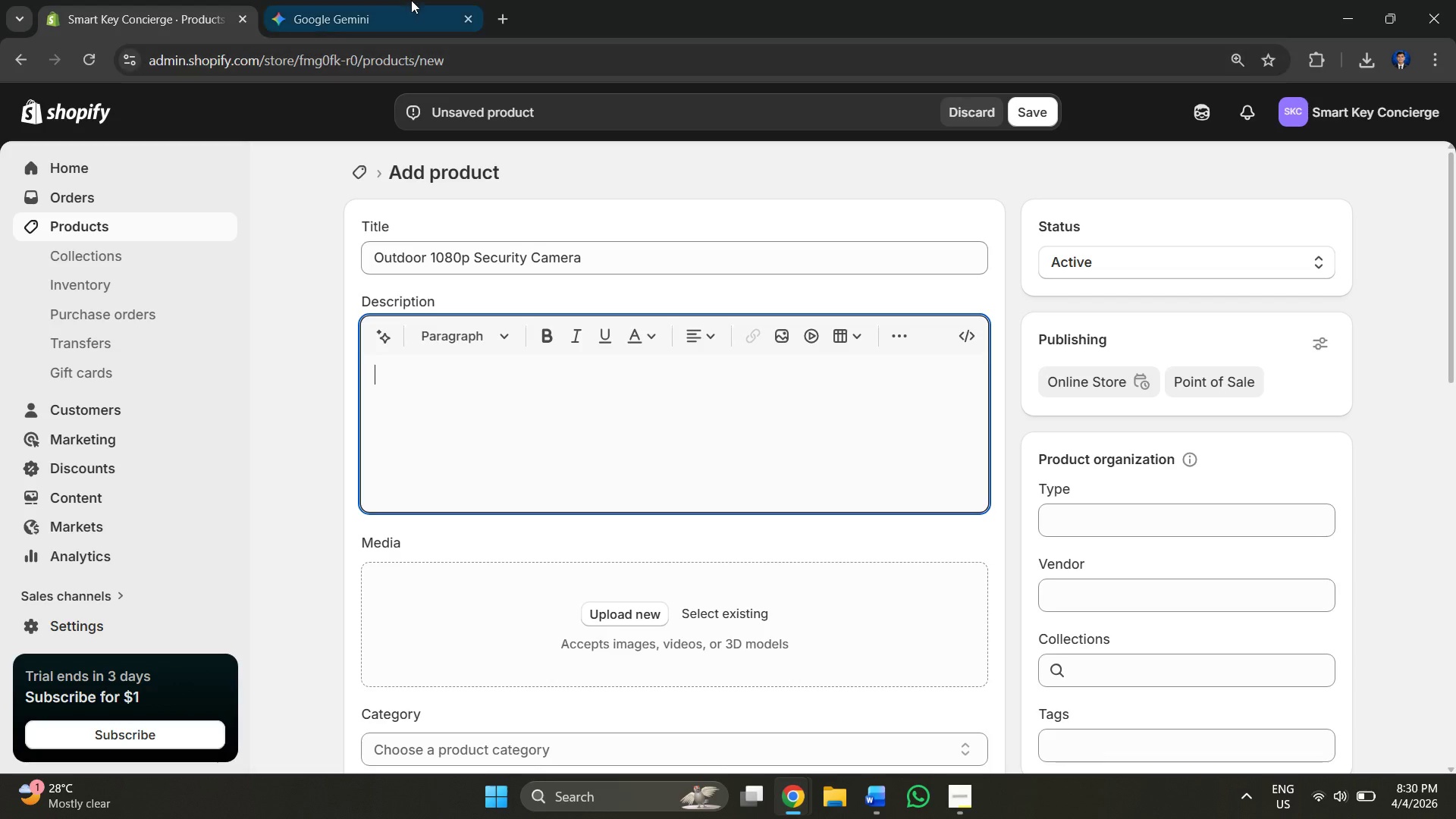 
left_click([391, 0])
 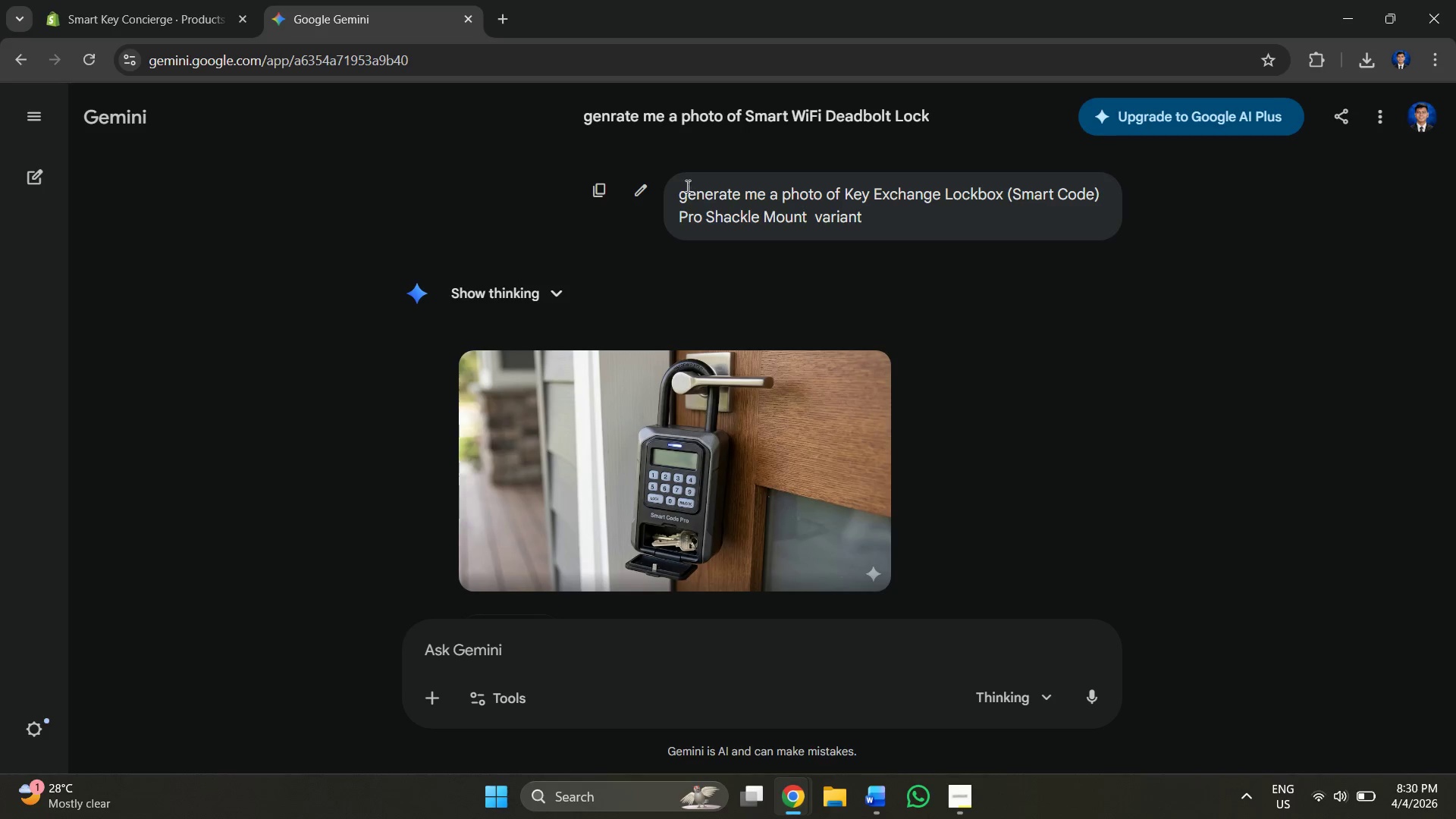 
left_click_drag(start_coordinate=[682, 190], to_coordinate=[880, 228])
 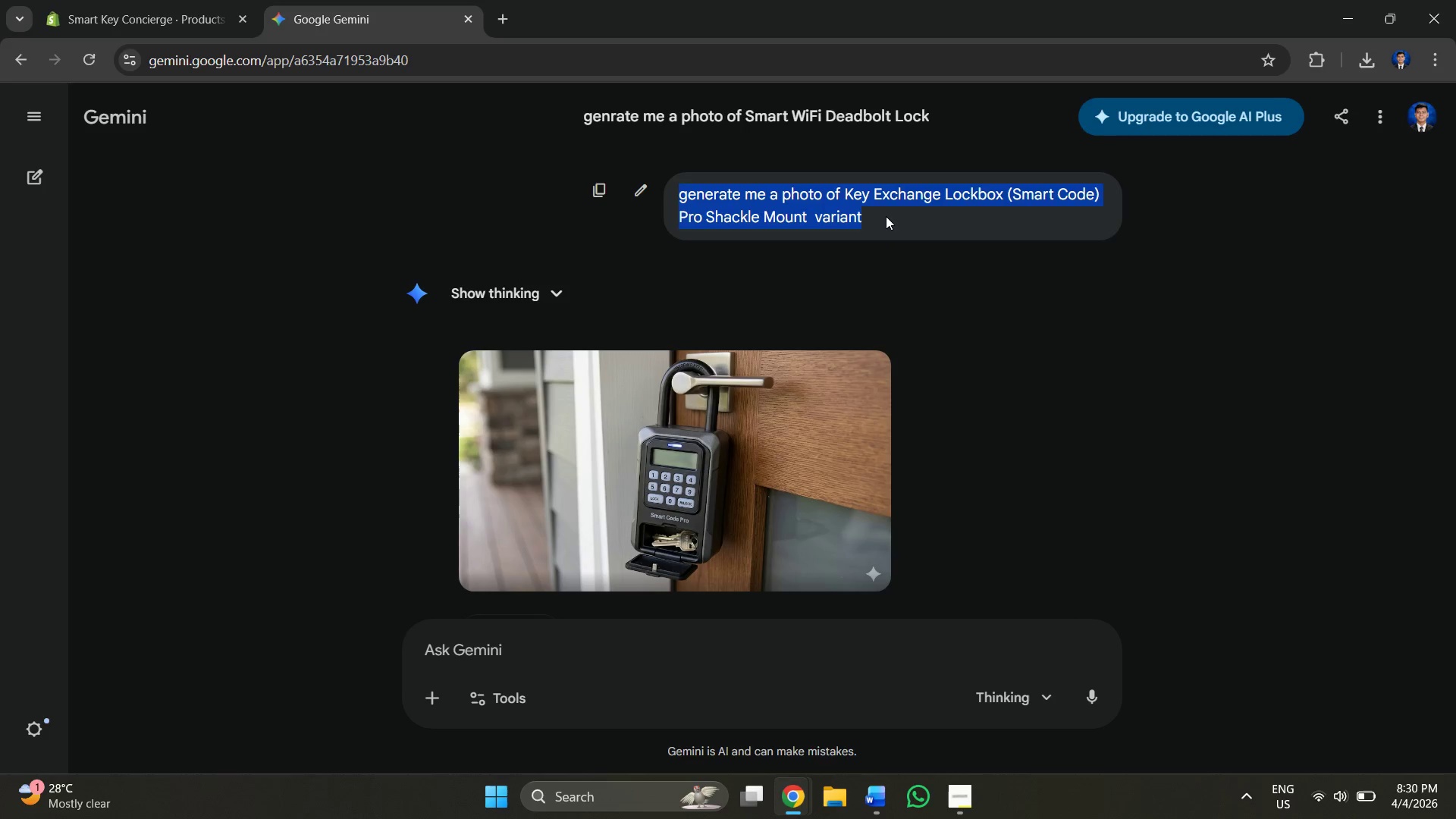 
key(Control+C)
 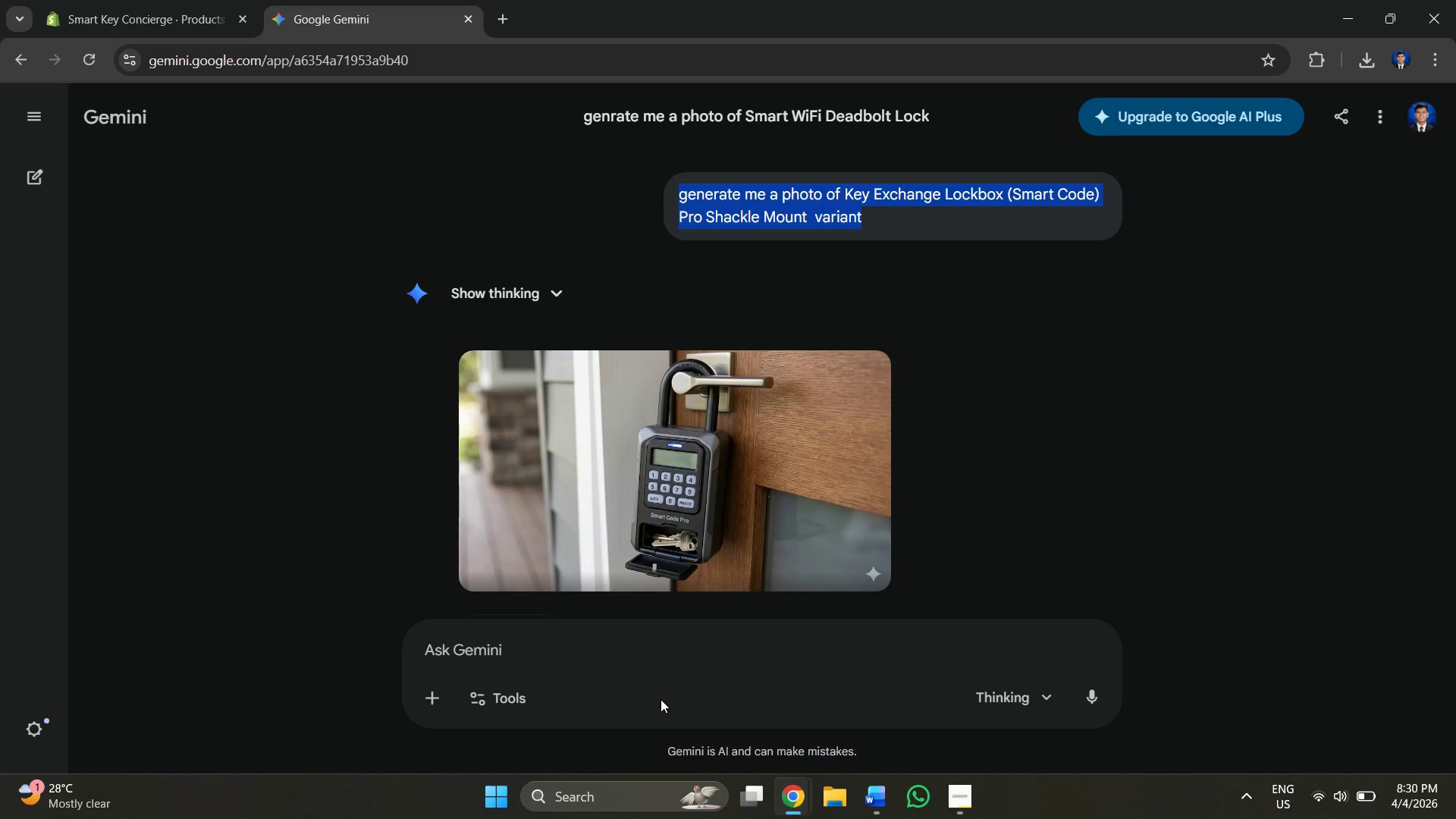 
left_click([609, 660])
 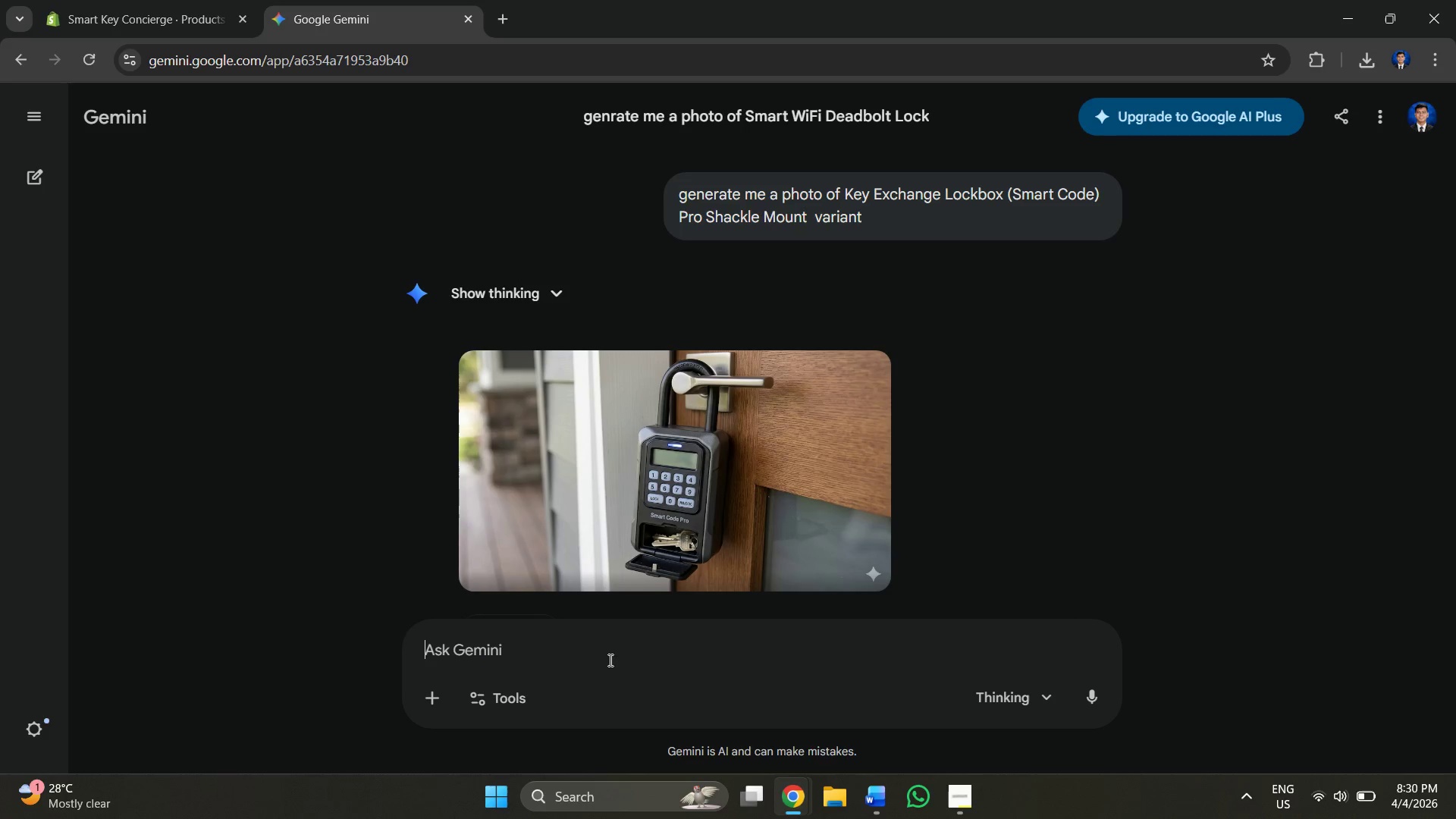 
key(Control+V)
 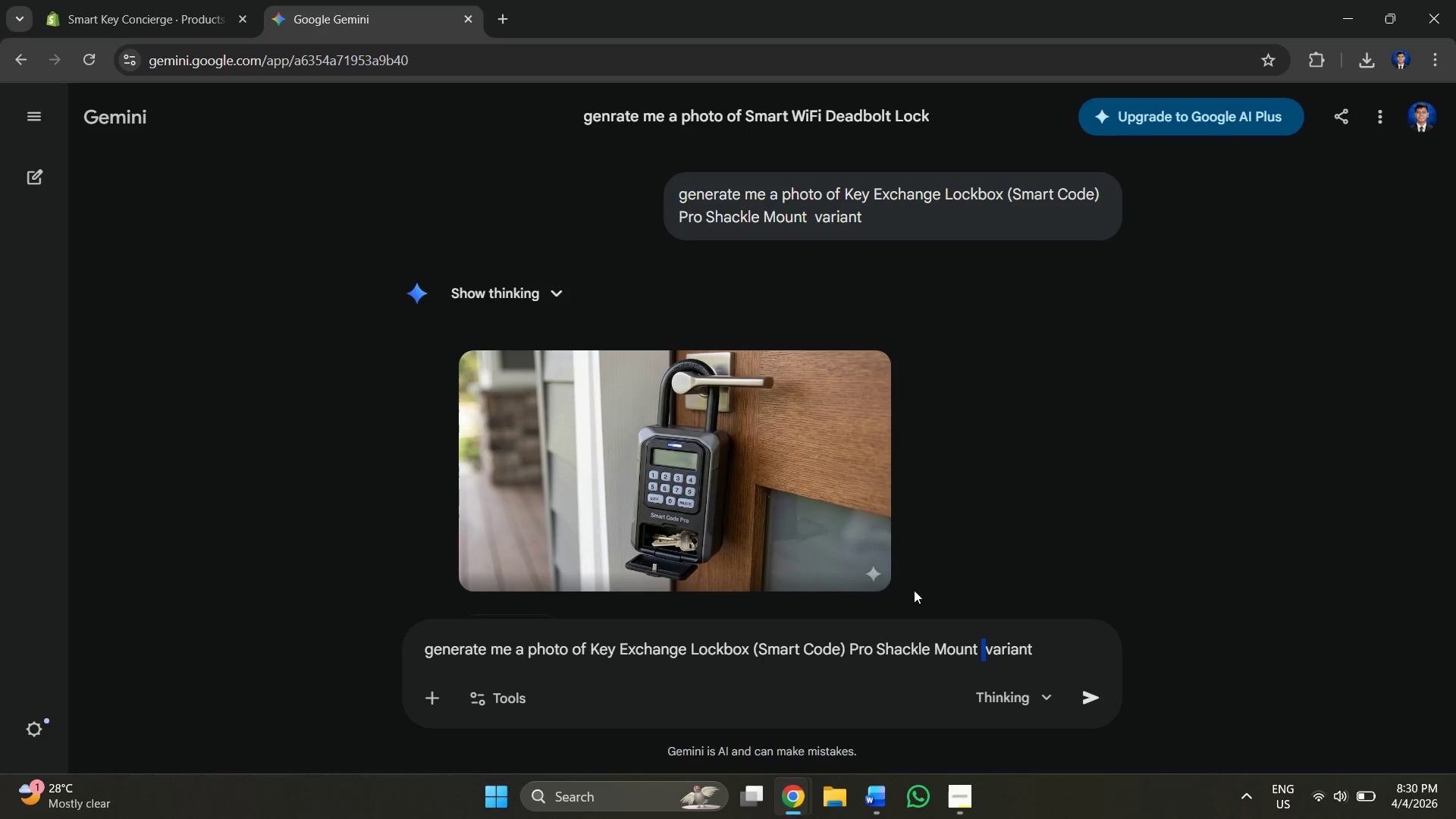 
key(Backspace)
 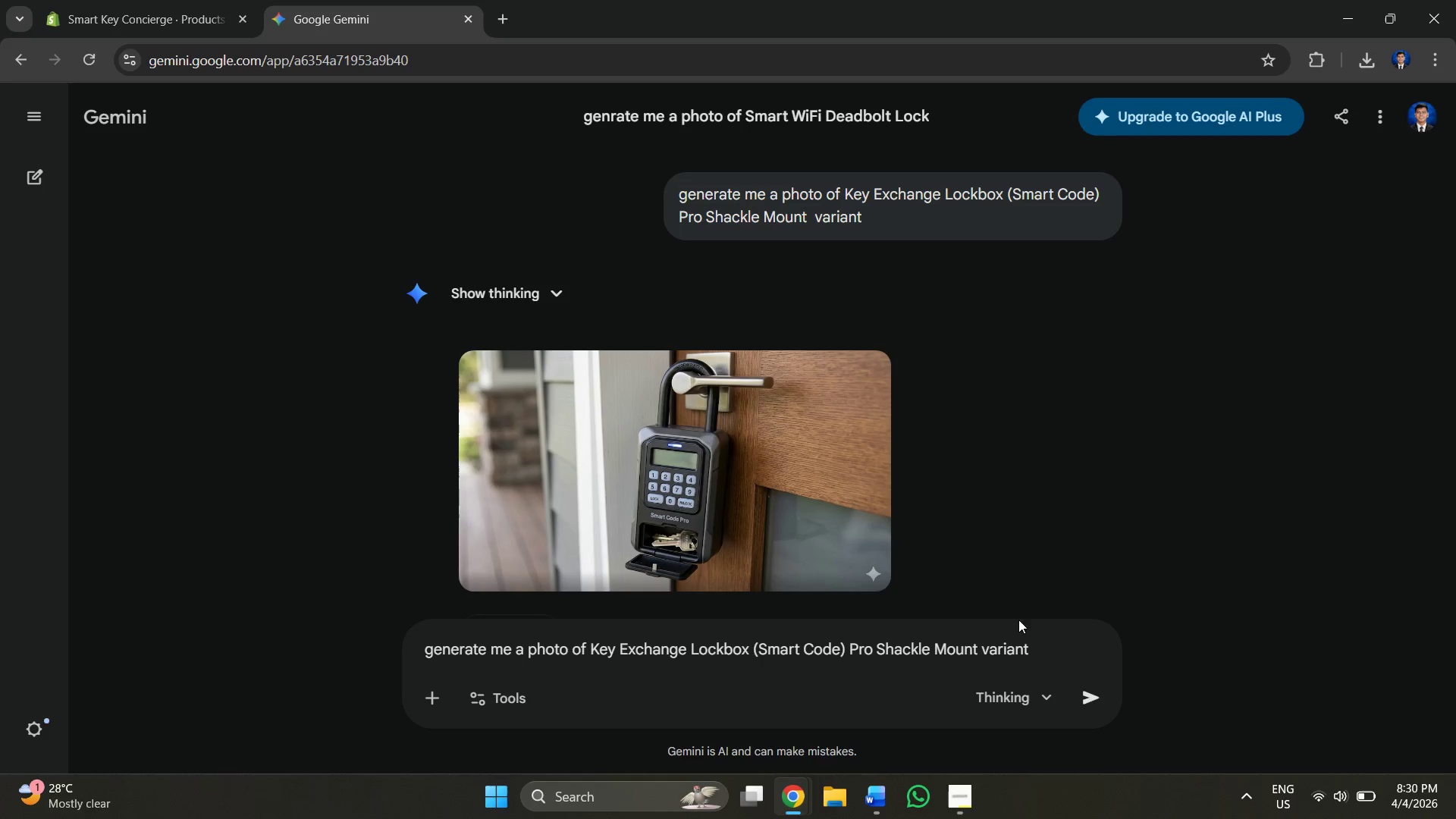 
key(Alt+AltLeft)
 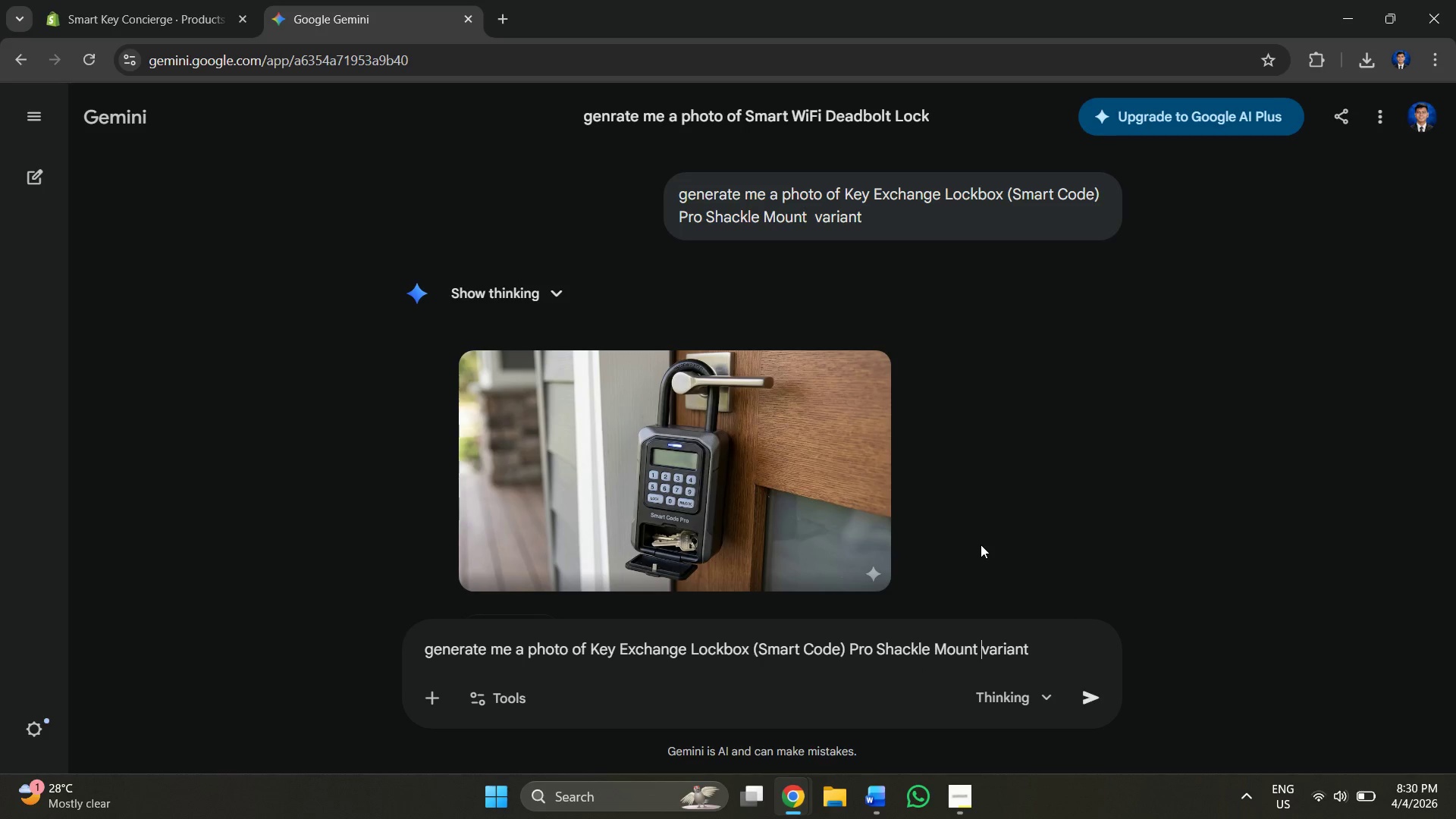 
key(Alt+Tab)
 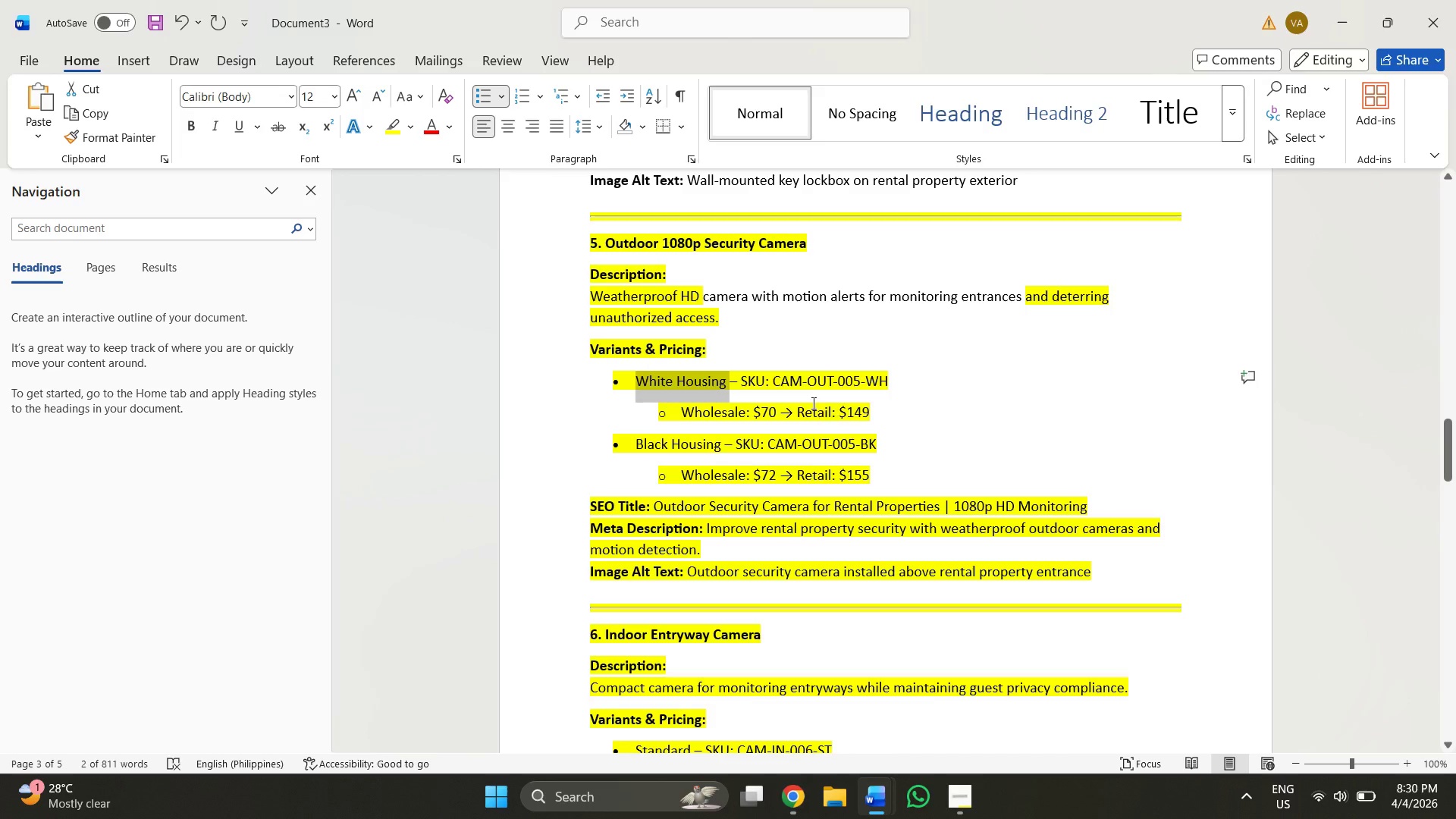 
left_click([817, 388])
 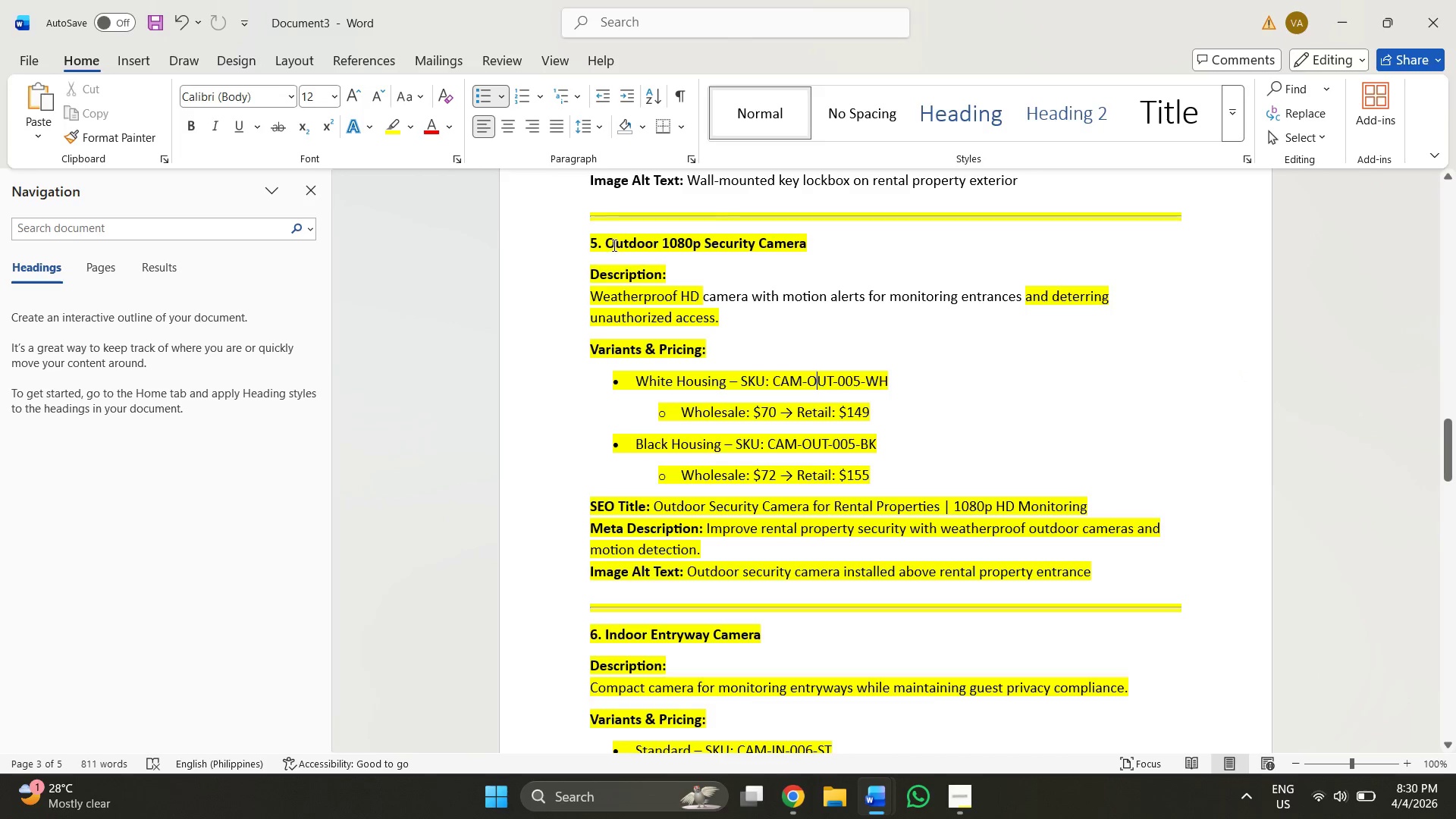 
left_click_drag(start_coordinate=[609, 240], to_coordinate=[797, 244])
 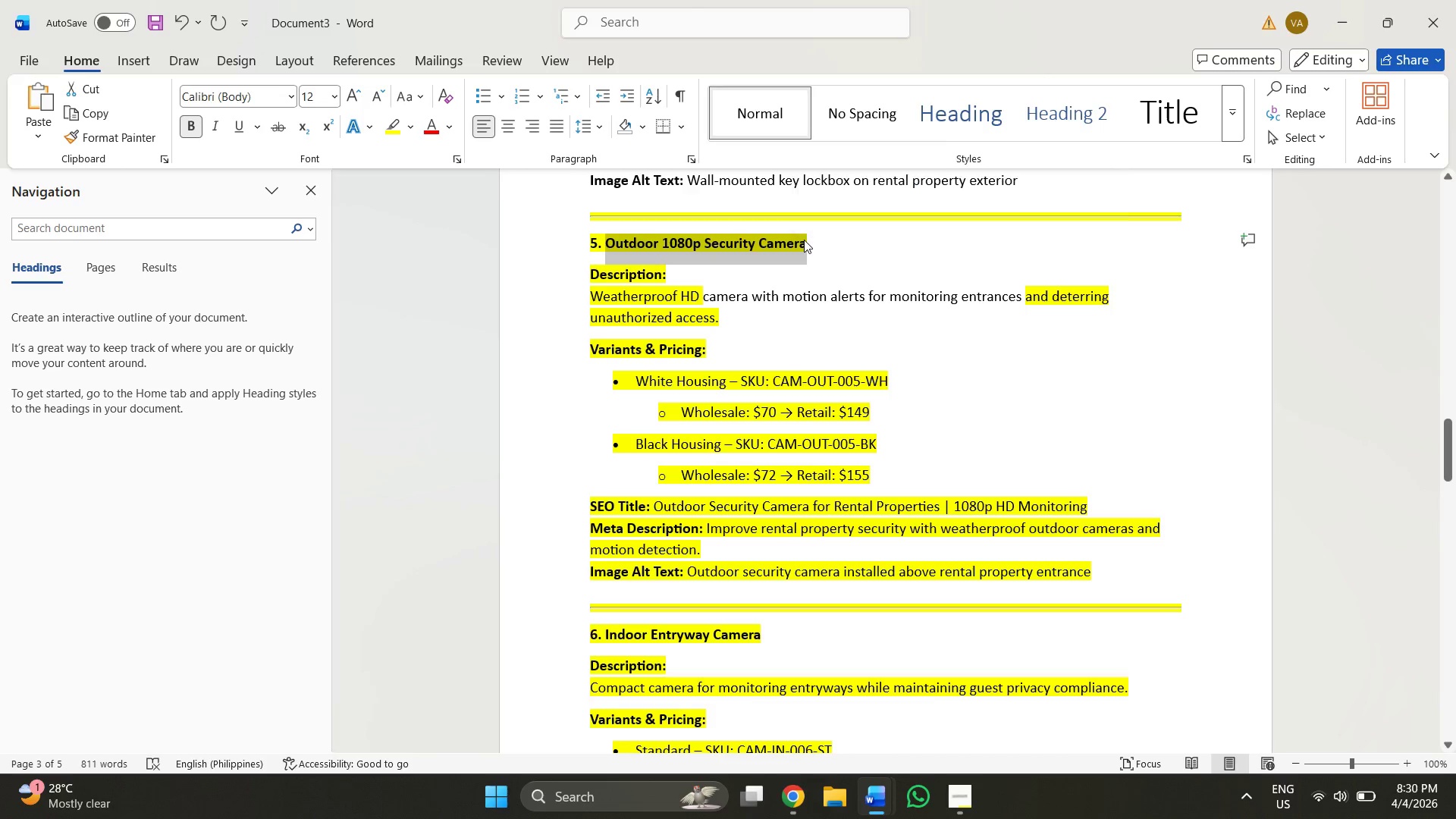 
key(Control+C)
 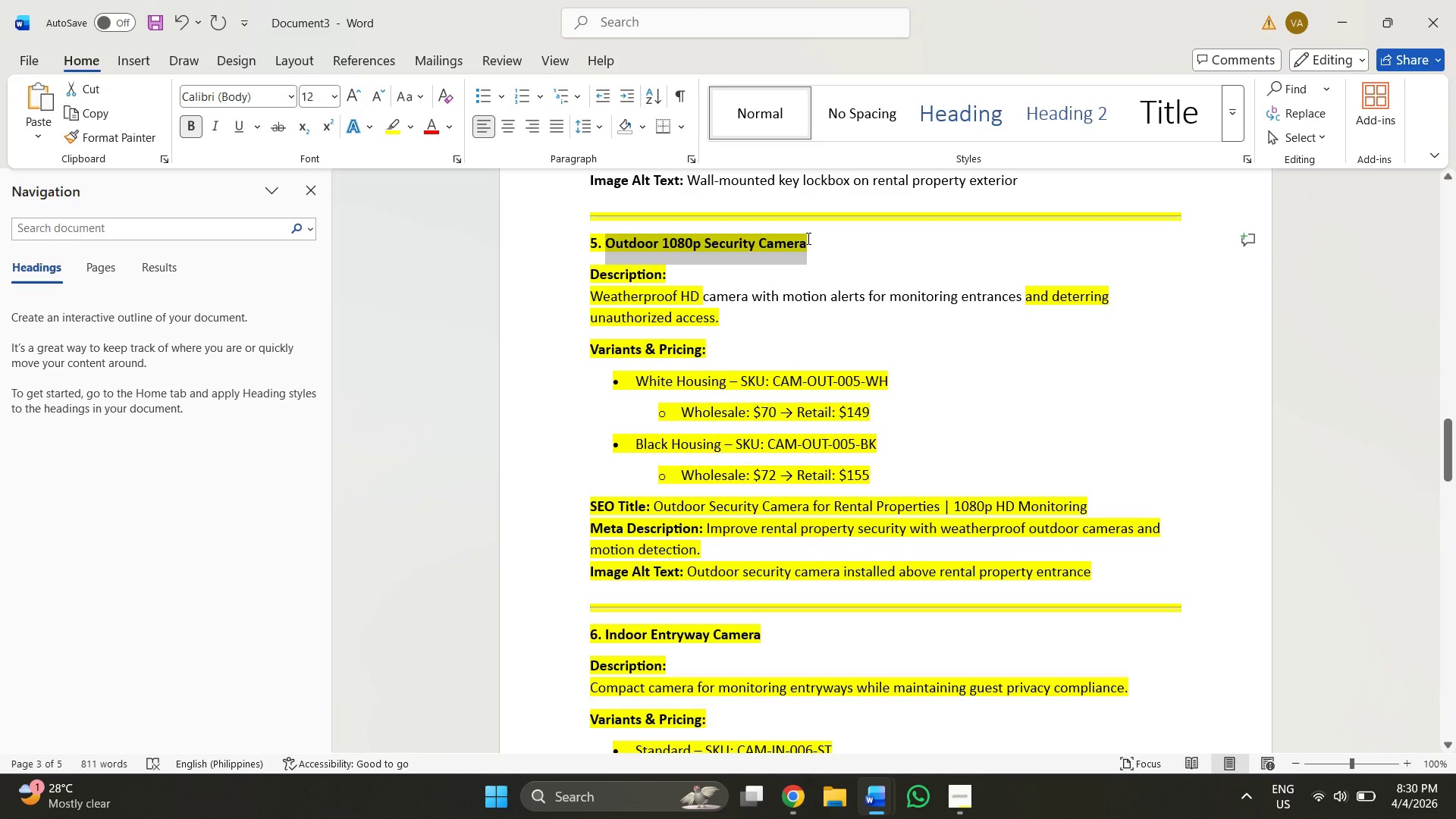 
key(Alt+AltLeft)
 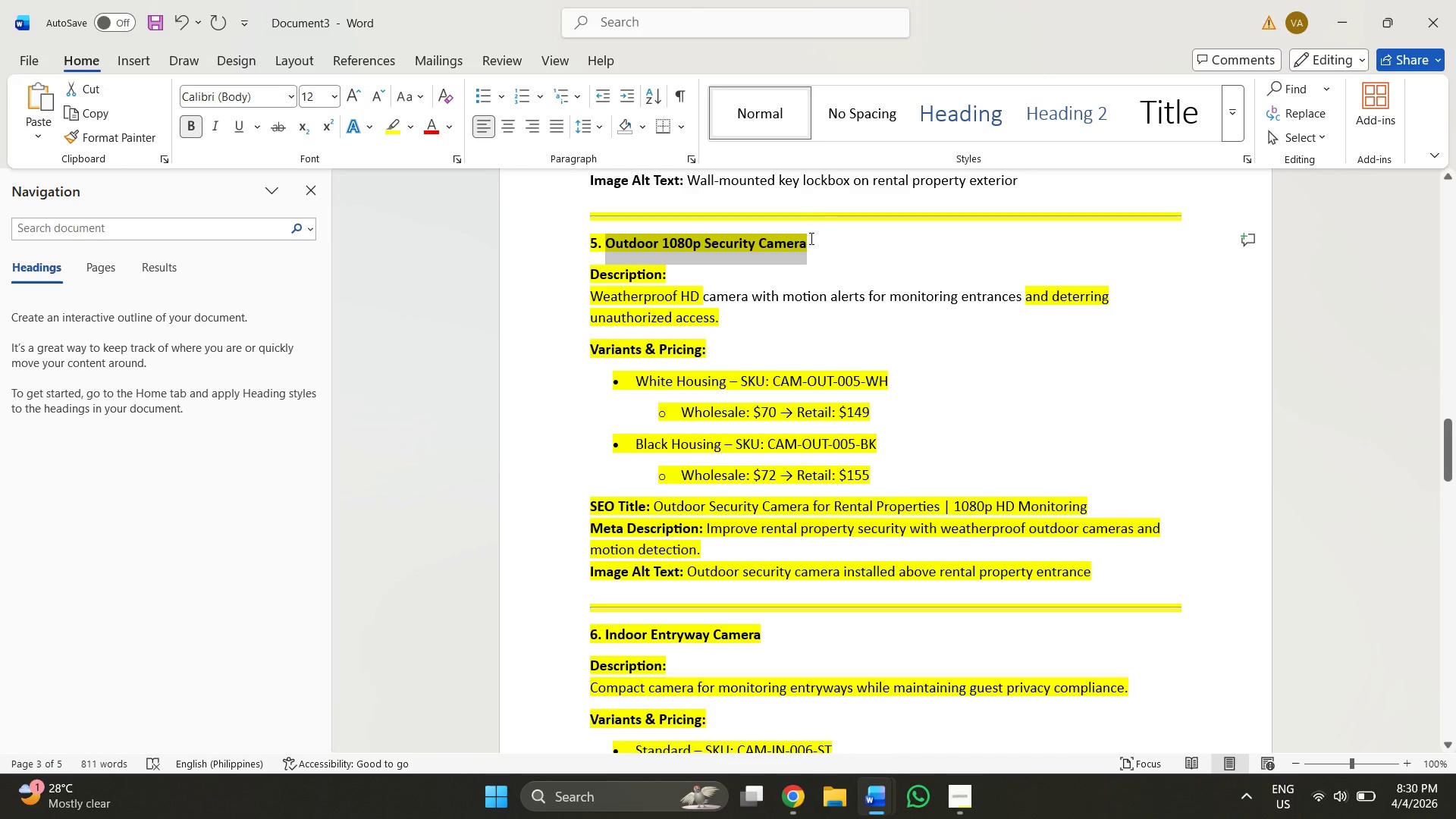 
key(Alt+Tab)
 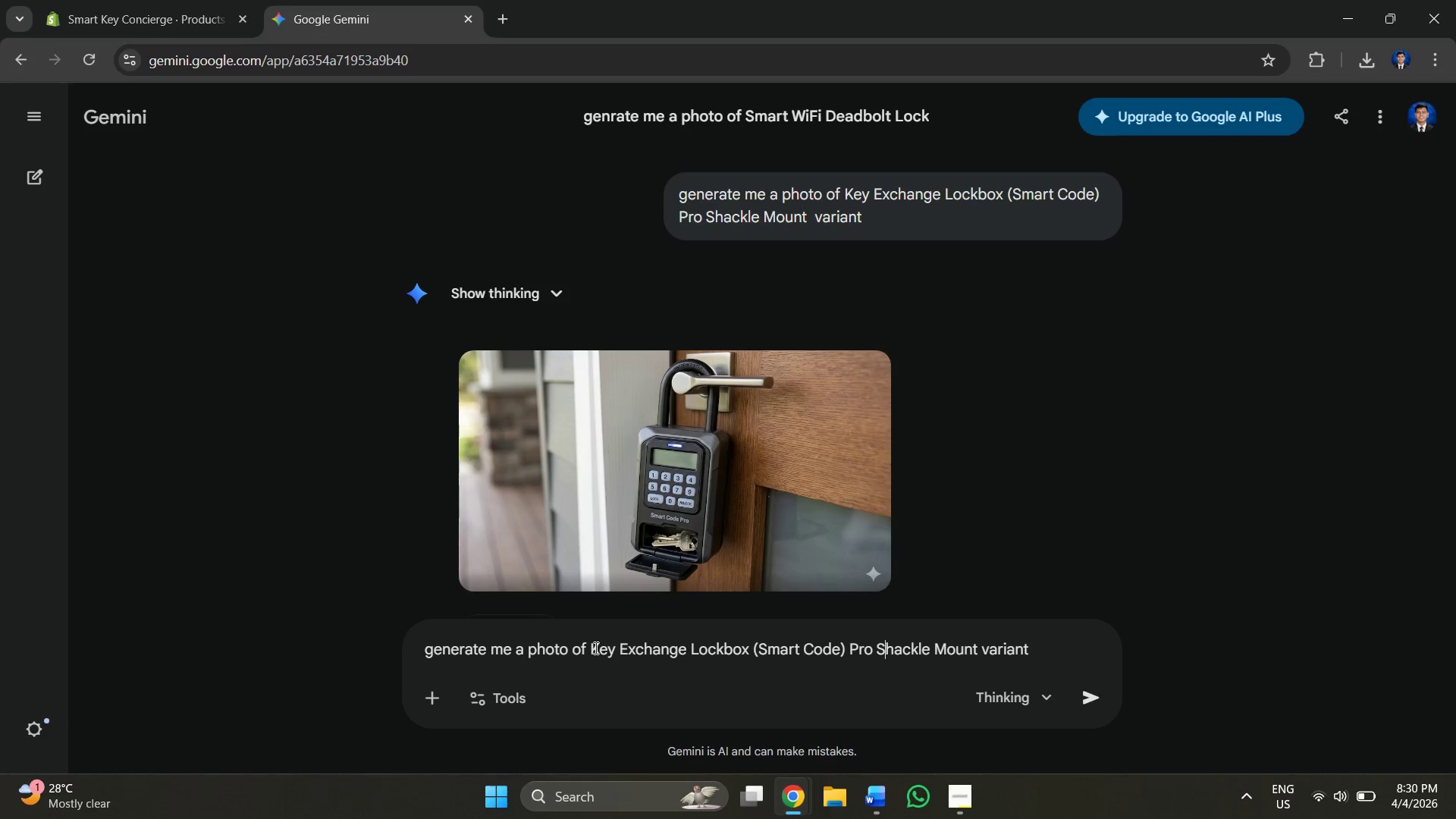 
left_click_drag(start_coordinate=[591, 650], to_coordinate=[850, 644])
 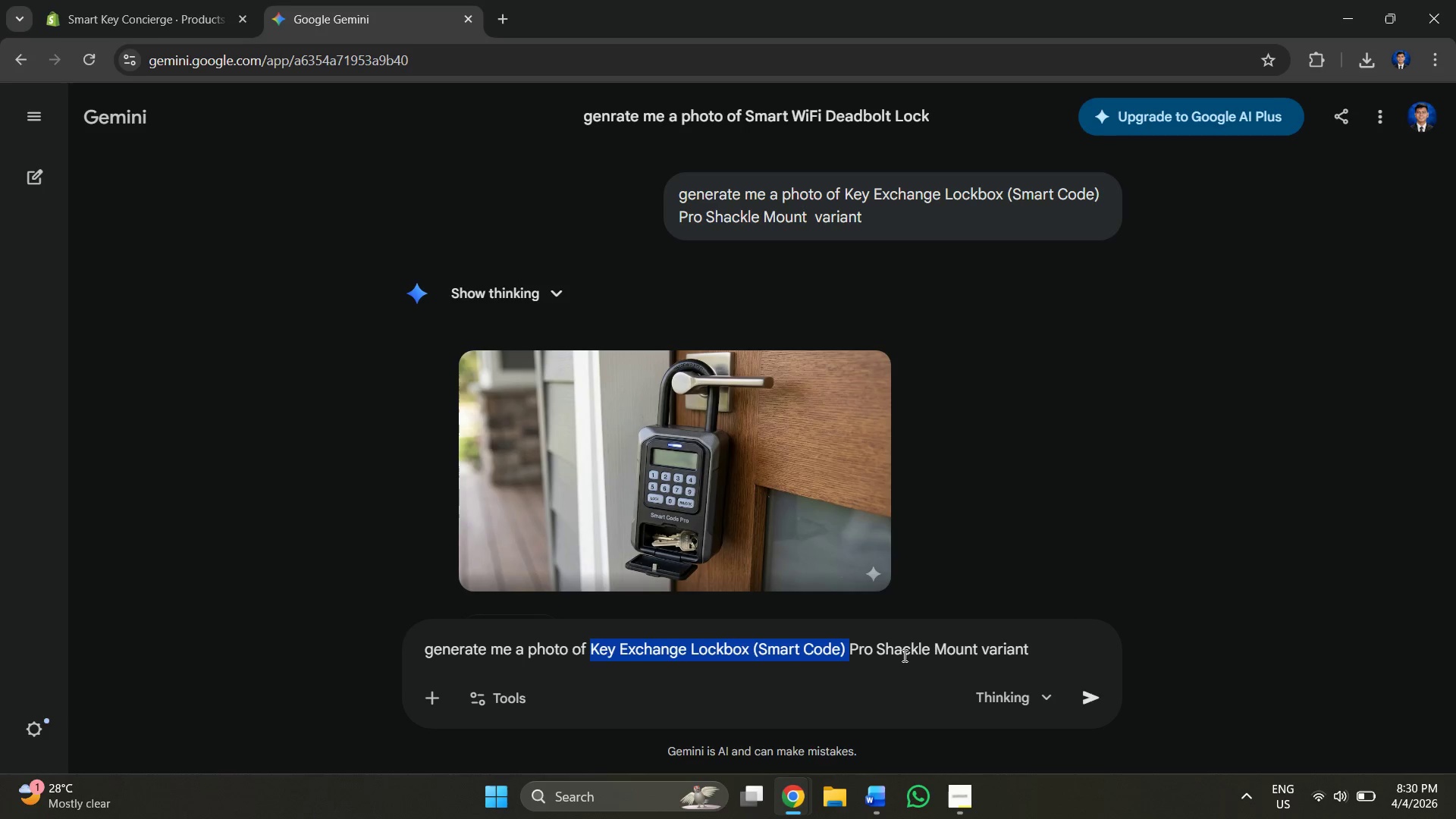 
key(Control+ControlLeft)
 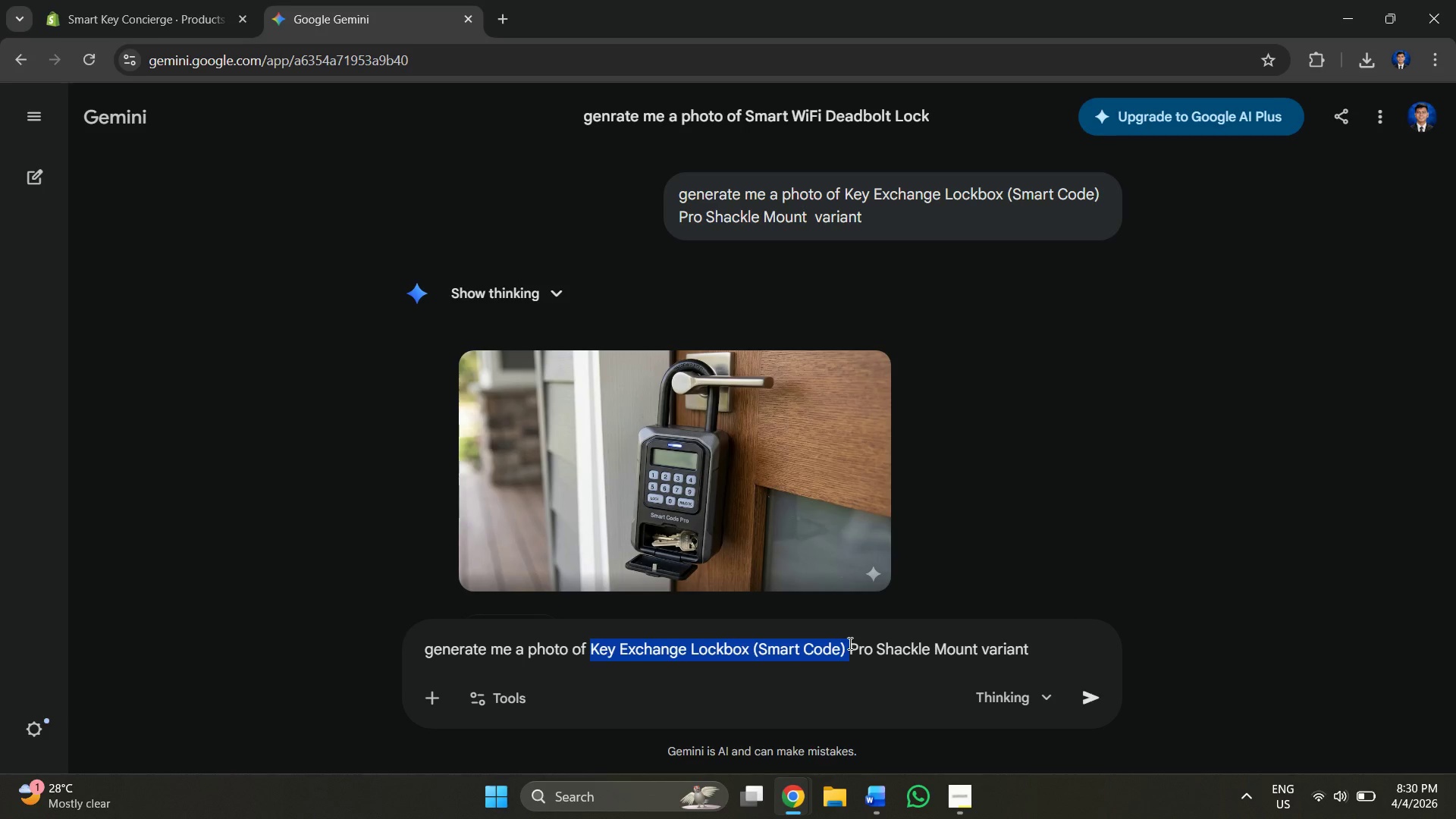 
key(Control+C)
 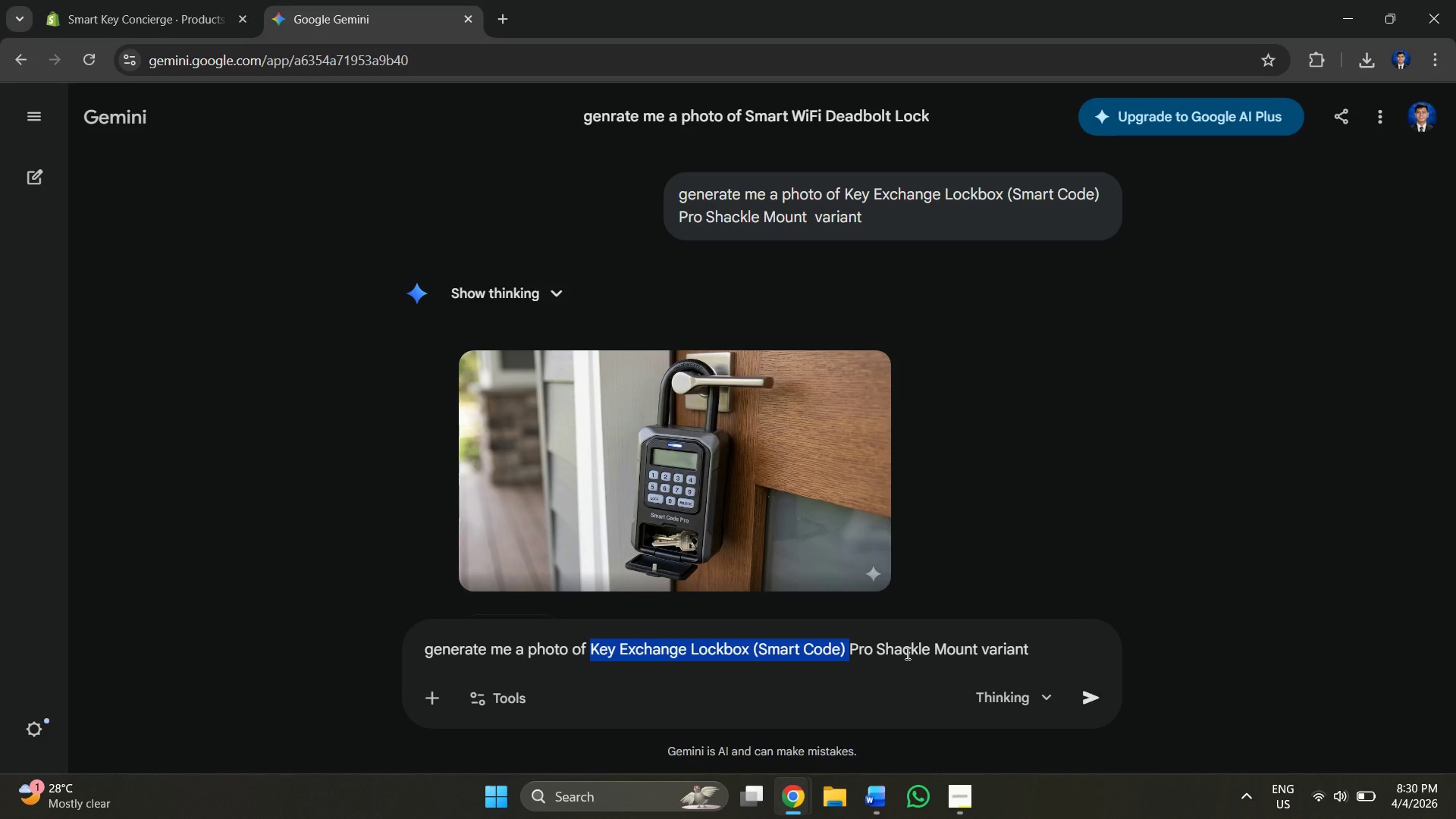 
key(Control+V)
 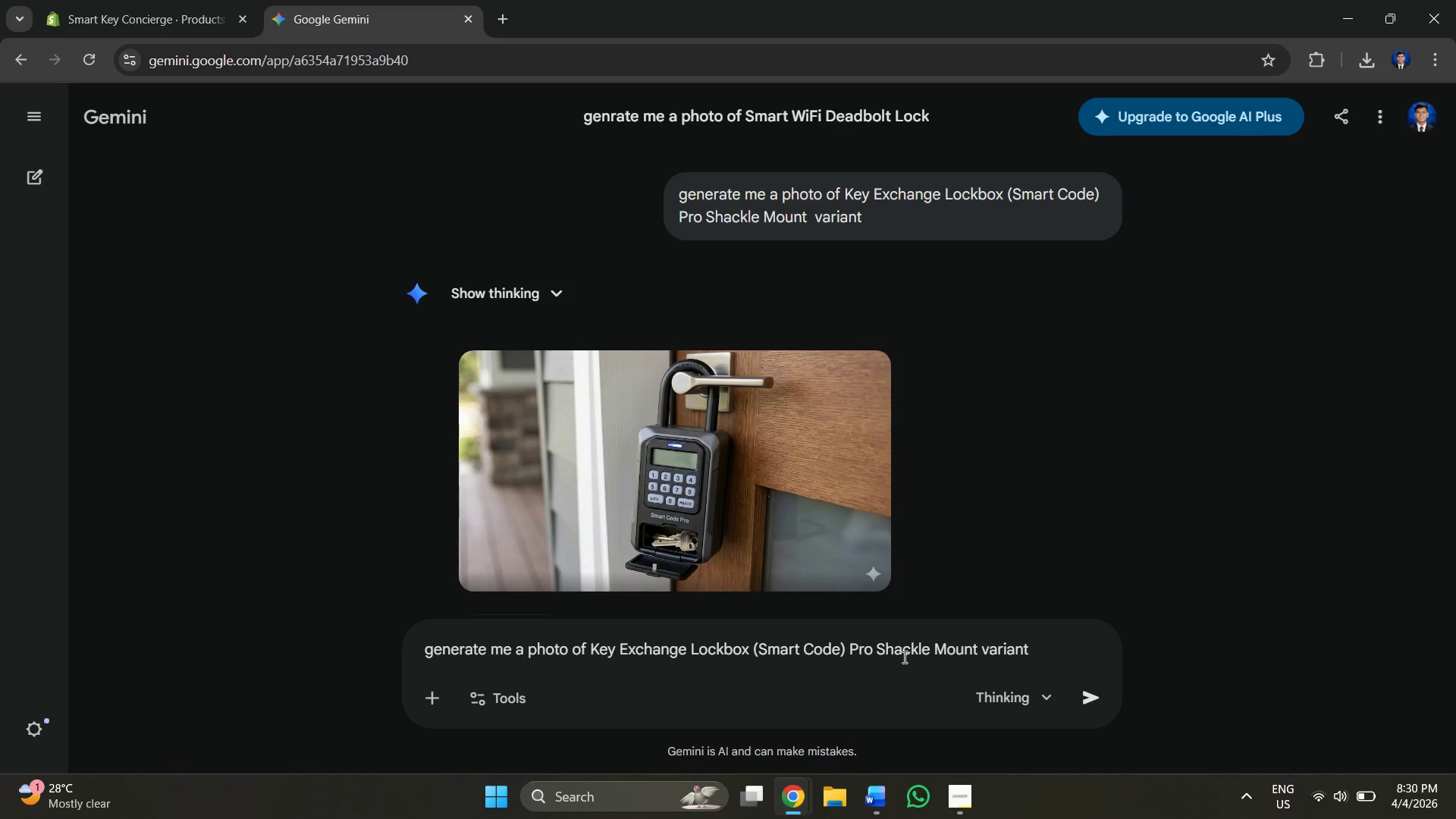 
key(Alt+AltLeft)
 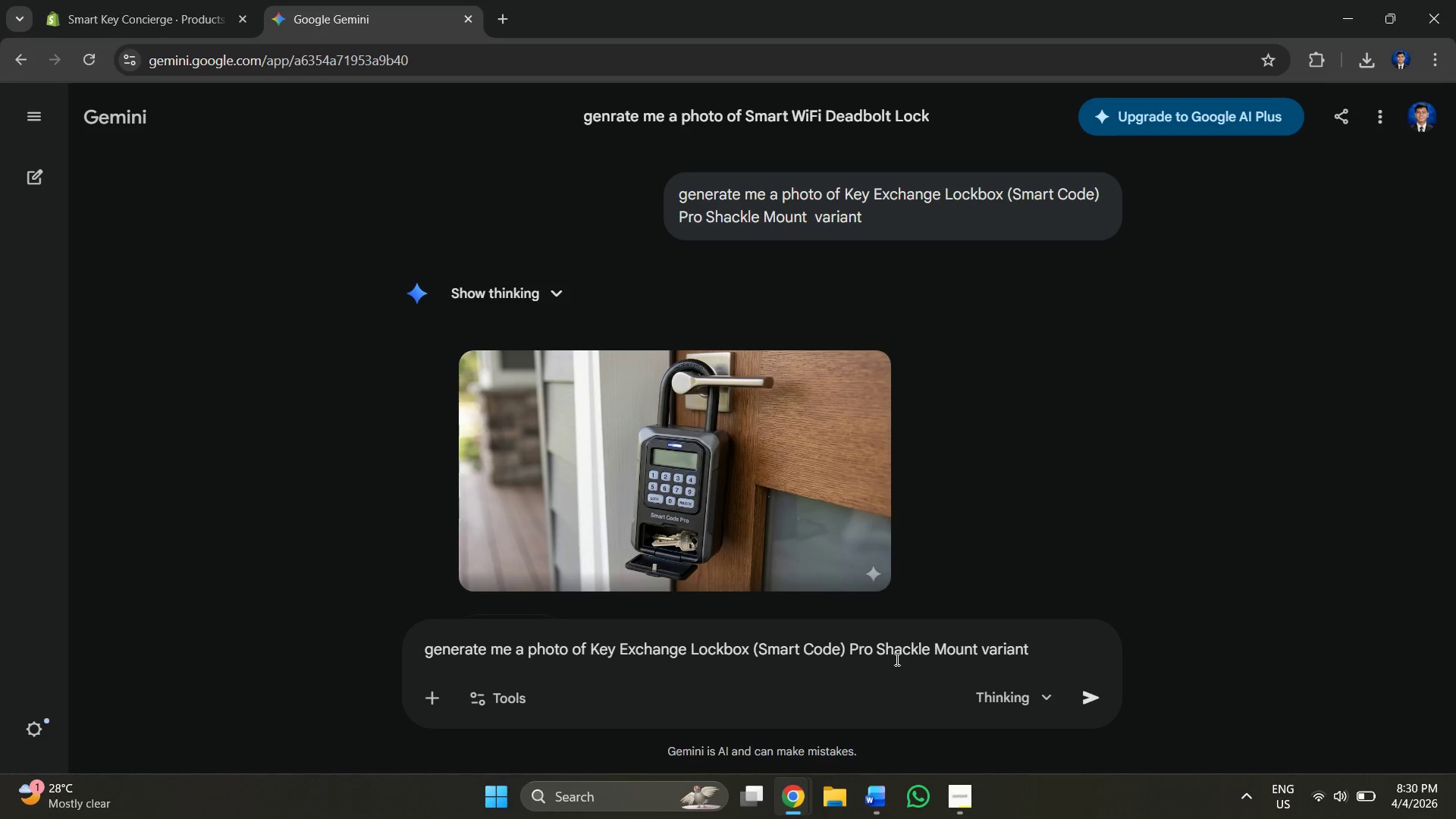 
key(Alt+Tab)
 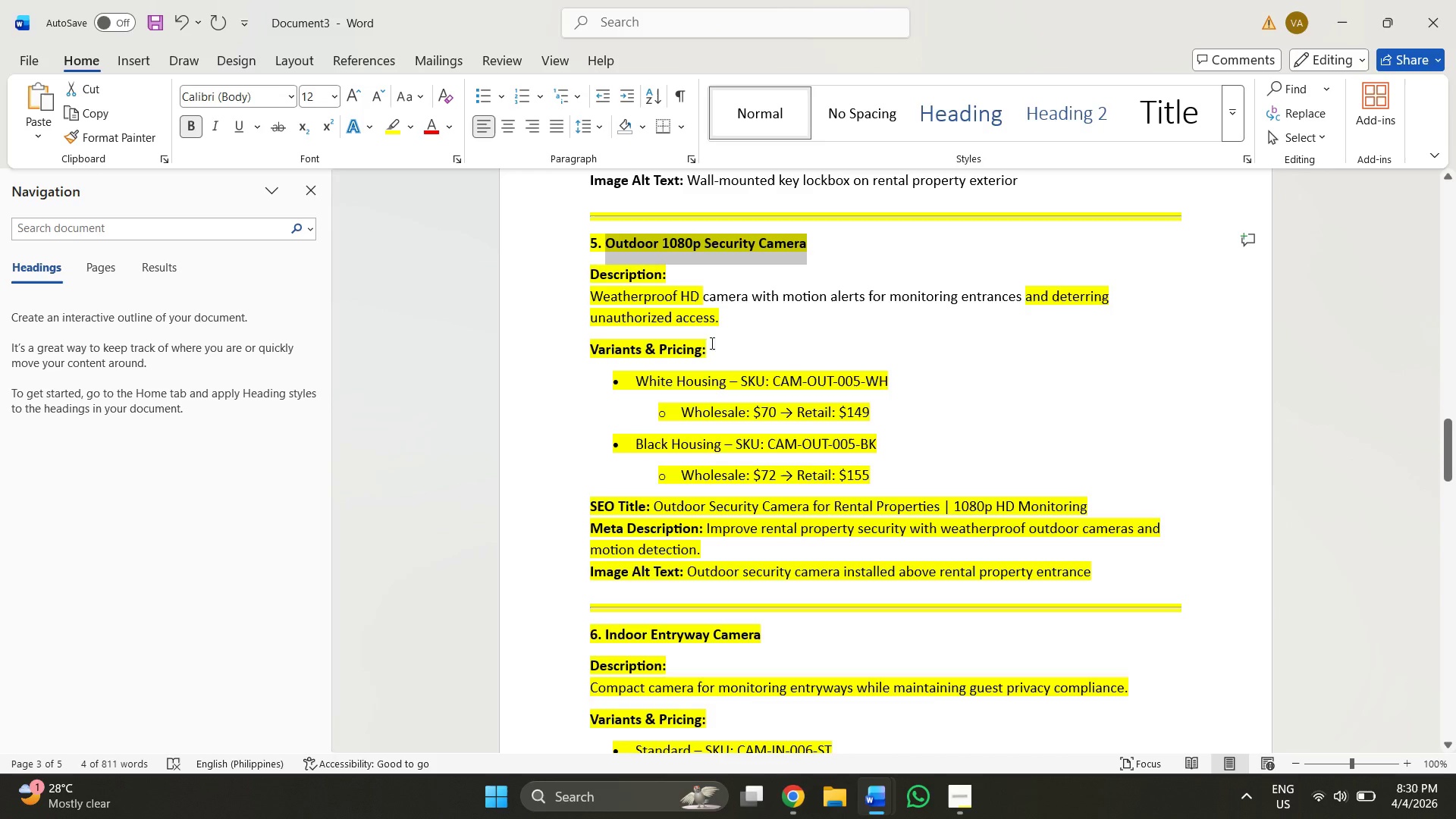 
mouse_move([735, 265])
 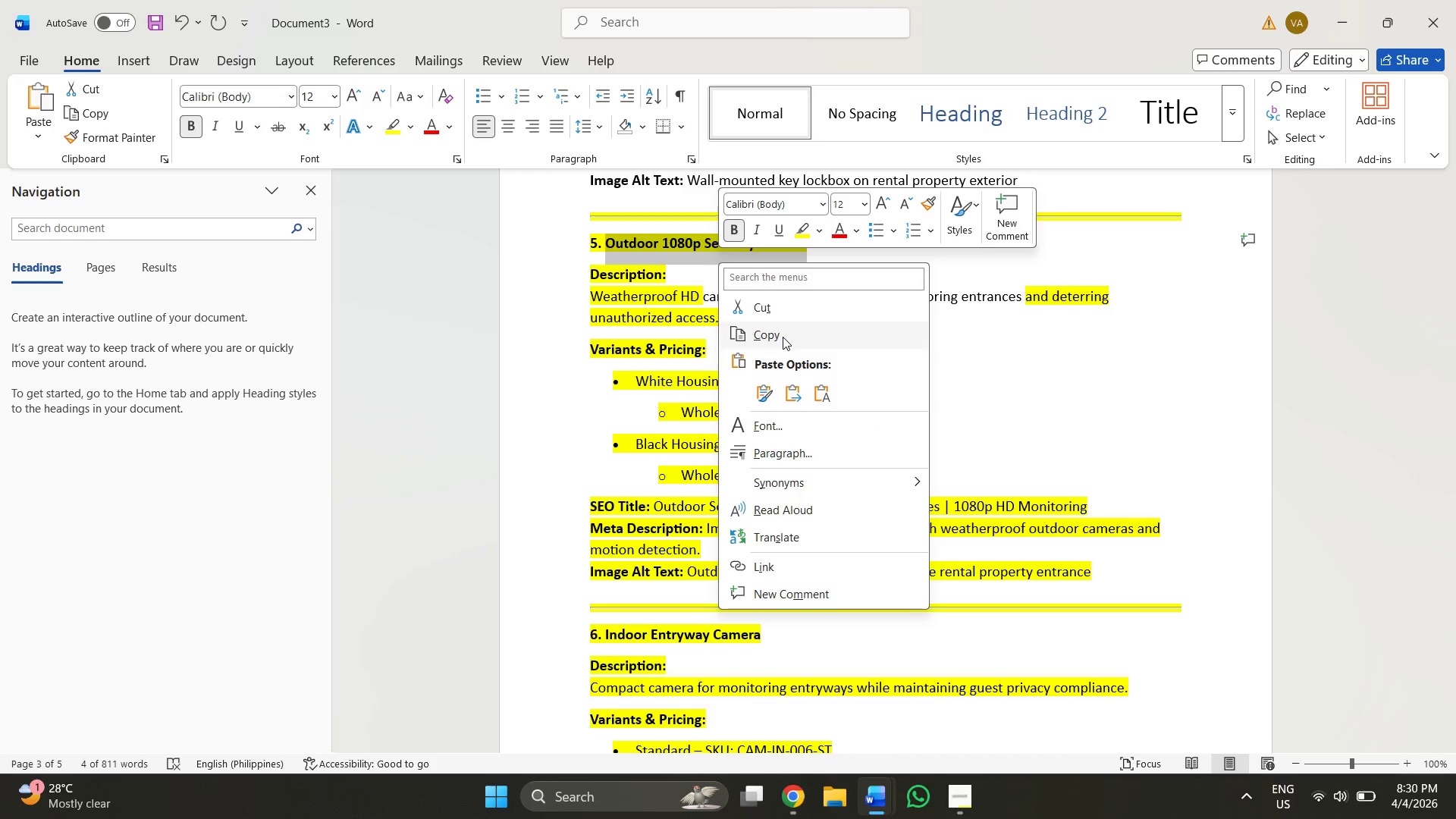 
left_click([783, 337])
 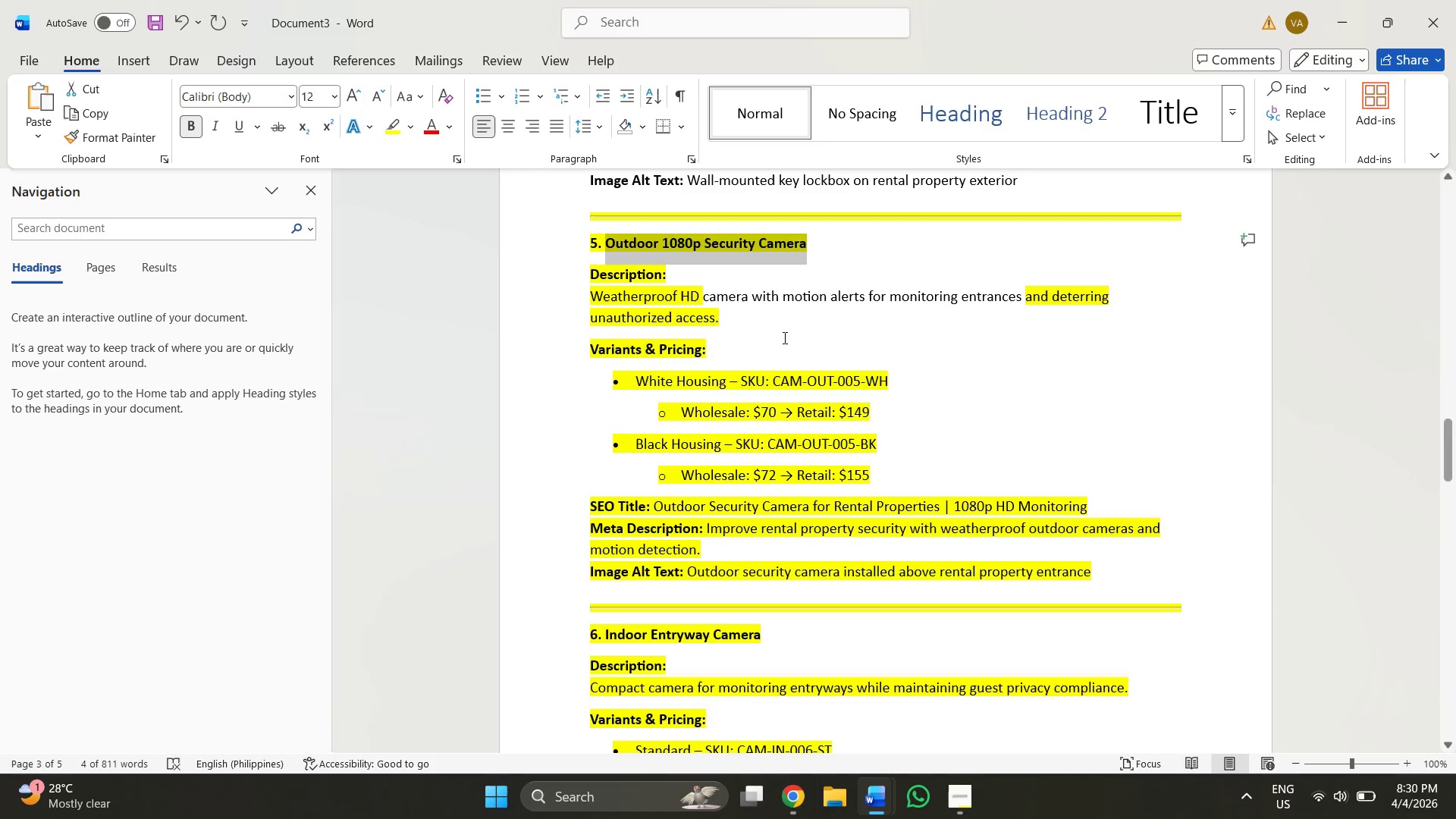 
key(Alt+AltLeft)
 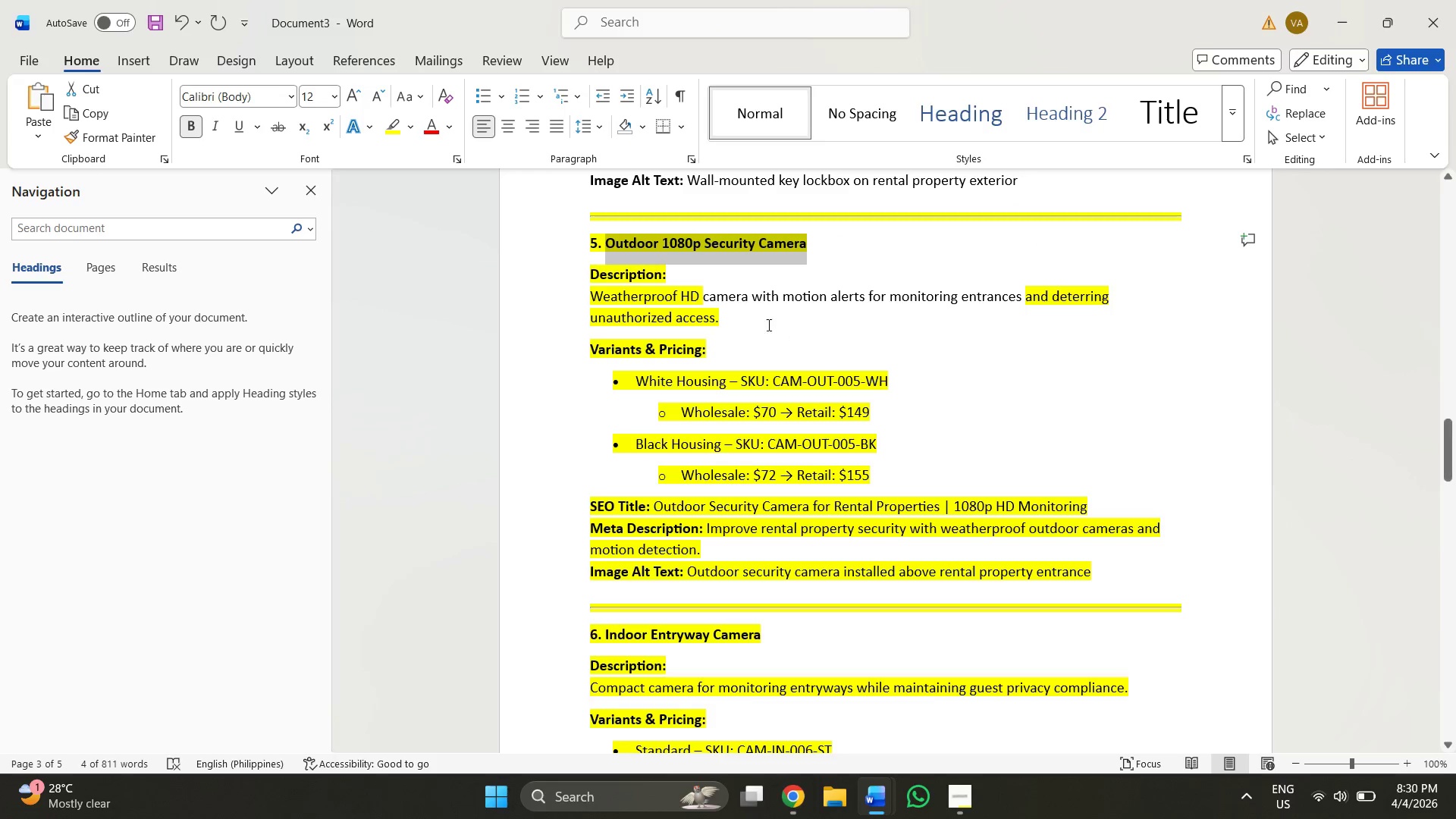 
key(Alt+Tab)
 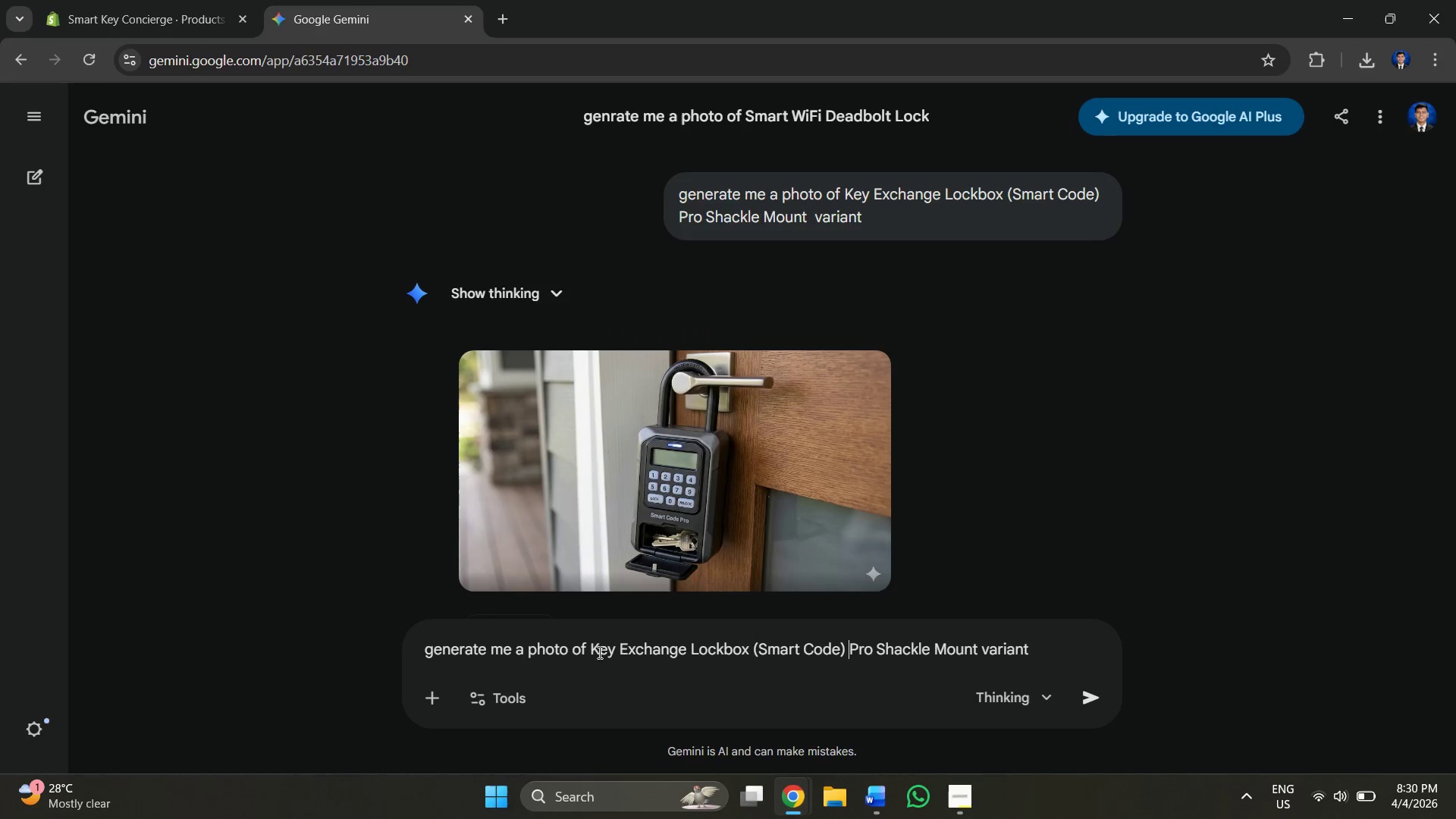 
left_click_drag(start_coordinate=[591, 647], to_coordinate=[852, 648])
 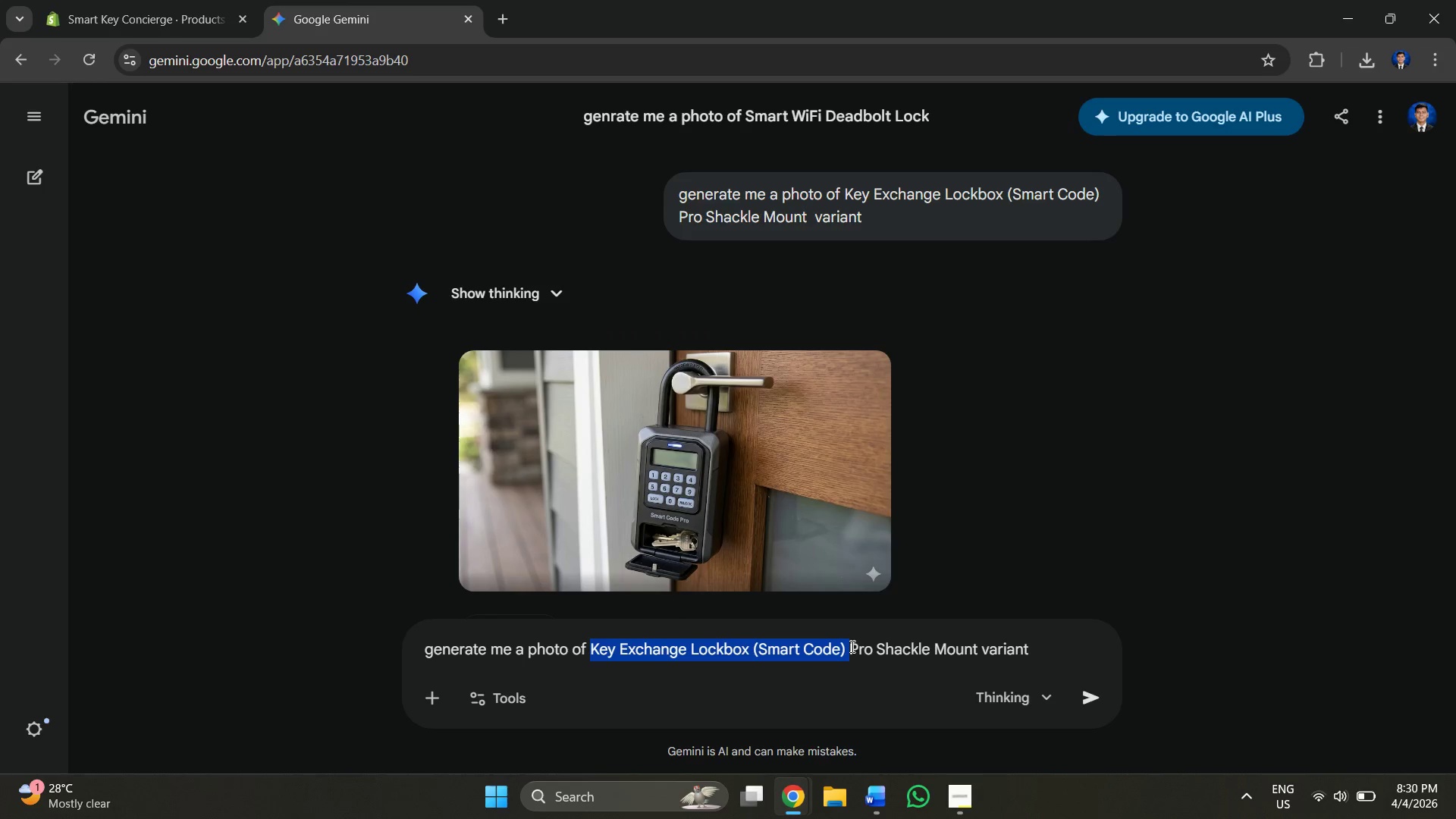 
key(Control+V)
 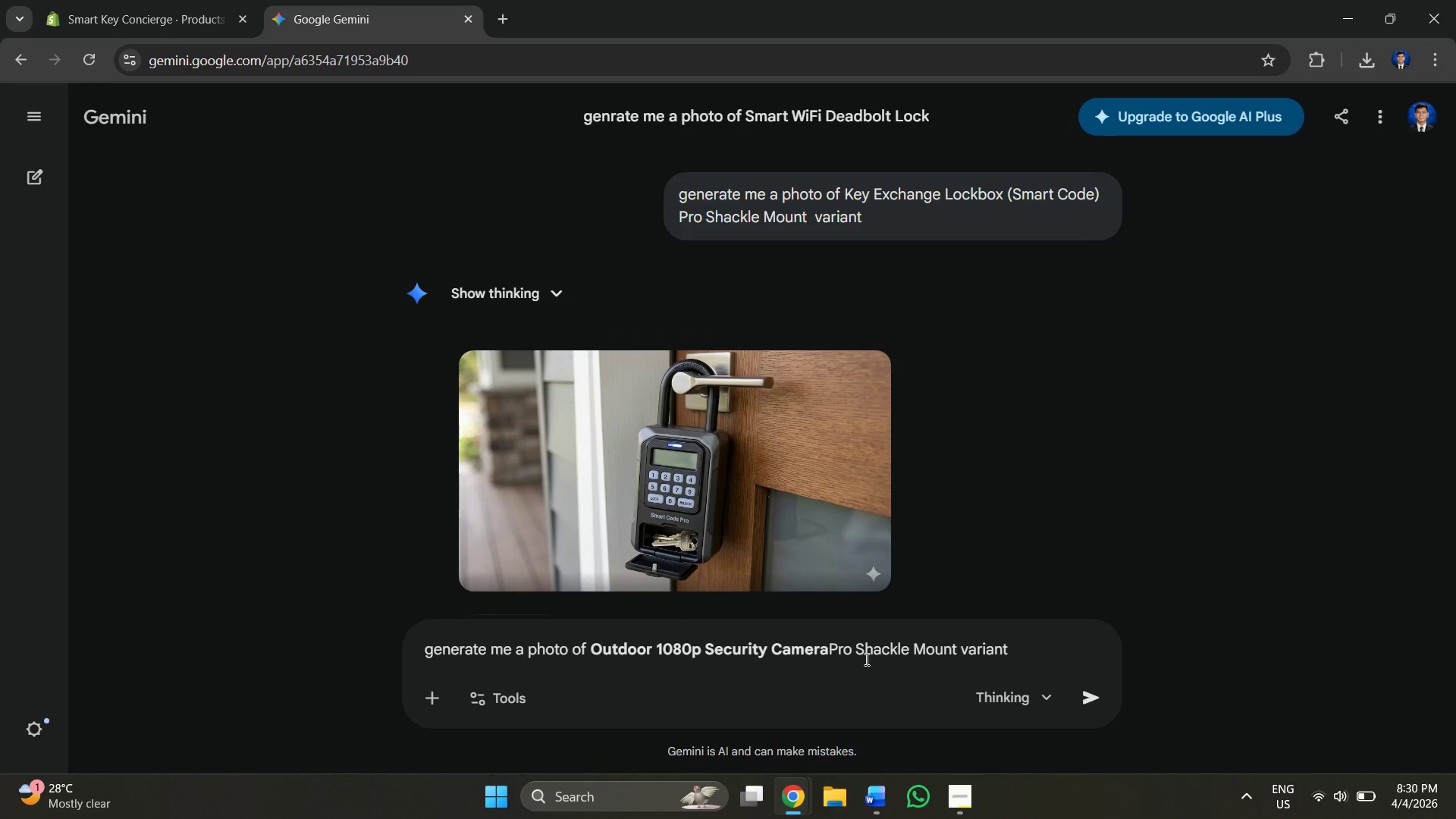 
key(Space)
 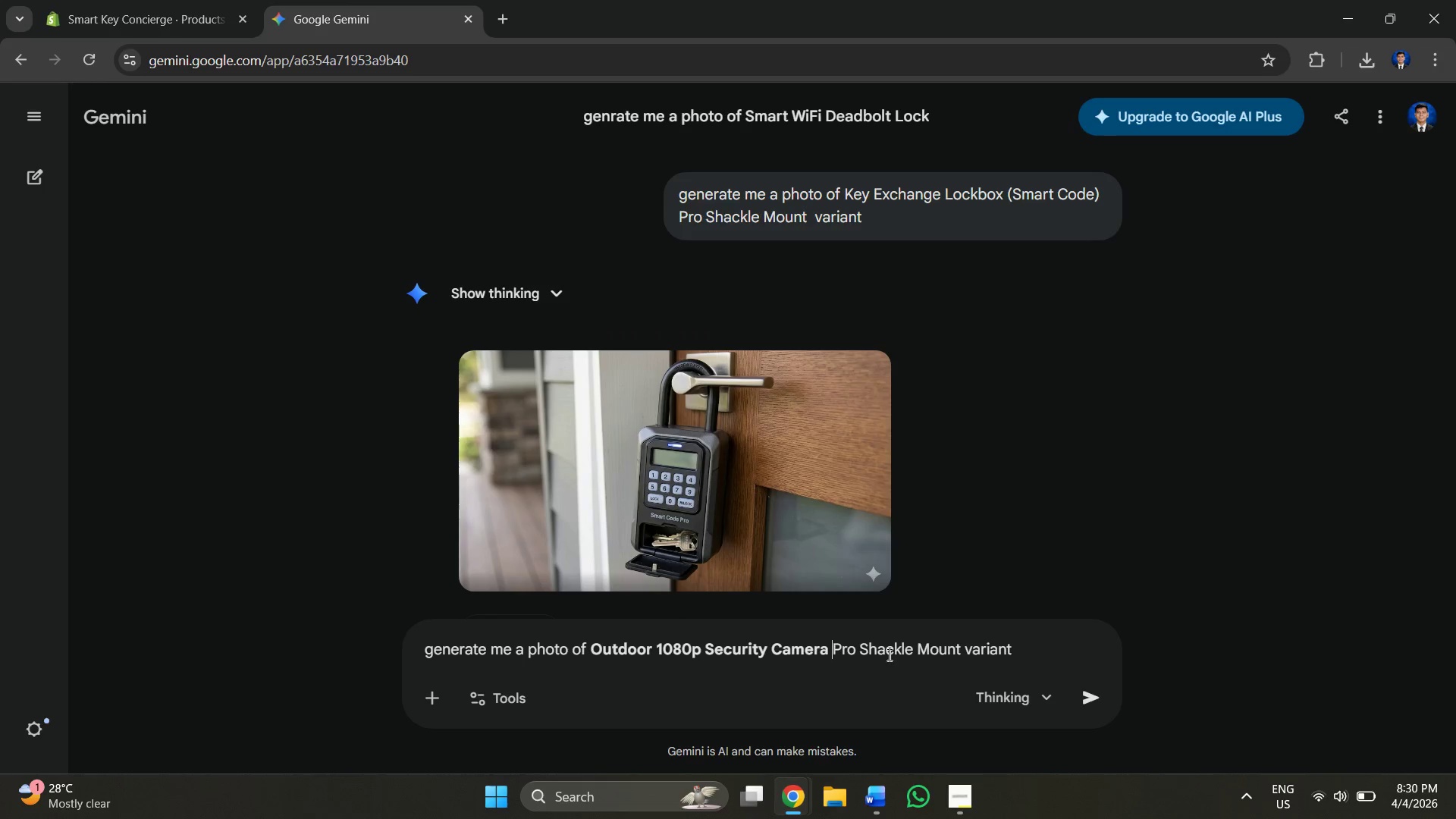 
key(Alt+AltLeft)
 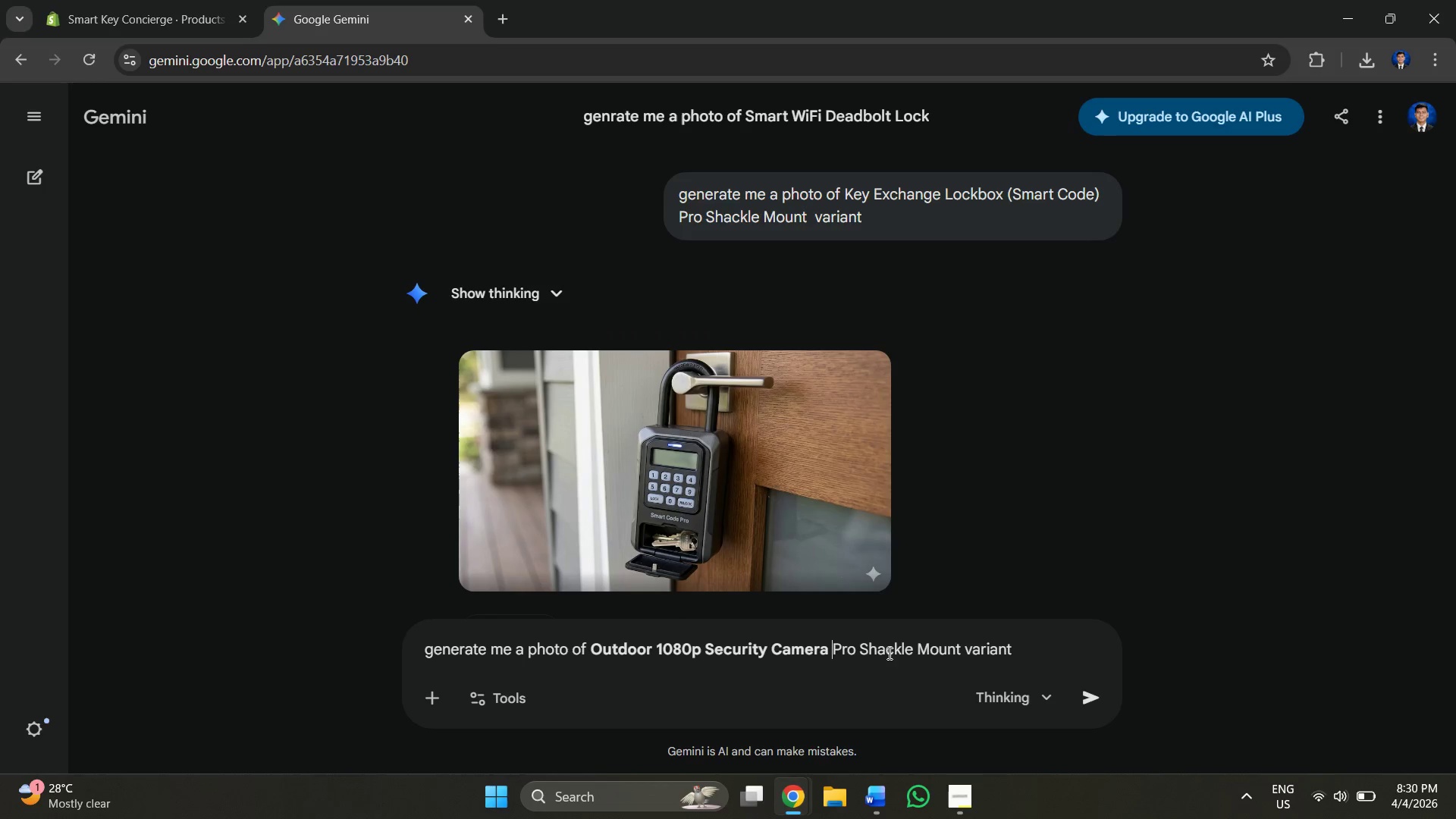 
key(Alt+Tab)
 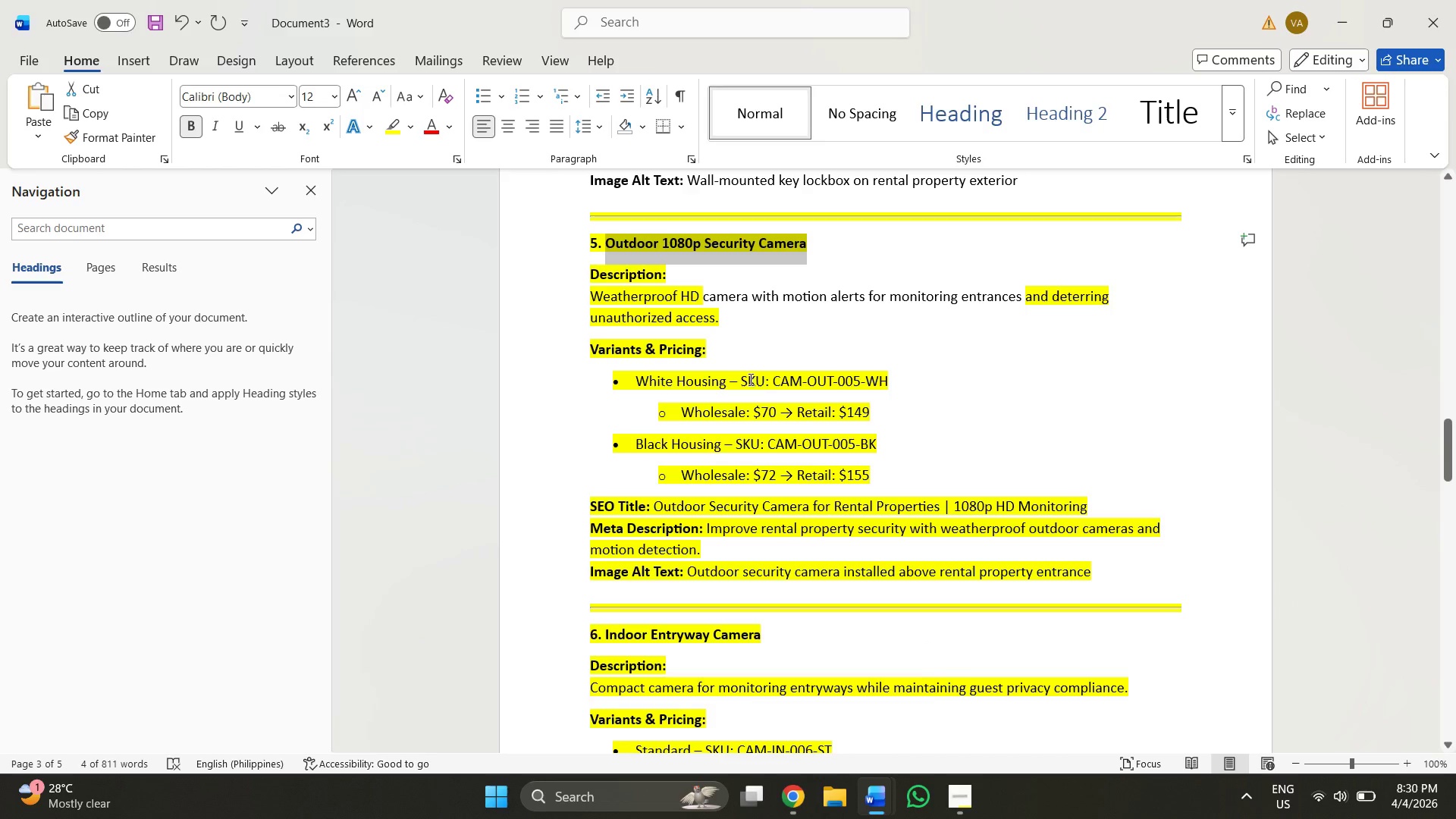 
left_click([685, 360])
 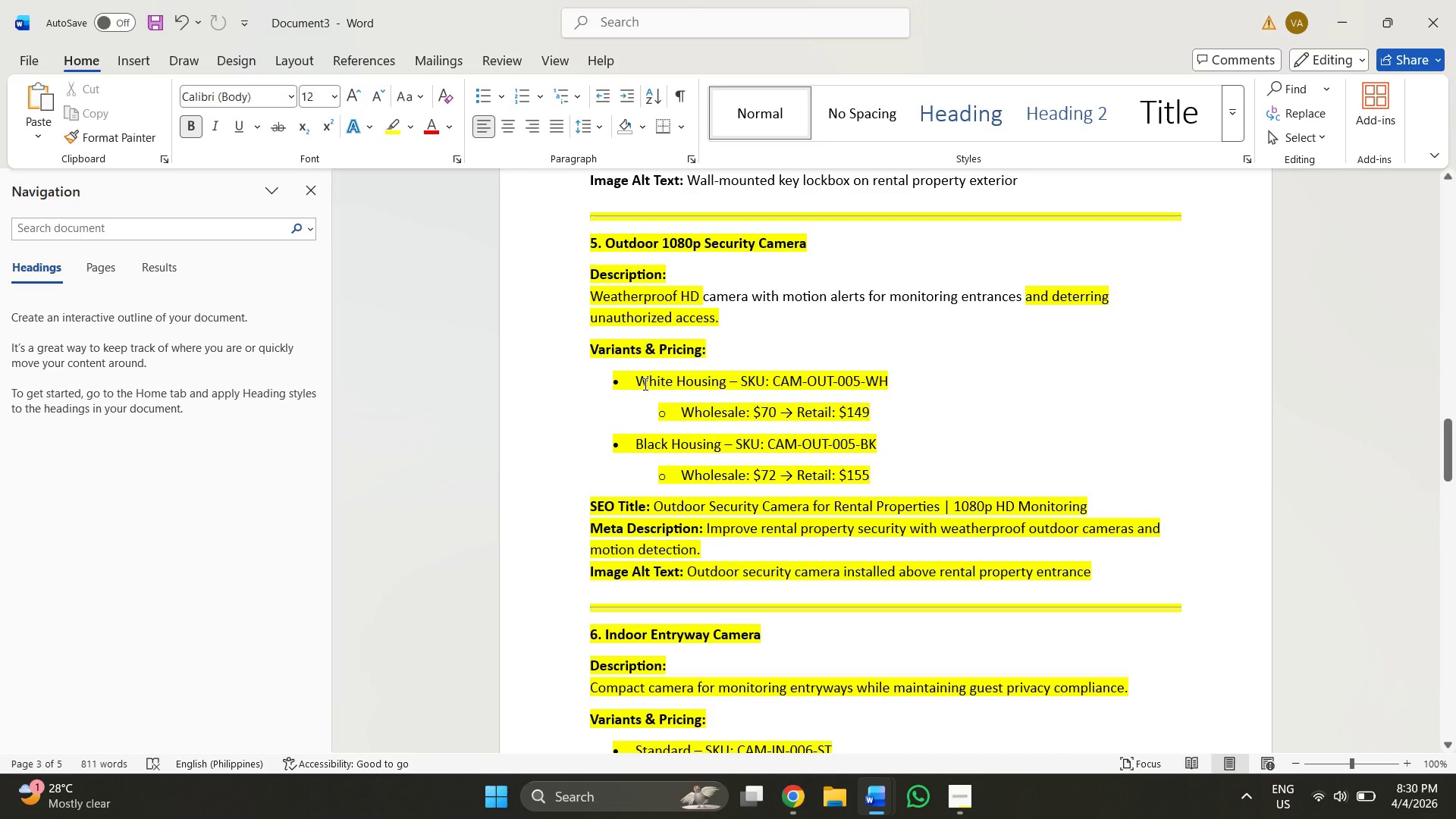 
left_click_drag(start_coordinate=[643, 384], to_coordinate=[662, 384])
 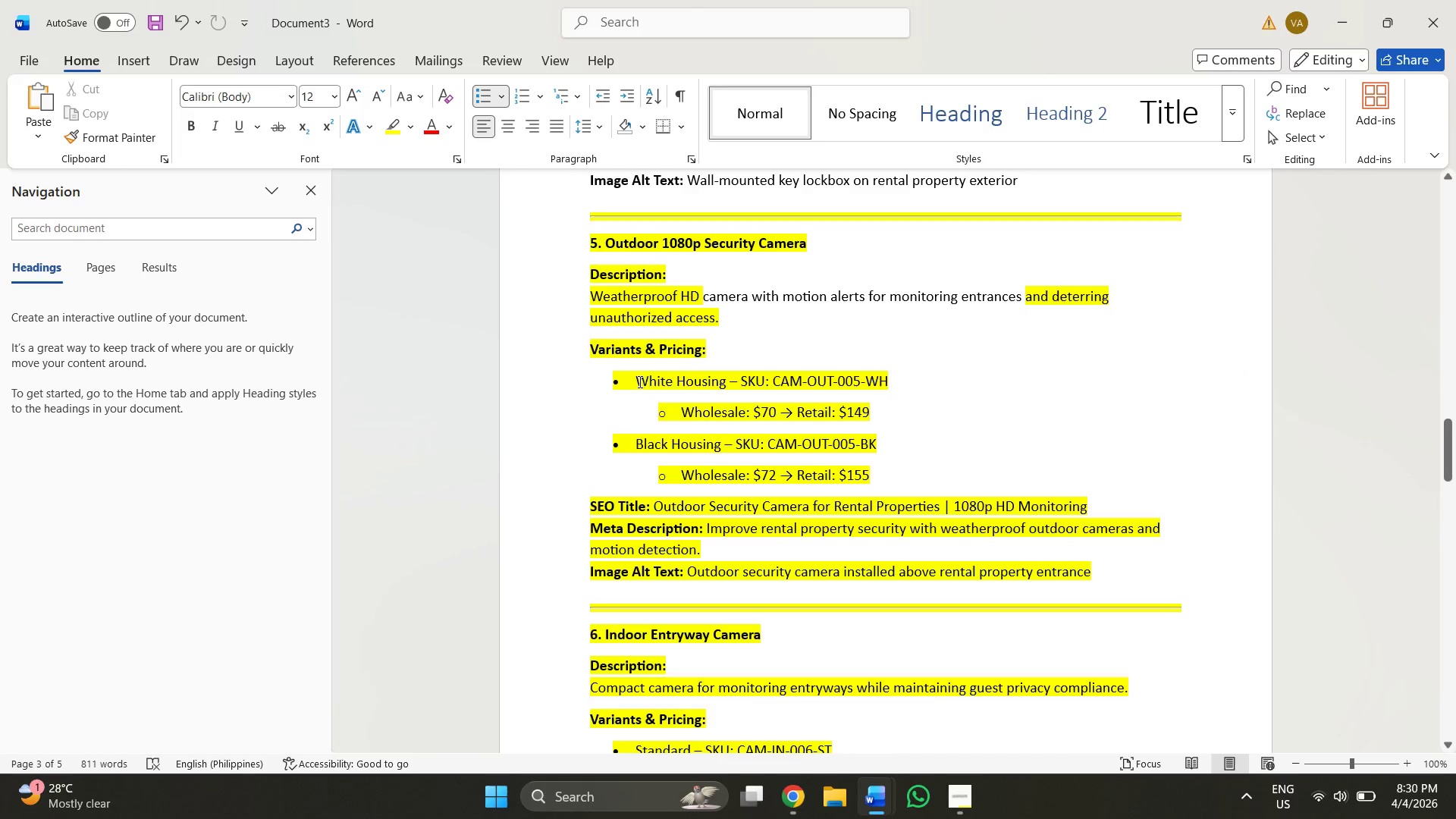 
left_click_drag(start_coordinate=[639, 381], to_coordinate=[712, 384])
 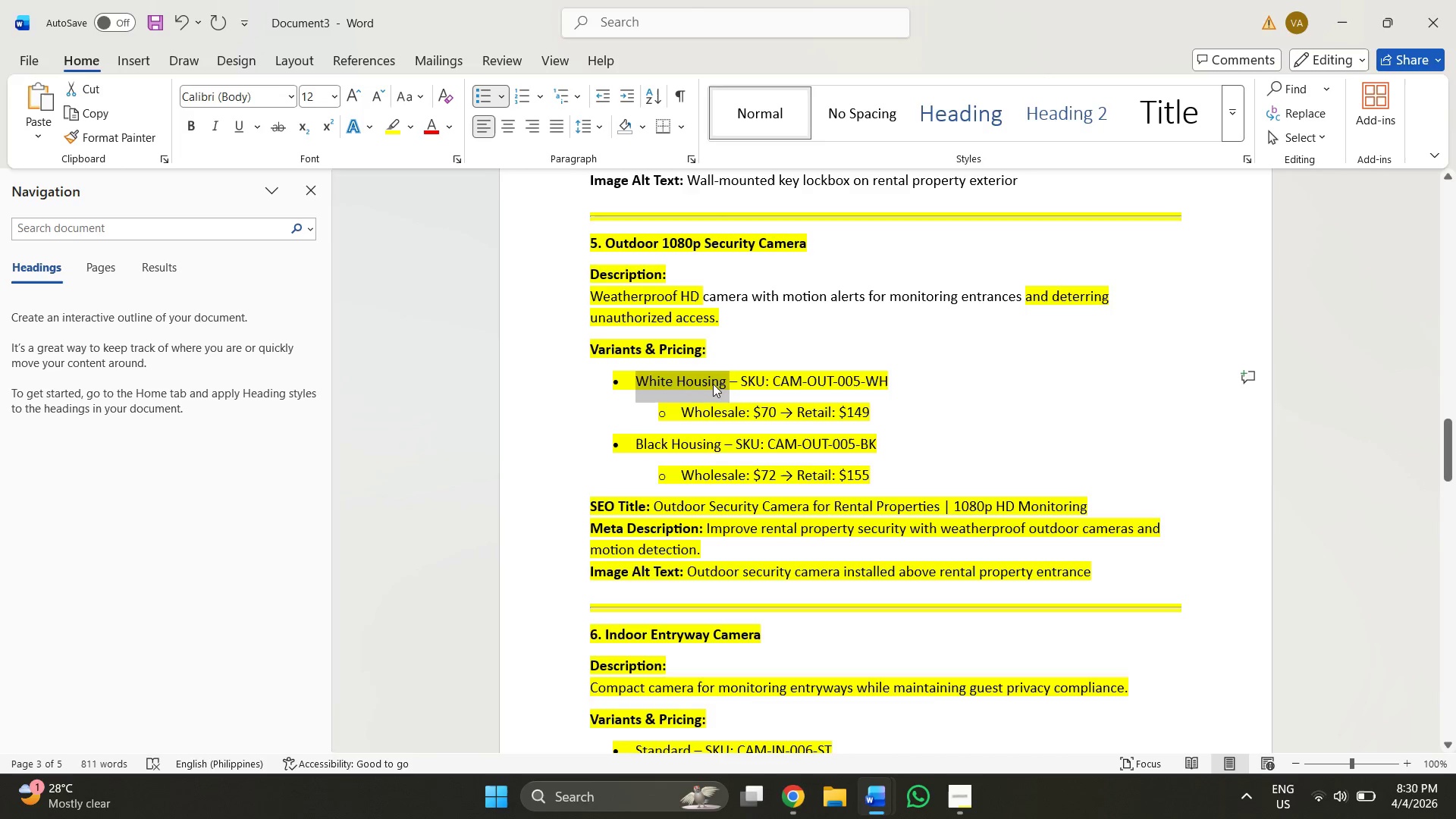 
key(Control+C)
 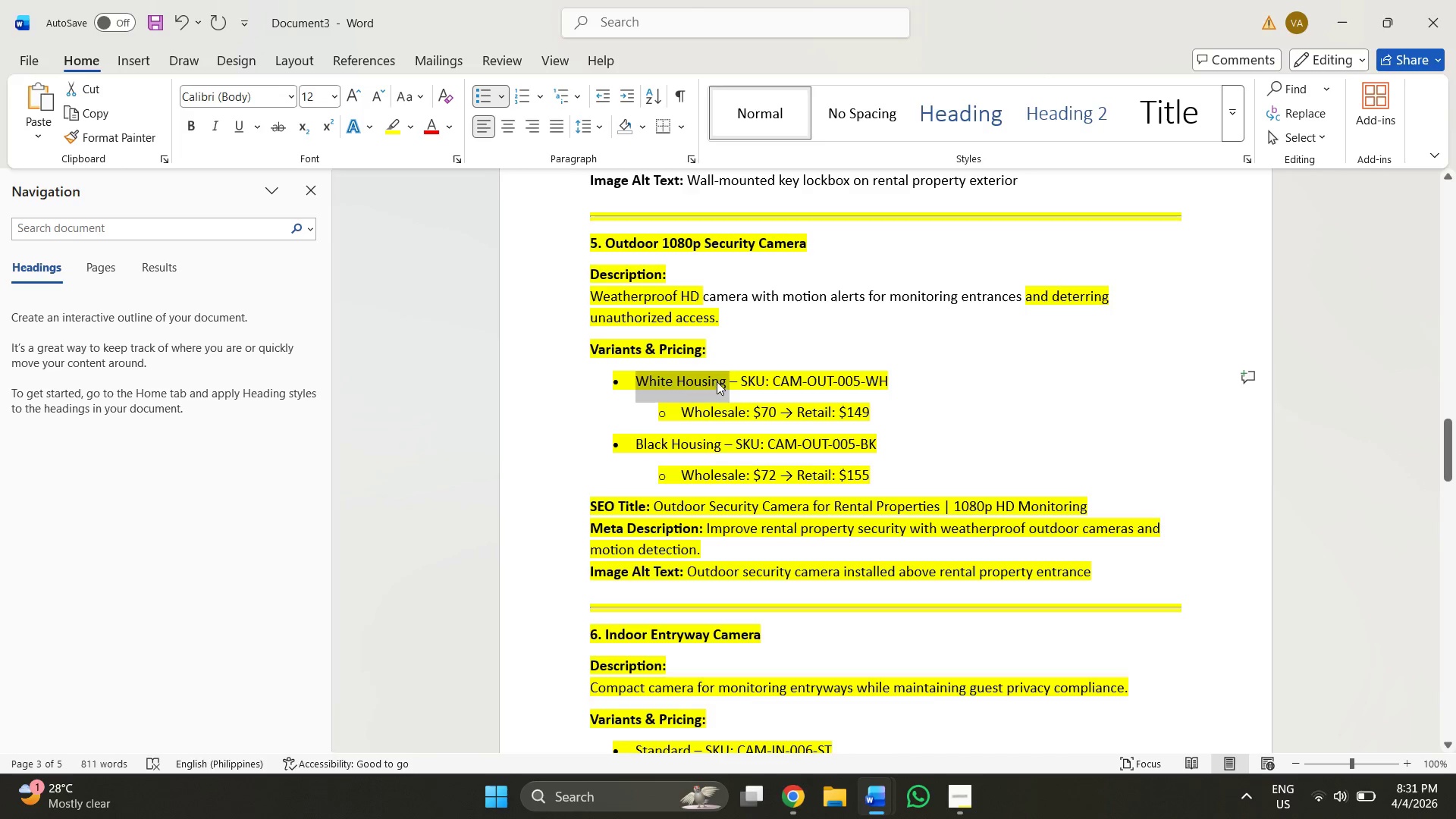 
key(Alt+AltLeft)
 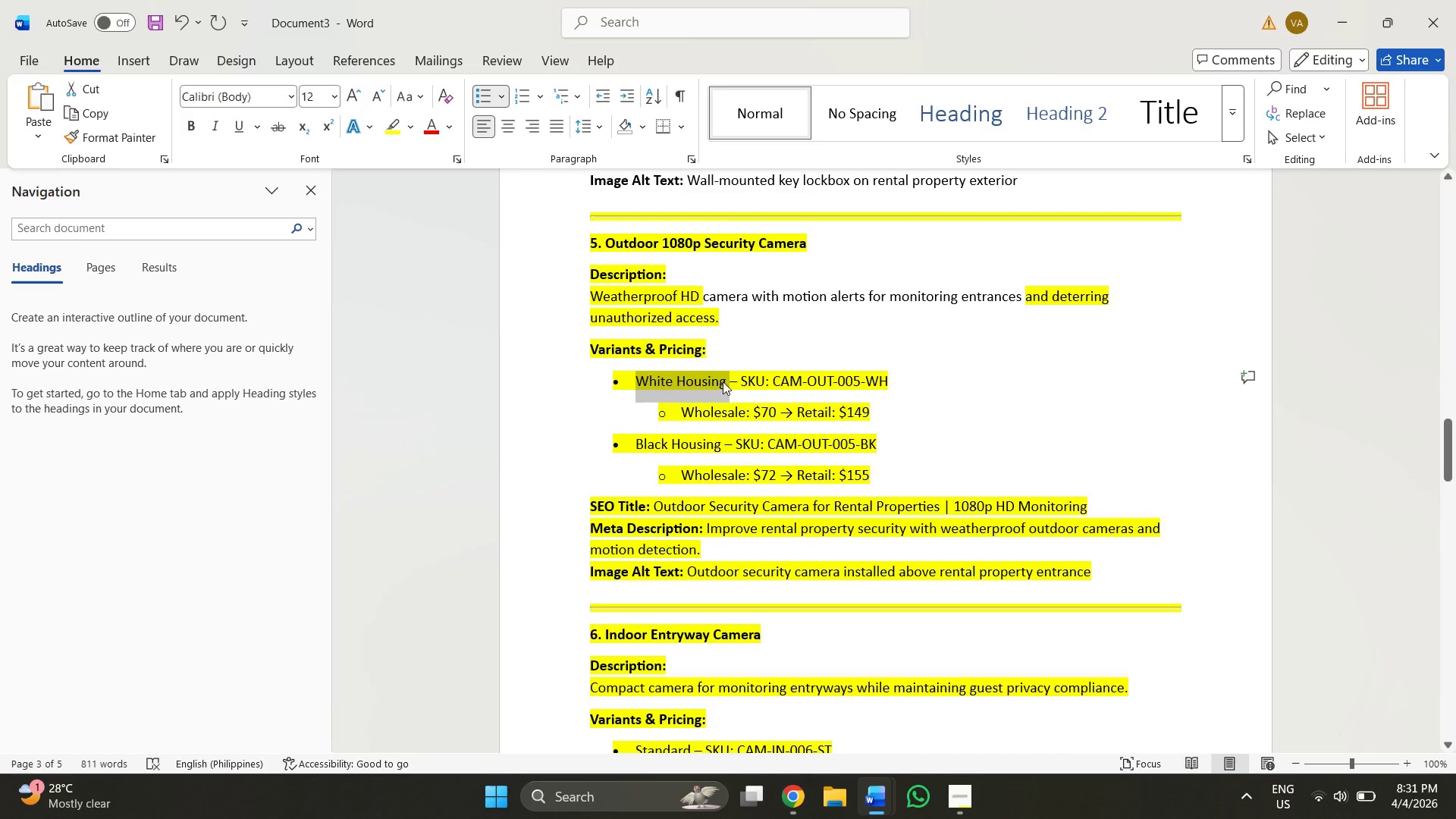 
key(Alt+Tab)
 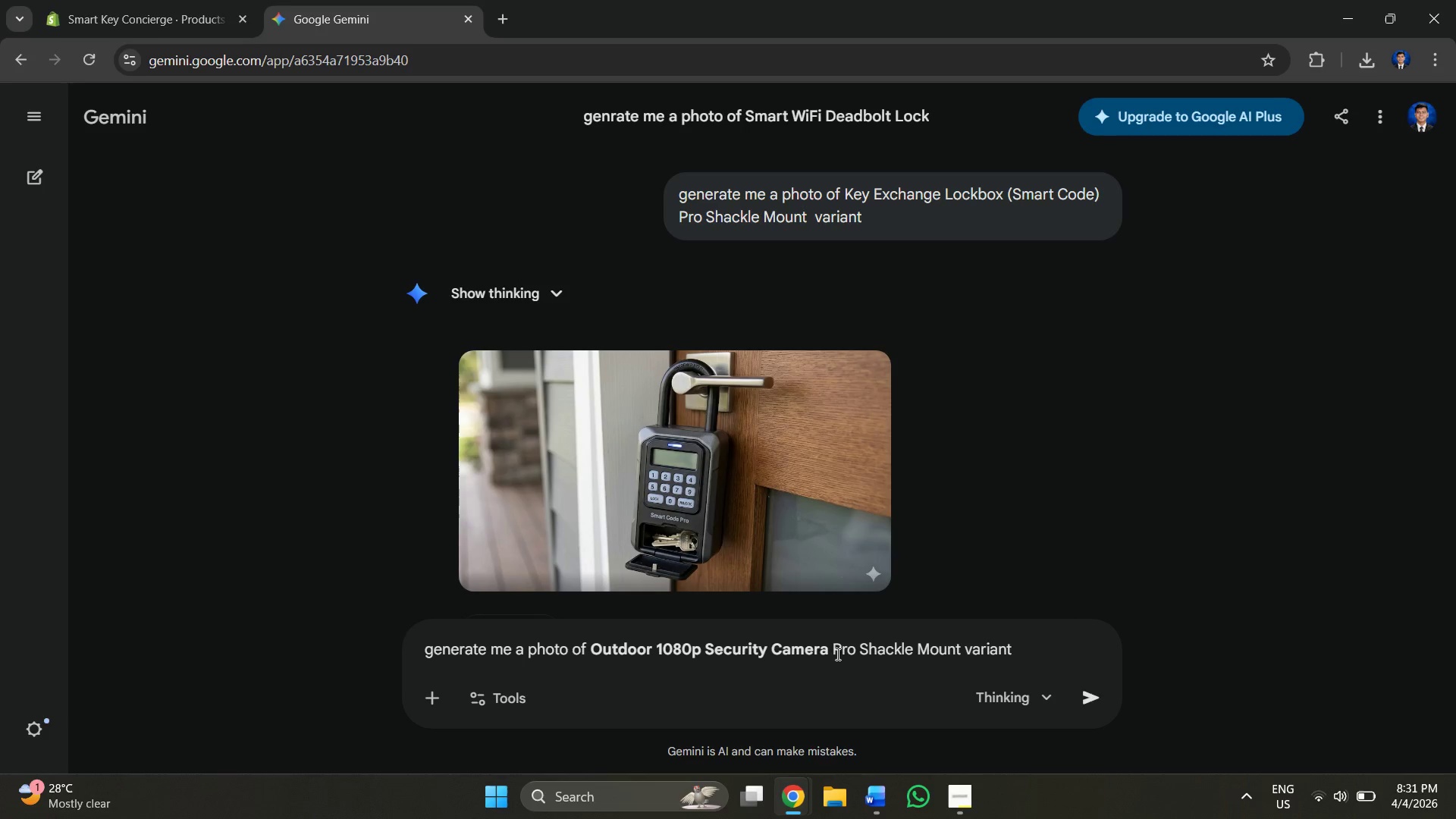 
left_click_drag(start_coordinate=[835, 652], to_coordinate=[962, 647])
 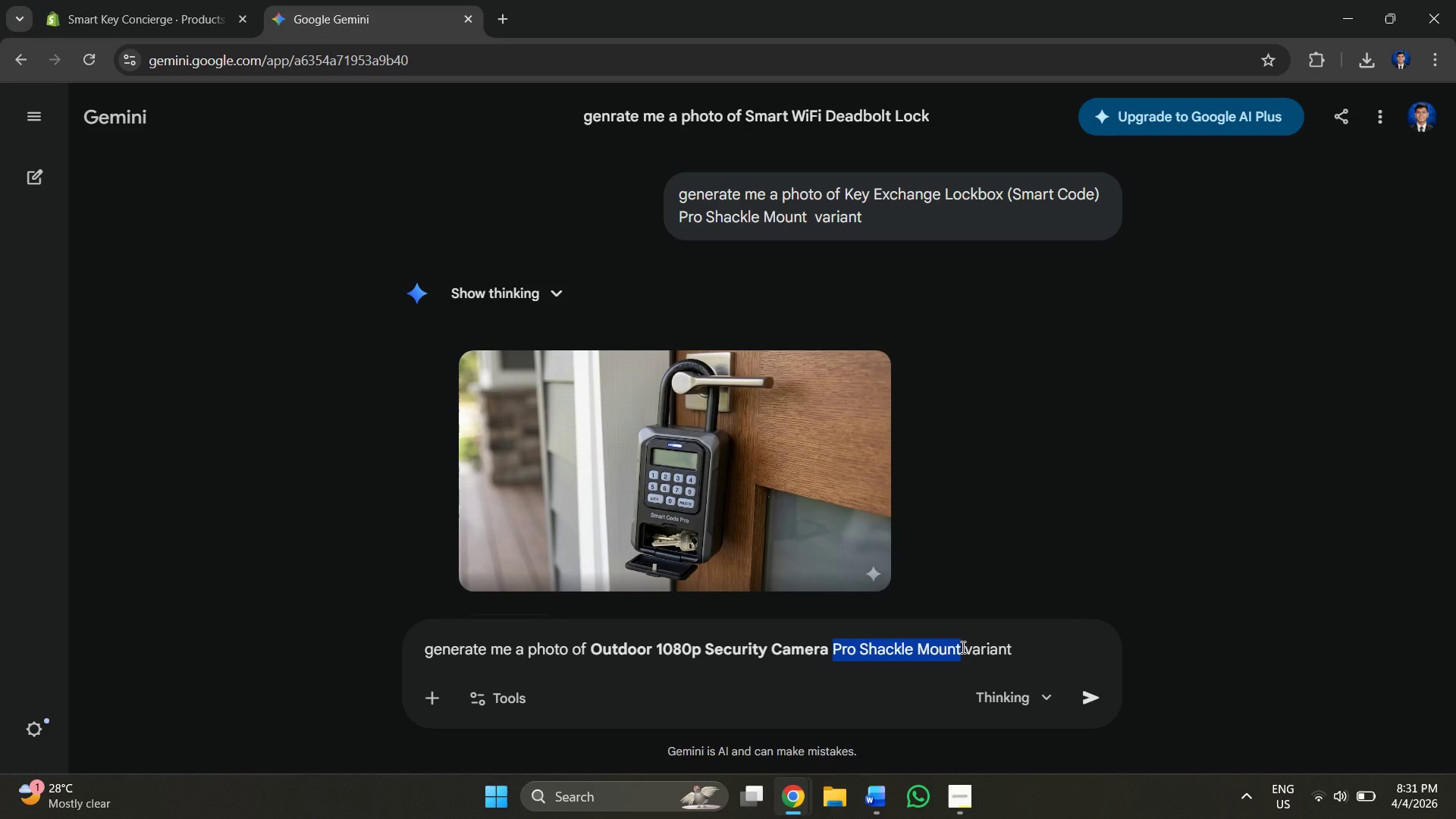 
key(Control+V)
 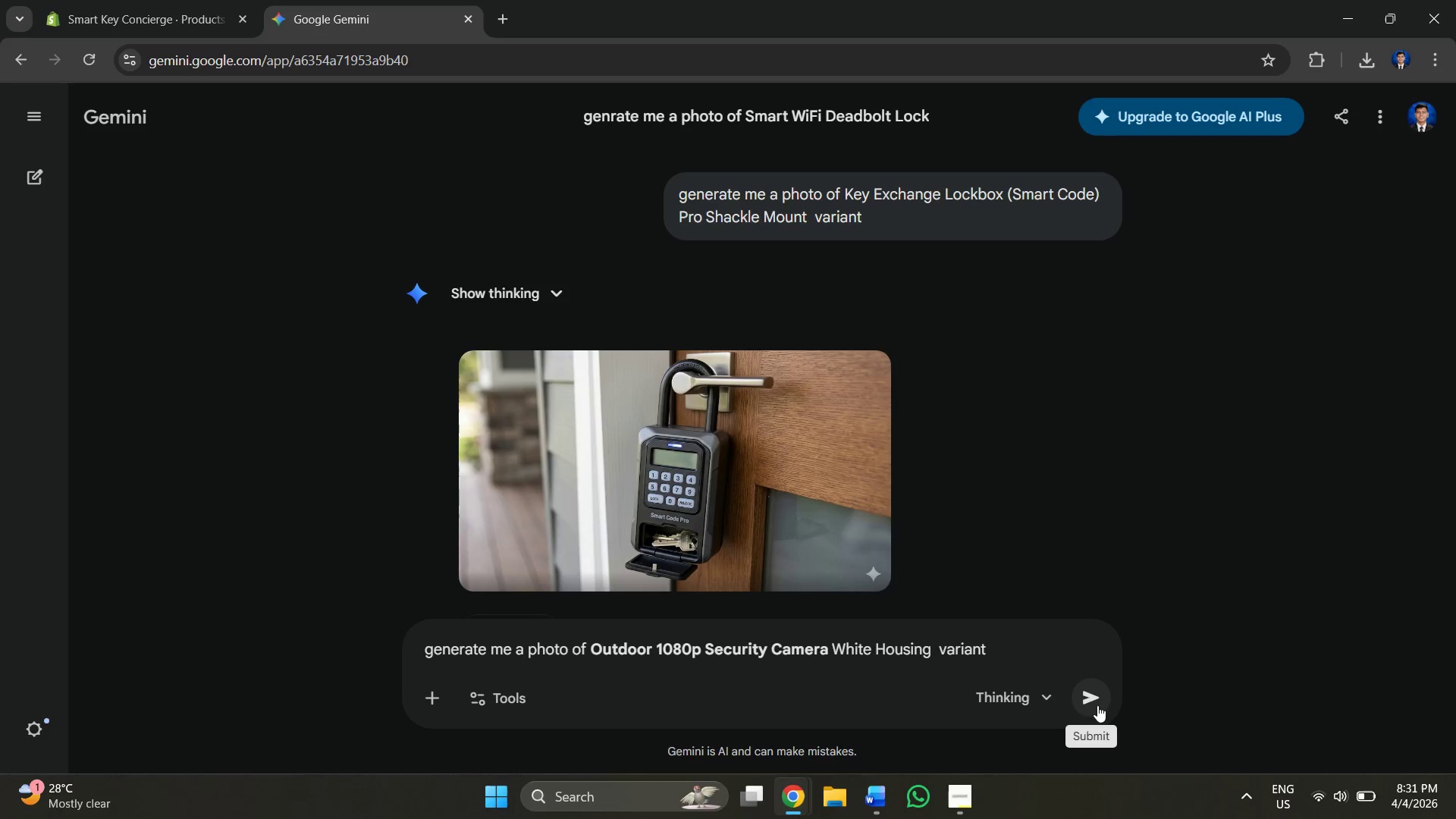 
left_click([1094, 695])
 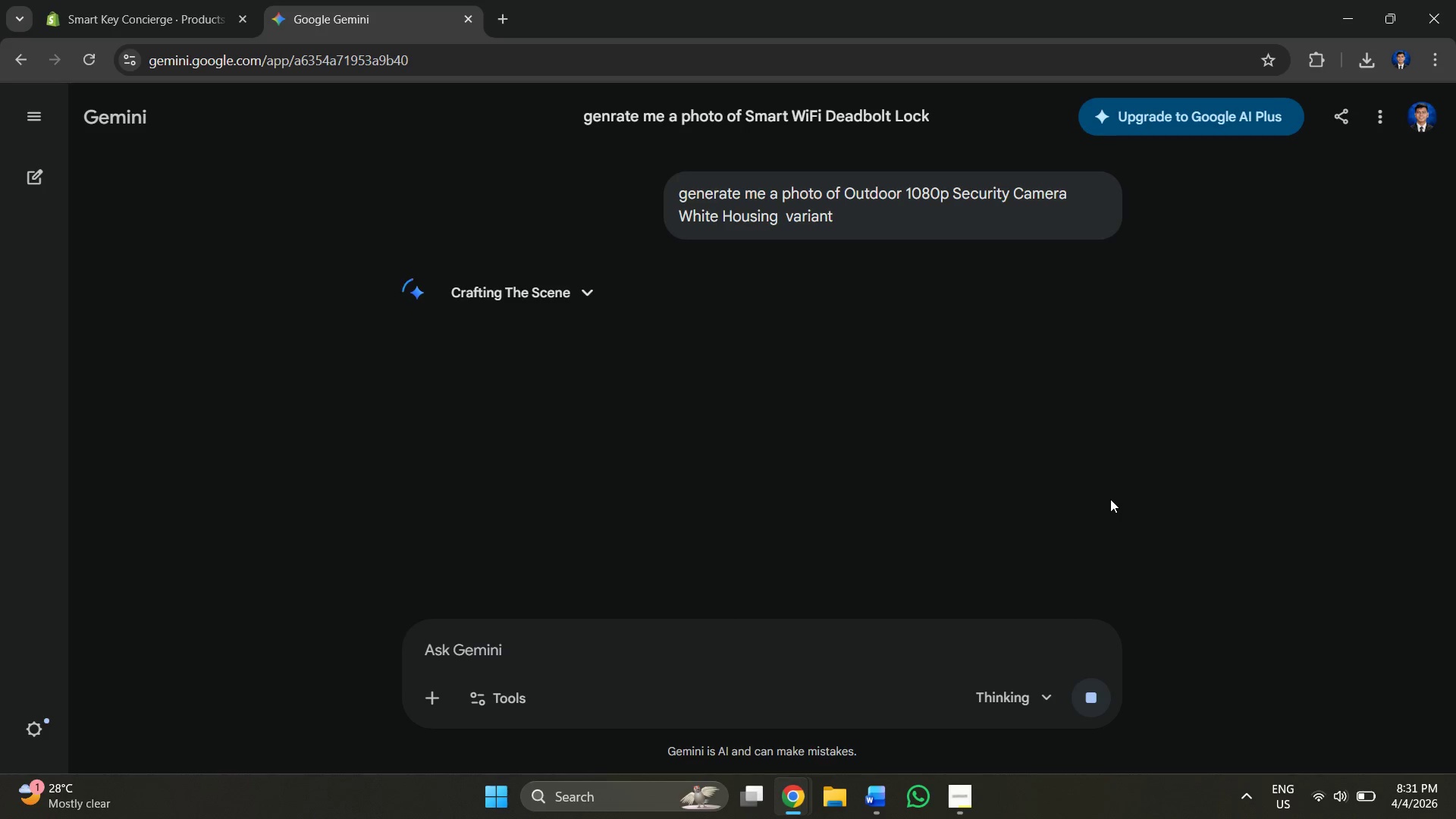 
wait(46.14)
 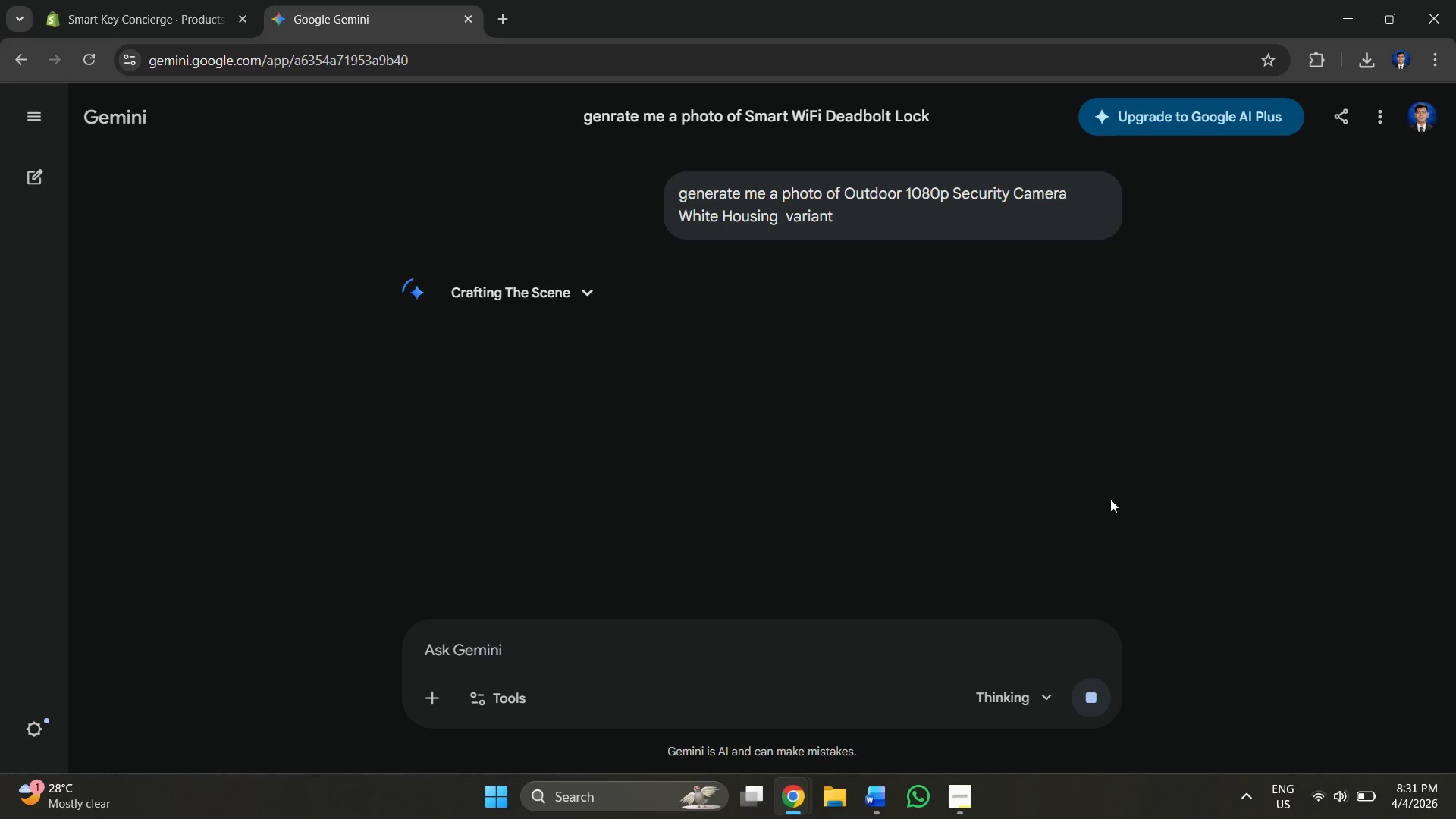 
scroll: coordinate [739, 433], scroll_direction: up, amount: 1.0
 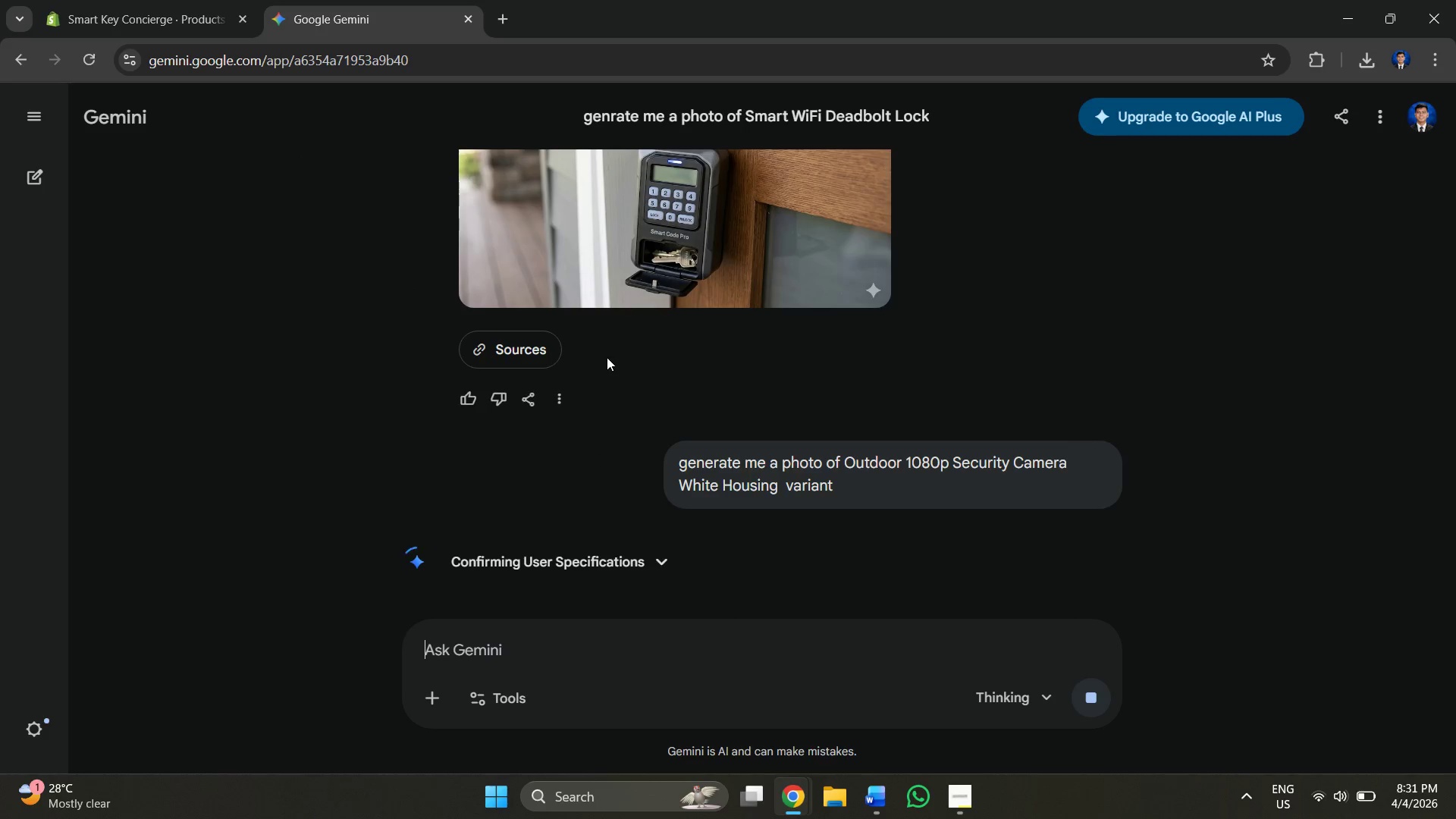 
scroll: coordinate [621, 365], scroll_direction: down, amount: 4.0
 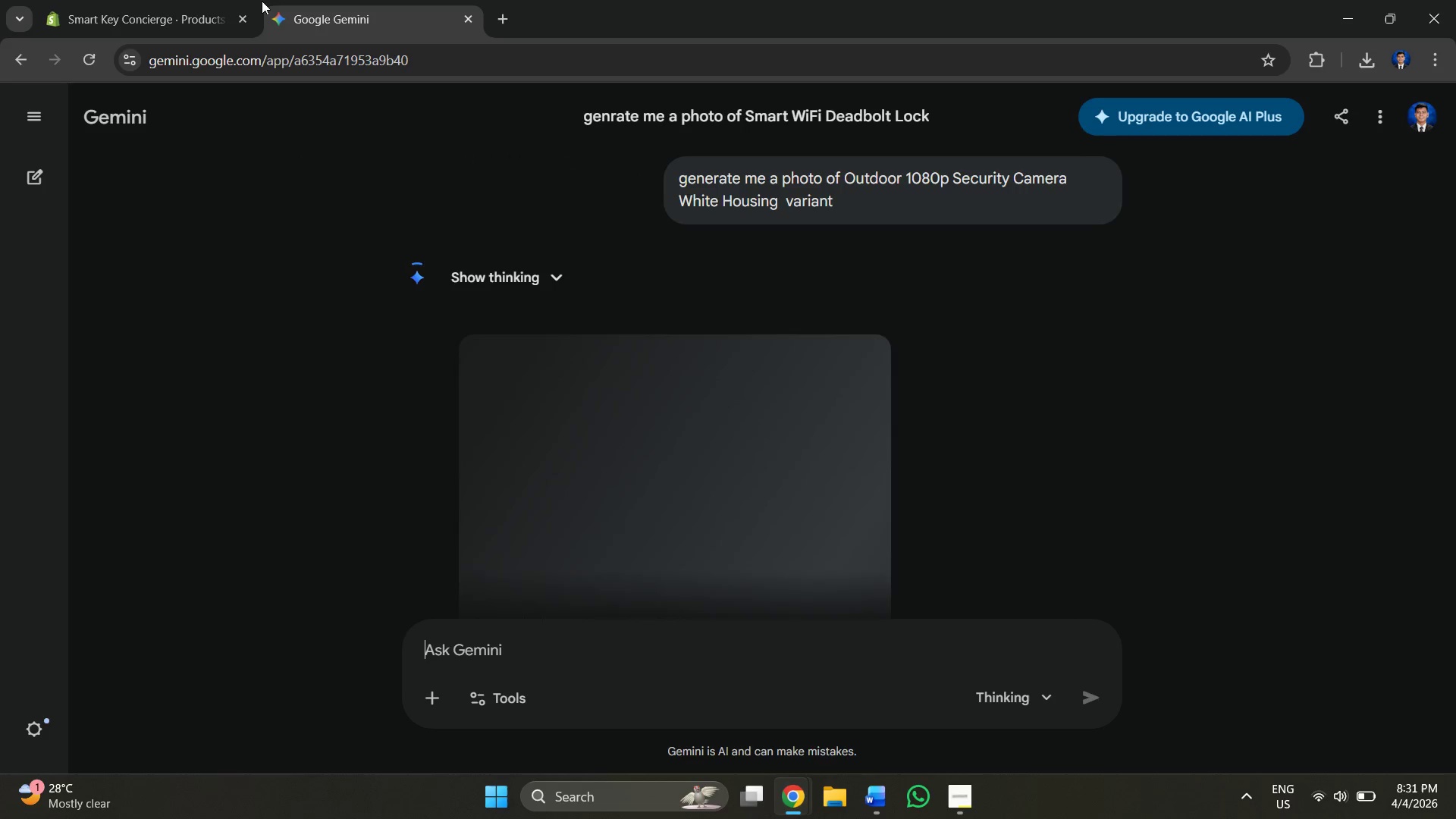 
left_click([161, 0])
 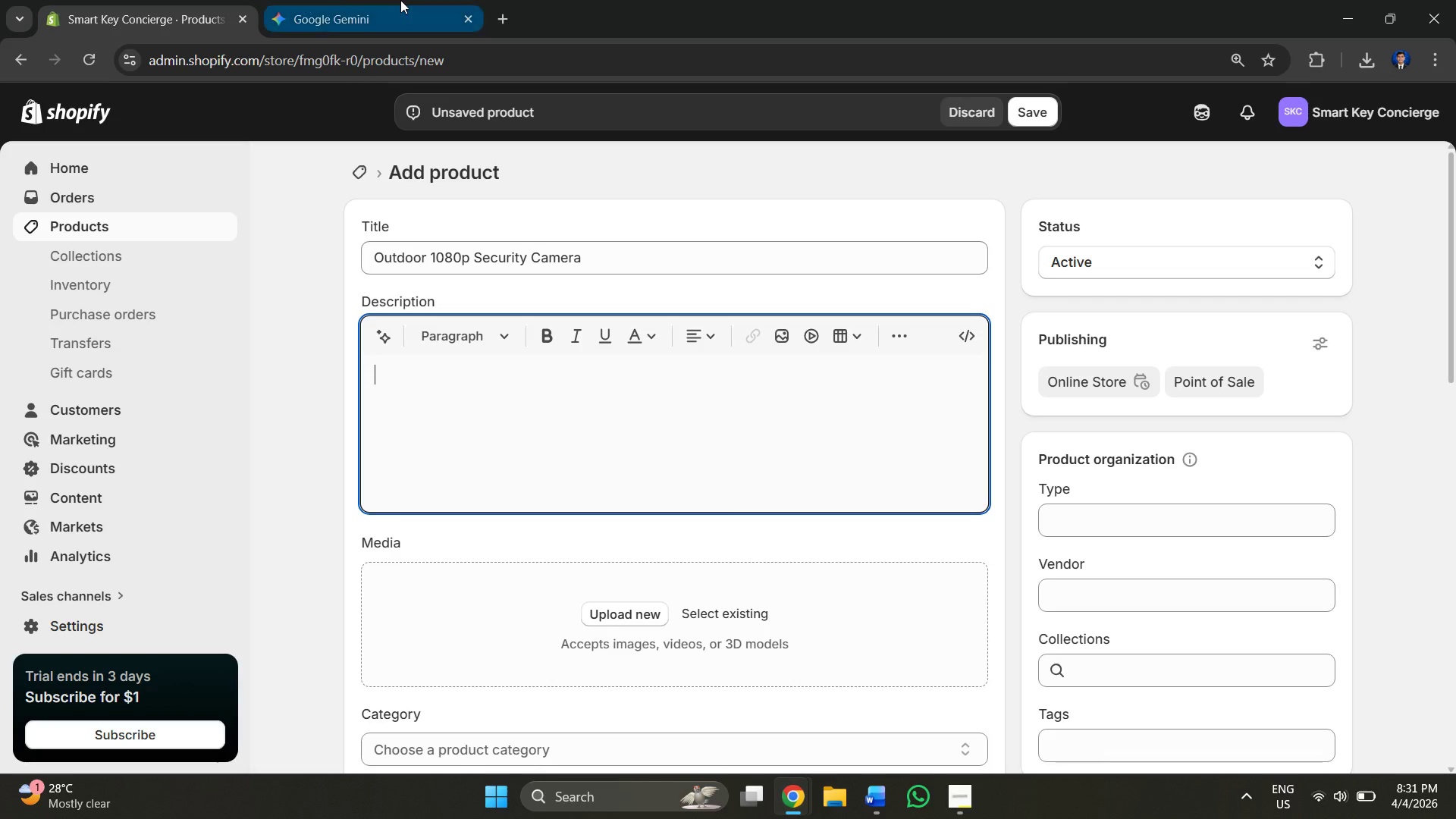 
left_click([400, 0])
 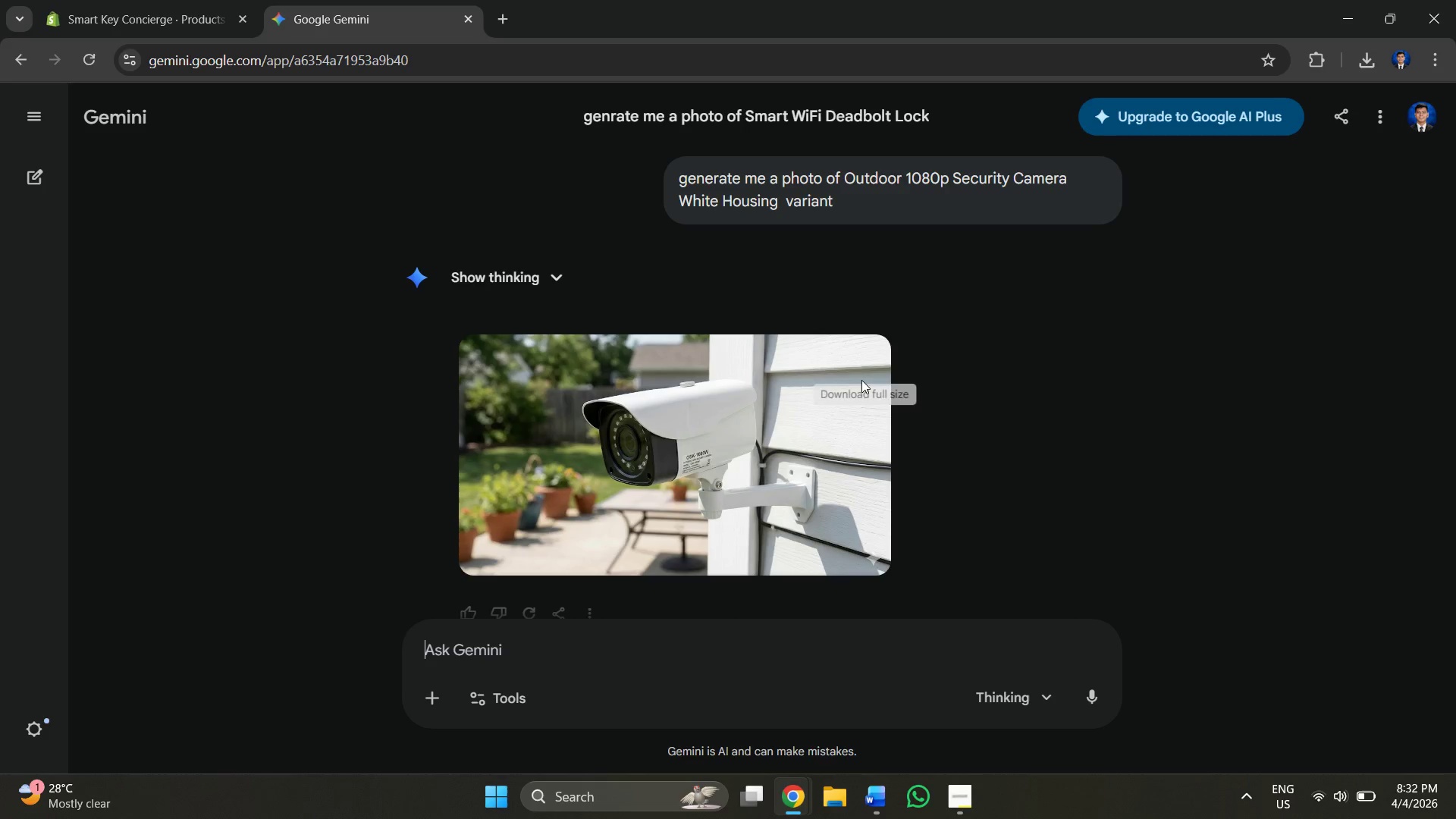 
left_click([861, 366])
 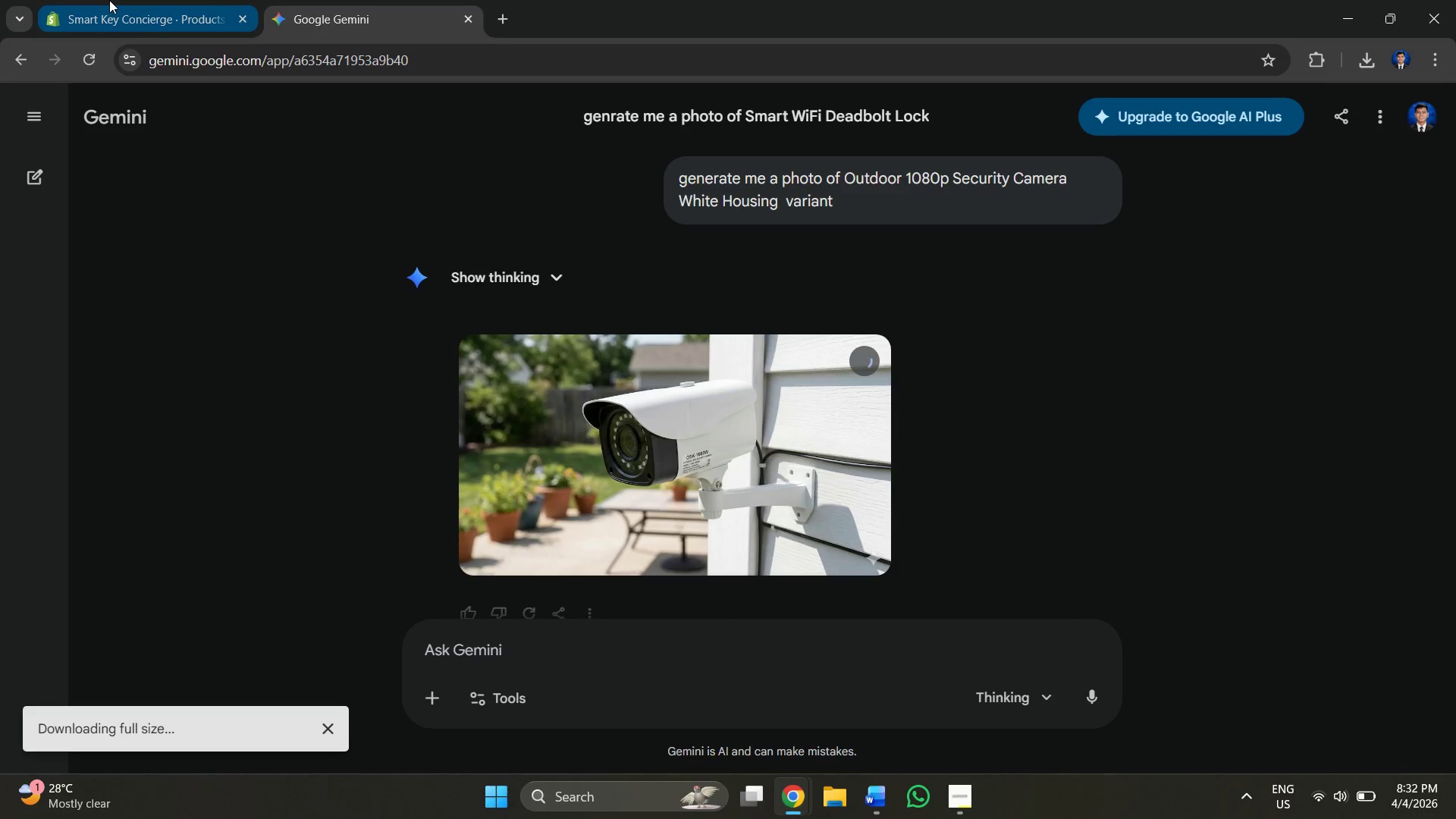 
left_click([109, 0])
 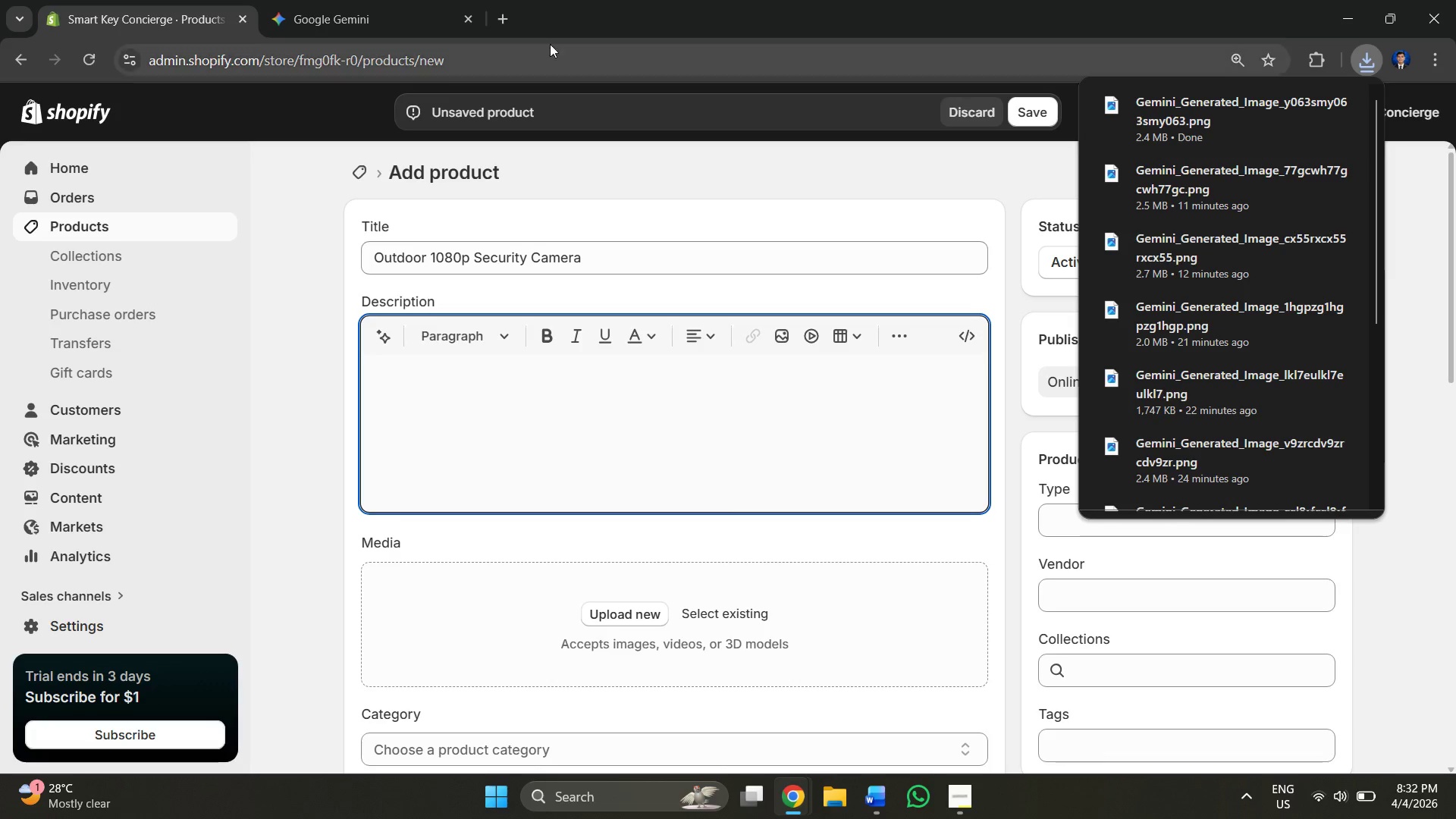 
left_click([366, 0])
 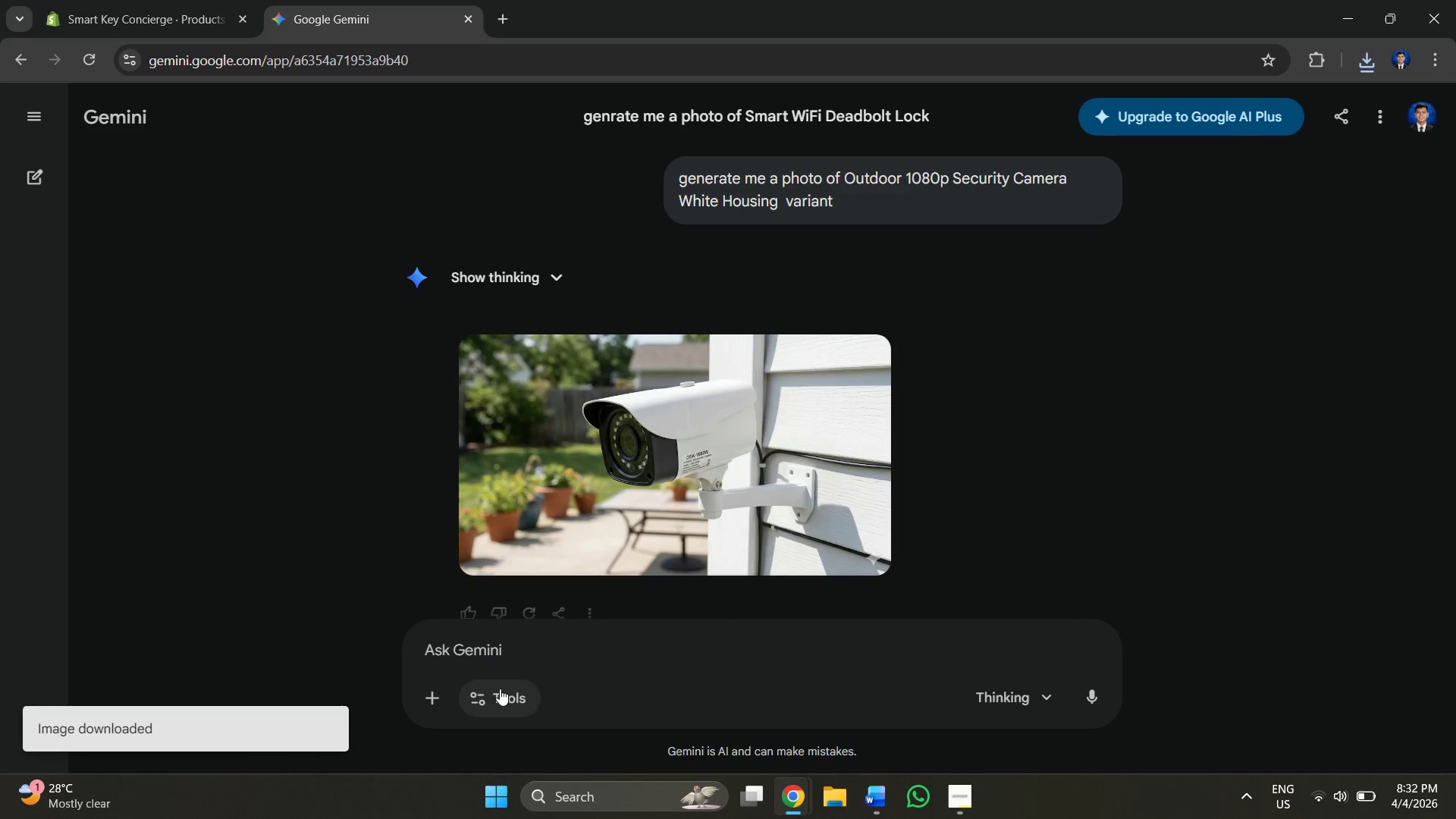 
left_click([499, 653])
 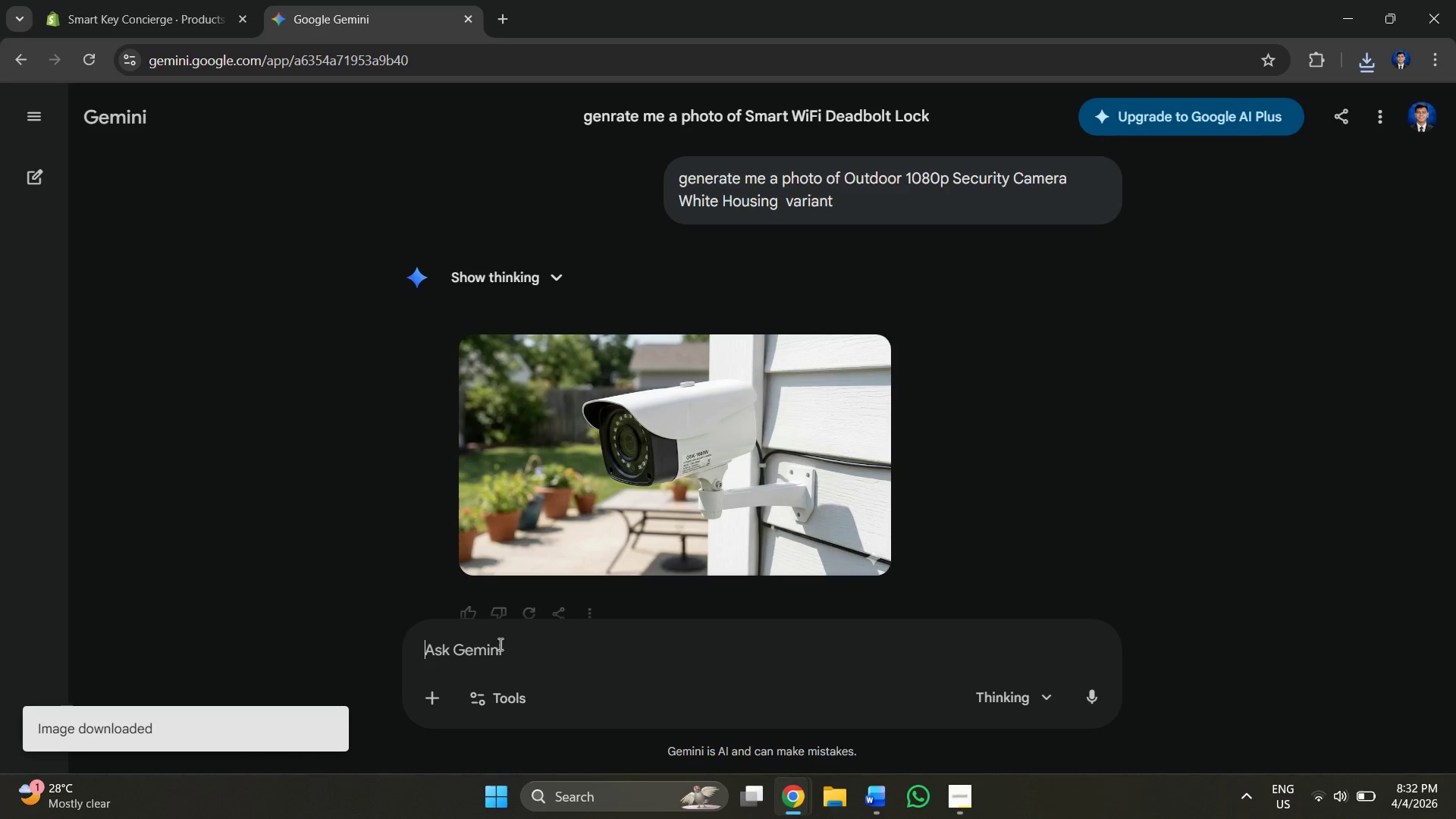 
key(Alt+AltLeft)
 